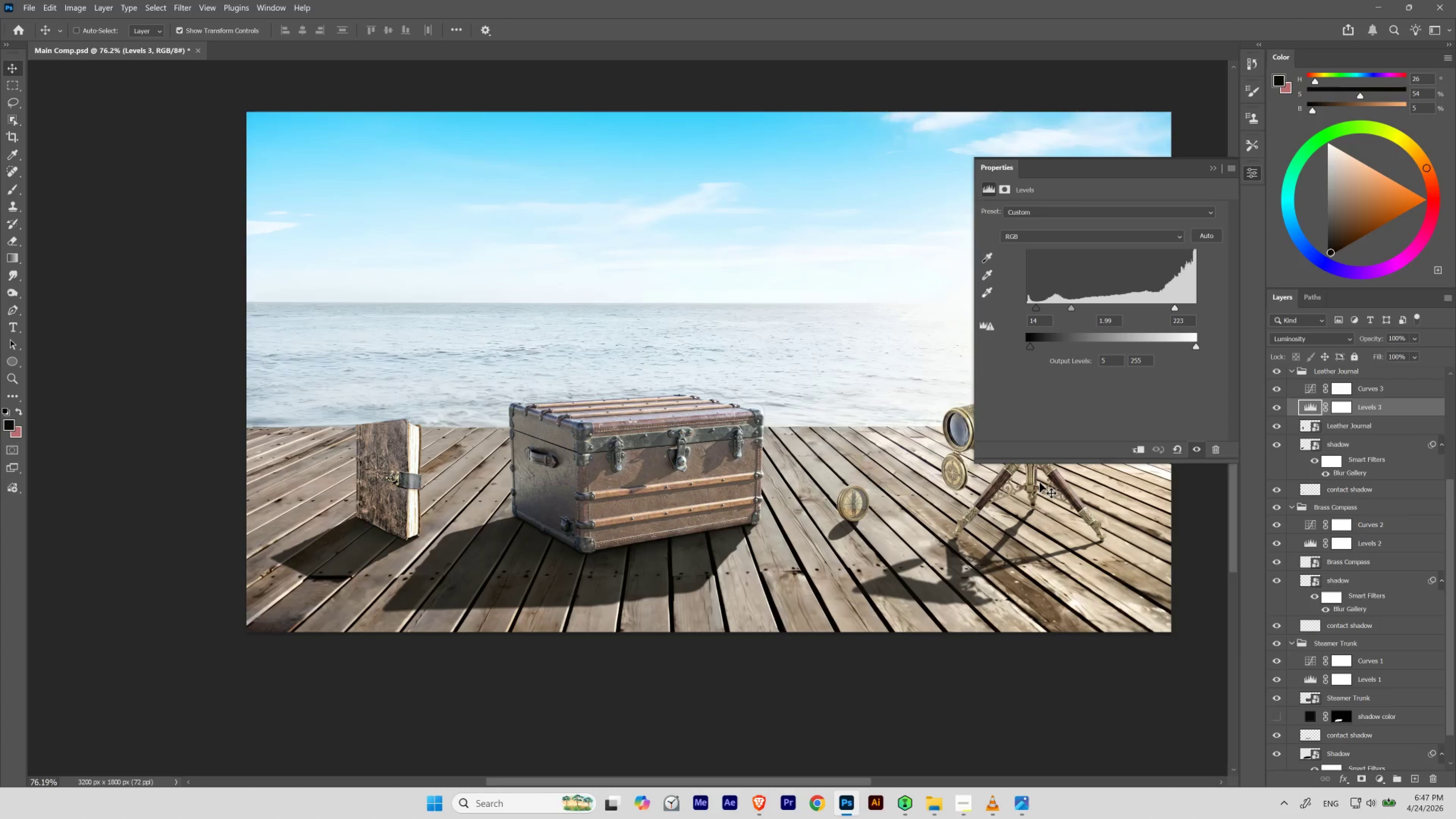 
key(Control+Shift+Z)
 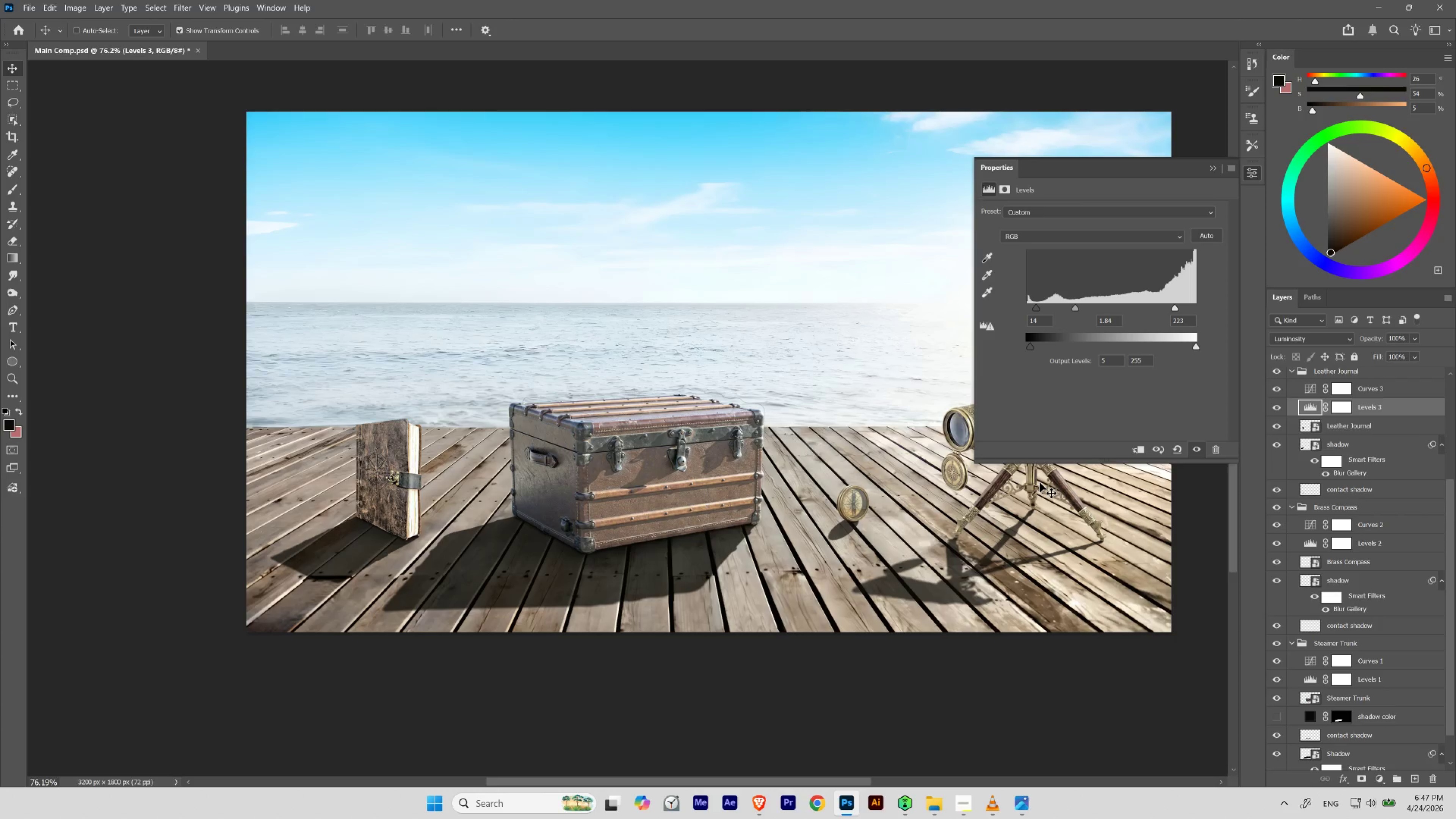 
key(Control+Z)
 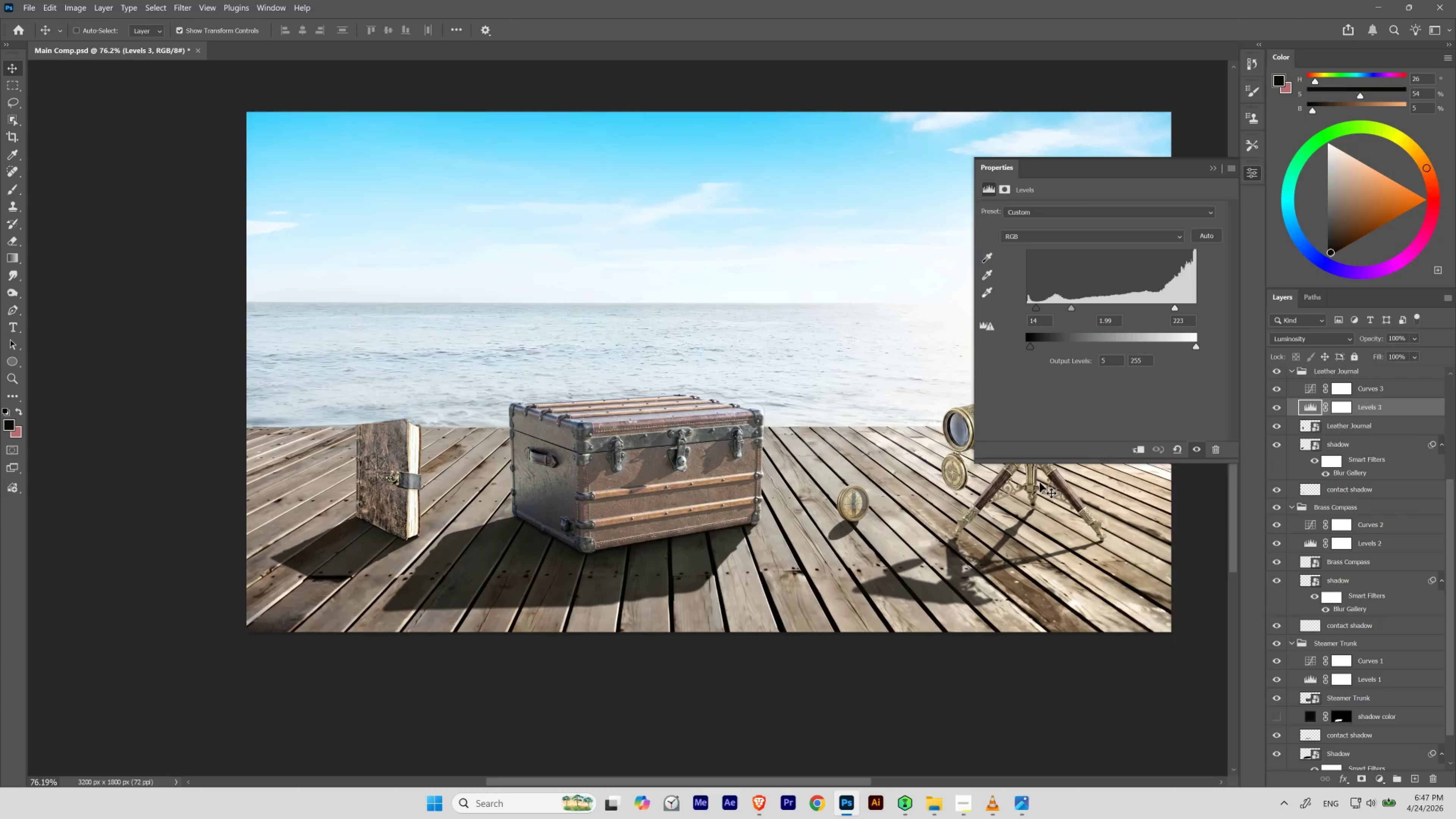 
key(Control+Shift+Z)
 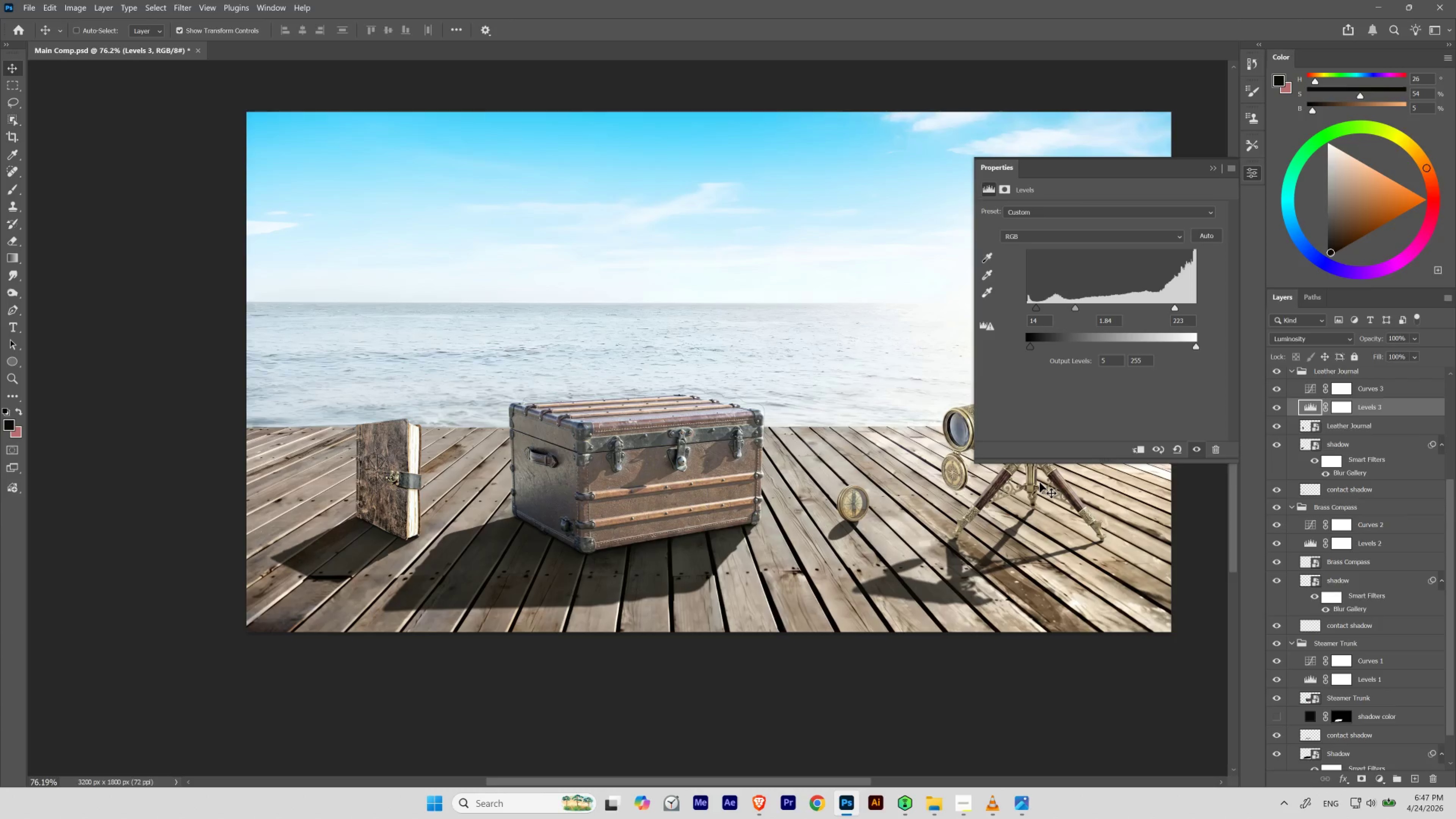 
key(Control+Z)
 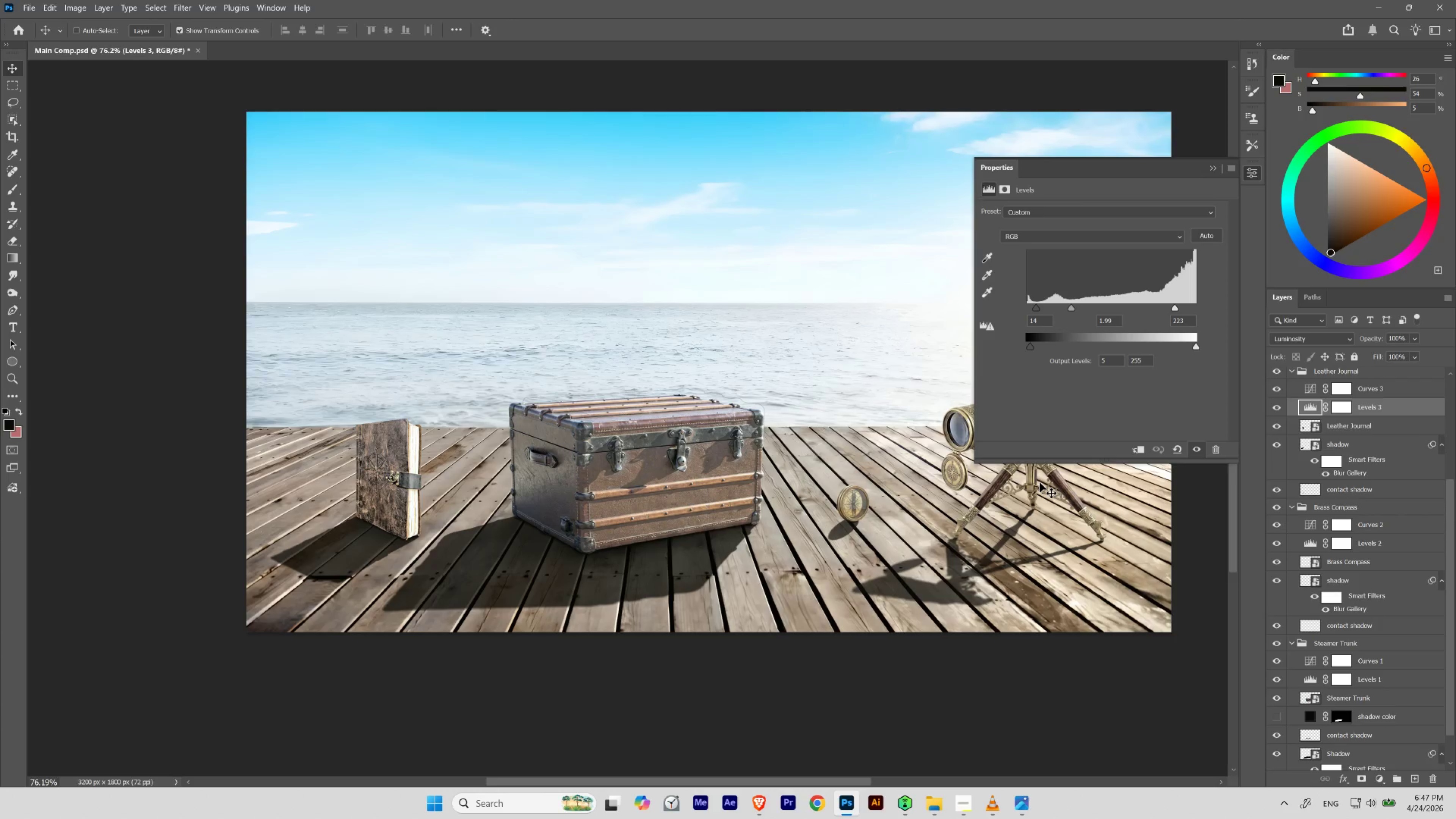 
key(Control+Shift+Z)
 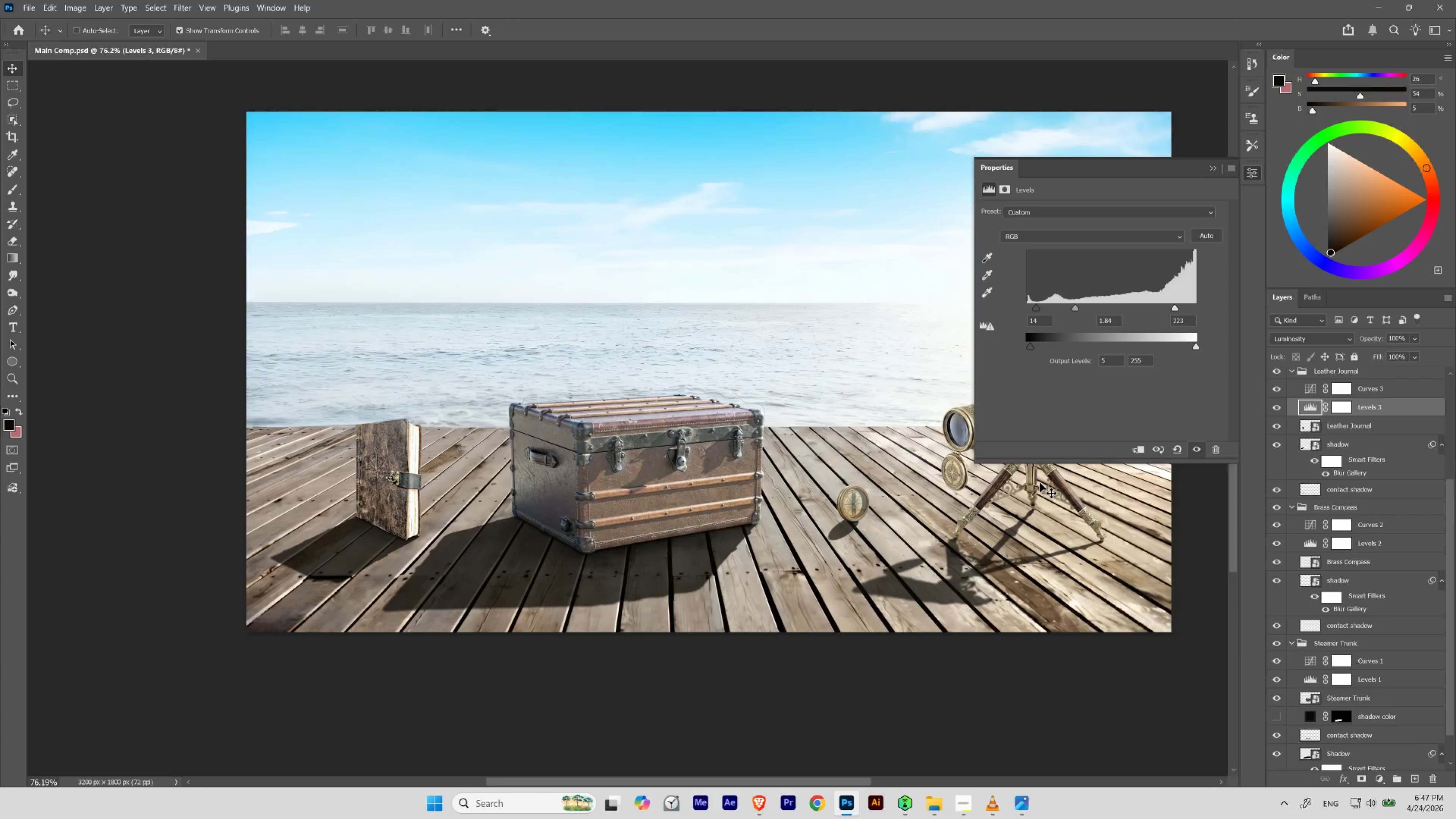 
key(Control+Z)
 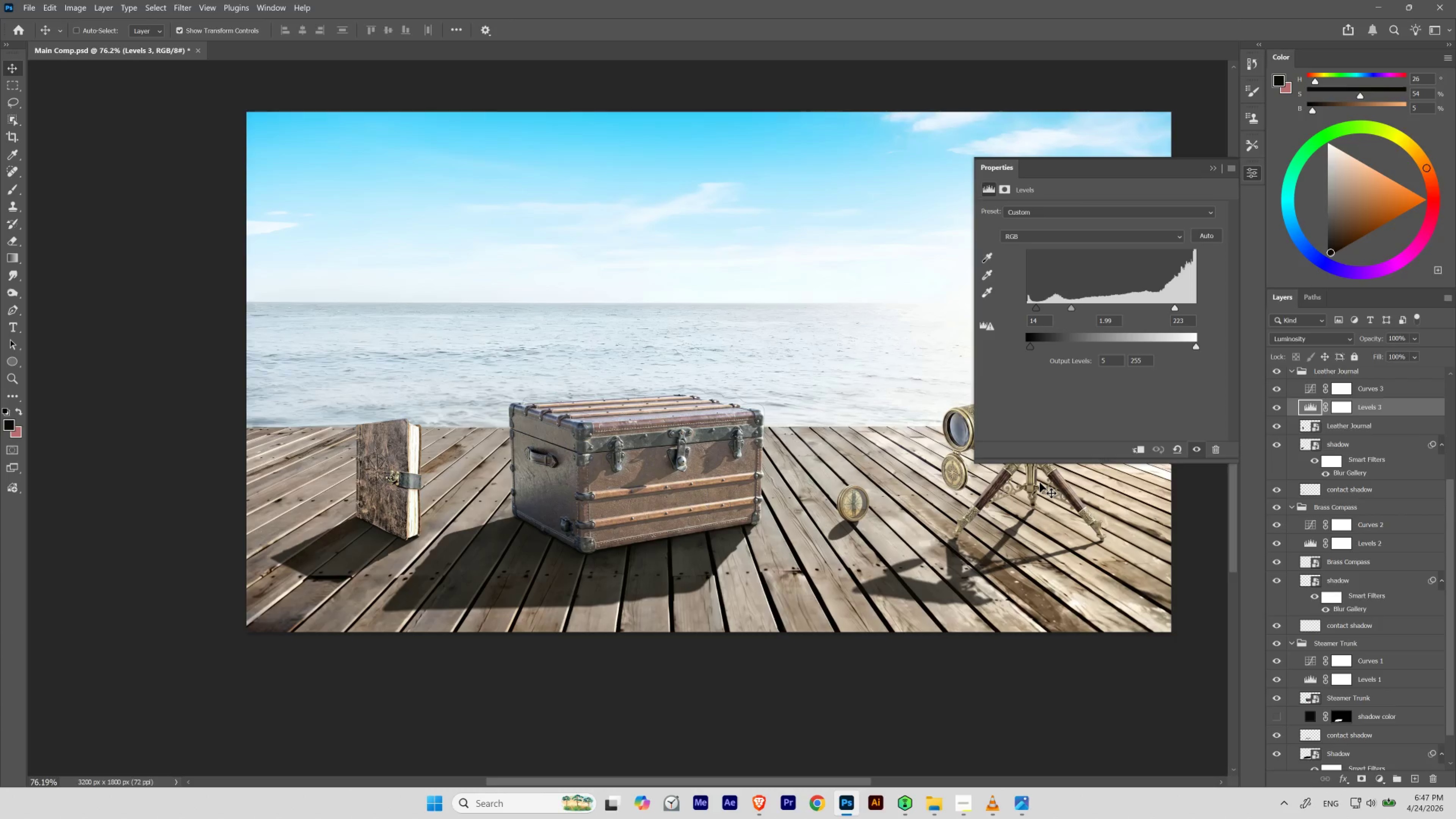 
key(Control+Shift+Z)
 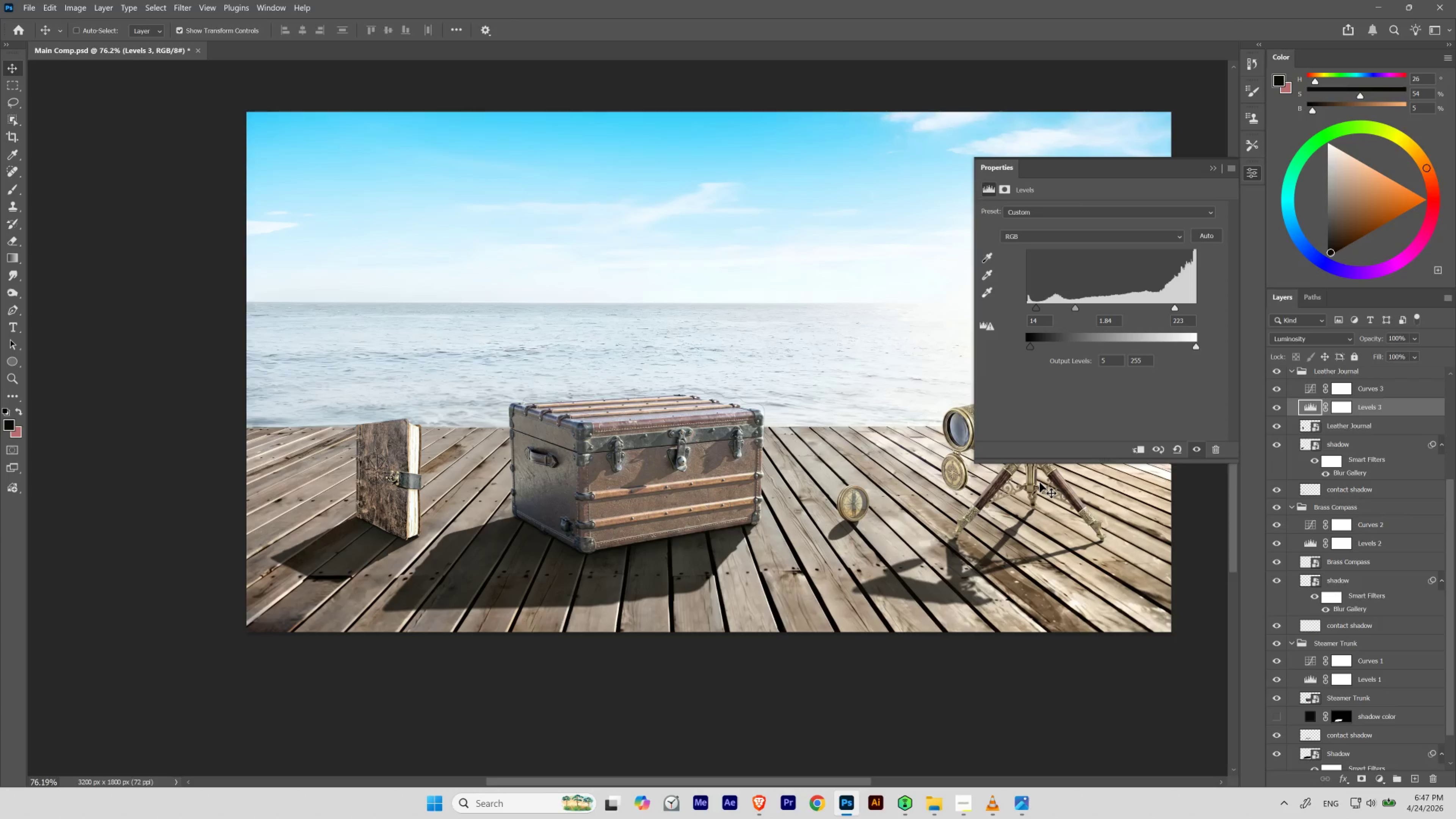 
key(Control+Z)
 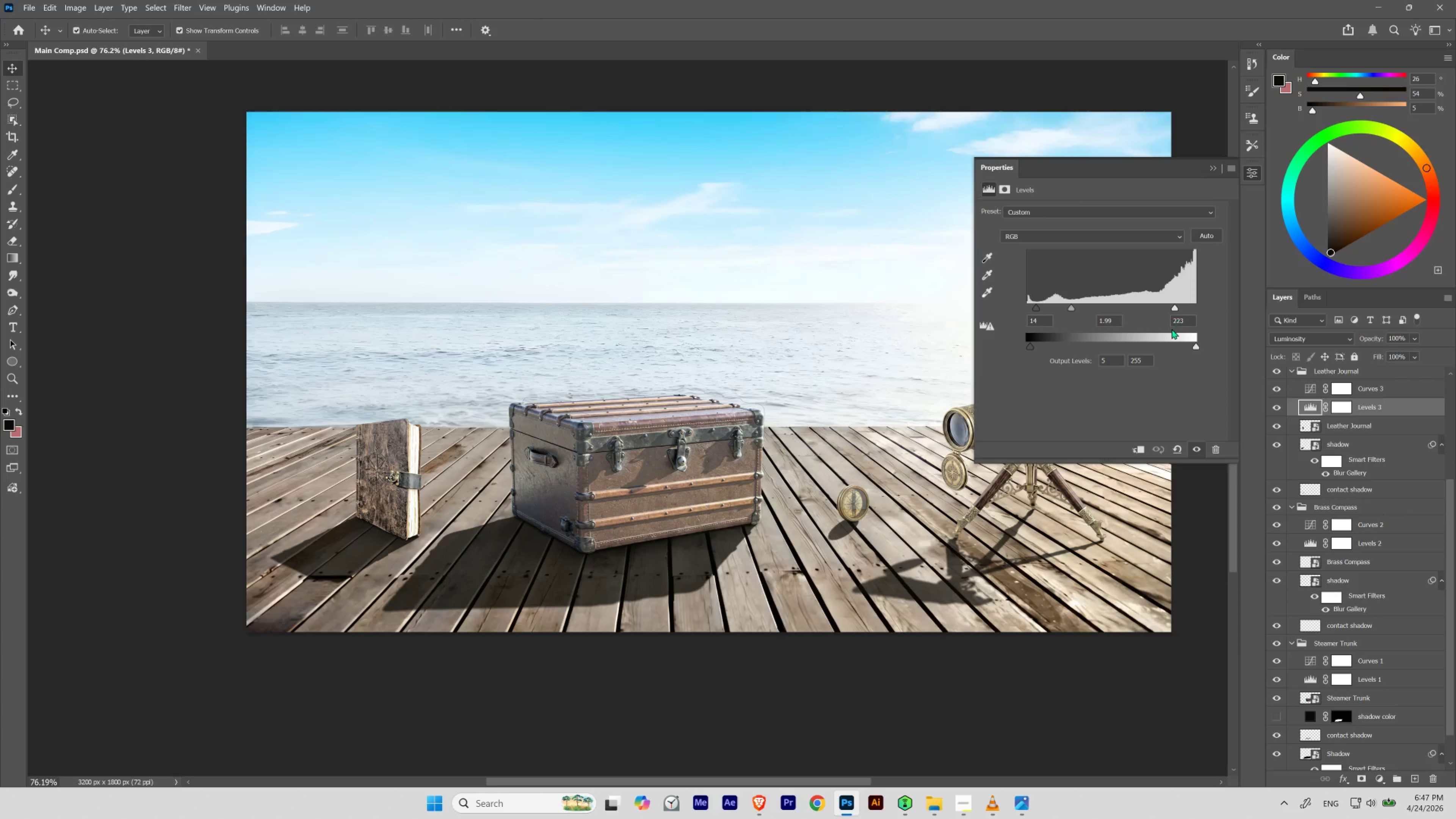 
left_click_drag(start_coordinate=[1113, 322], to_coordinate=[1090, 322])
 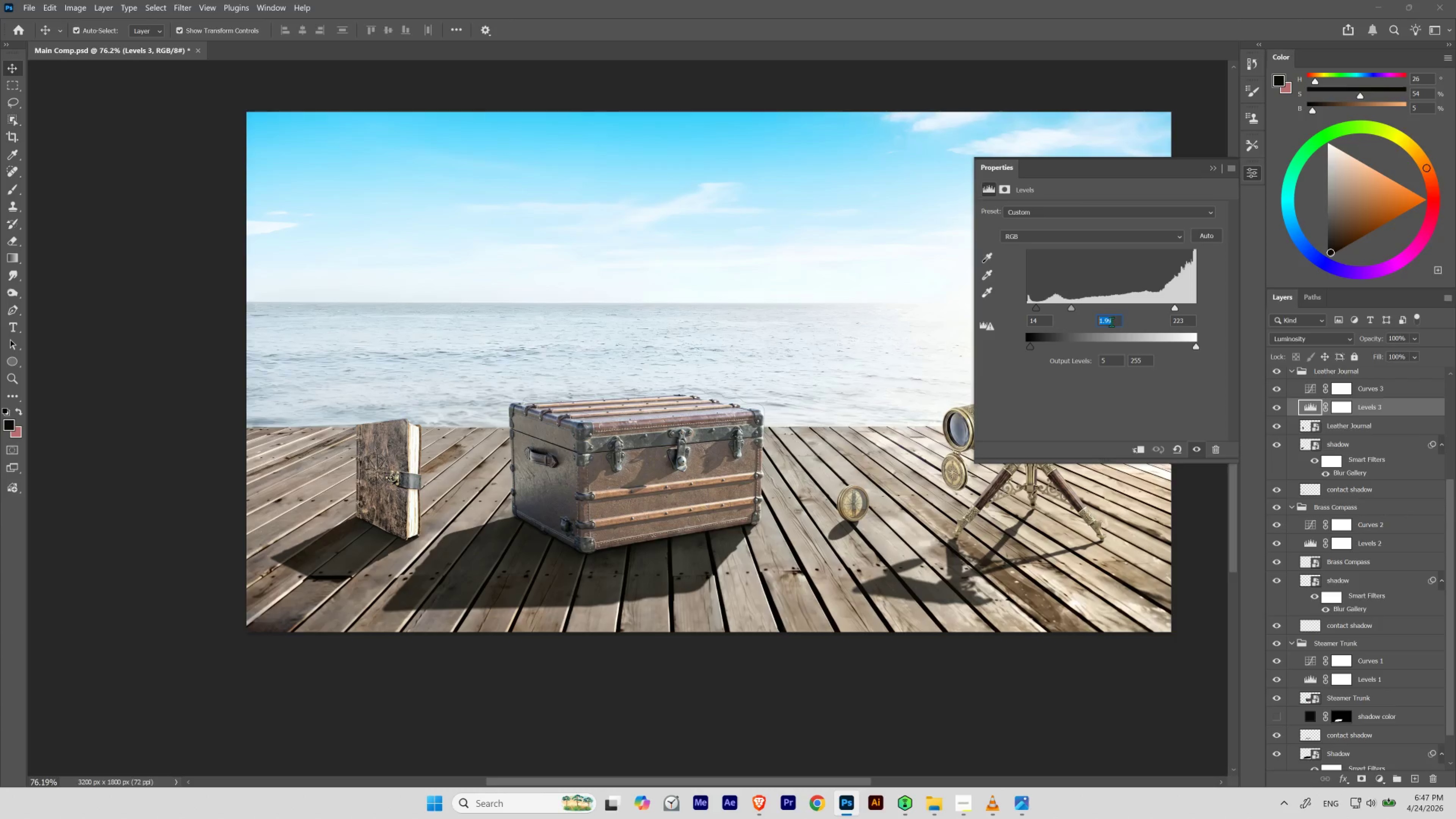 
scroll: coordinate [1111, 322], scroll_direction: up, amount: 1.0
 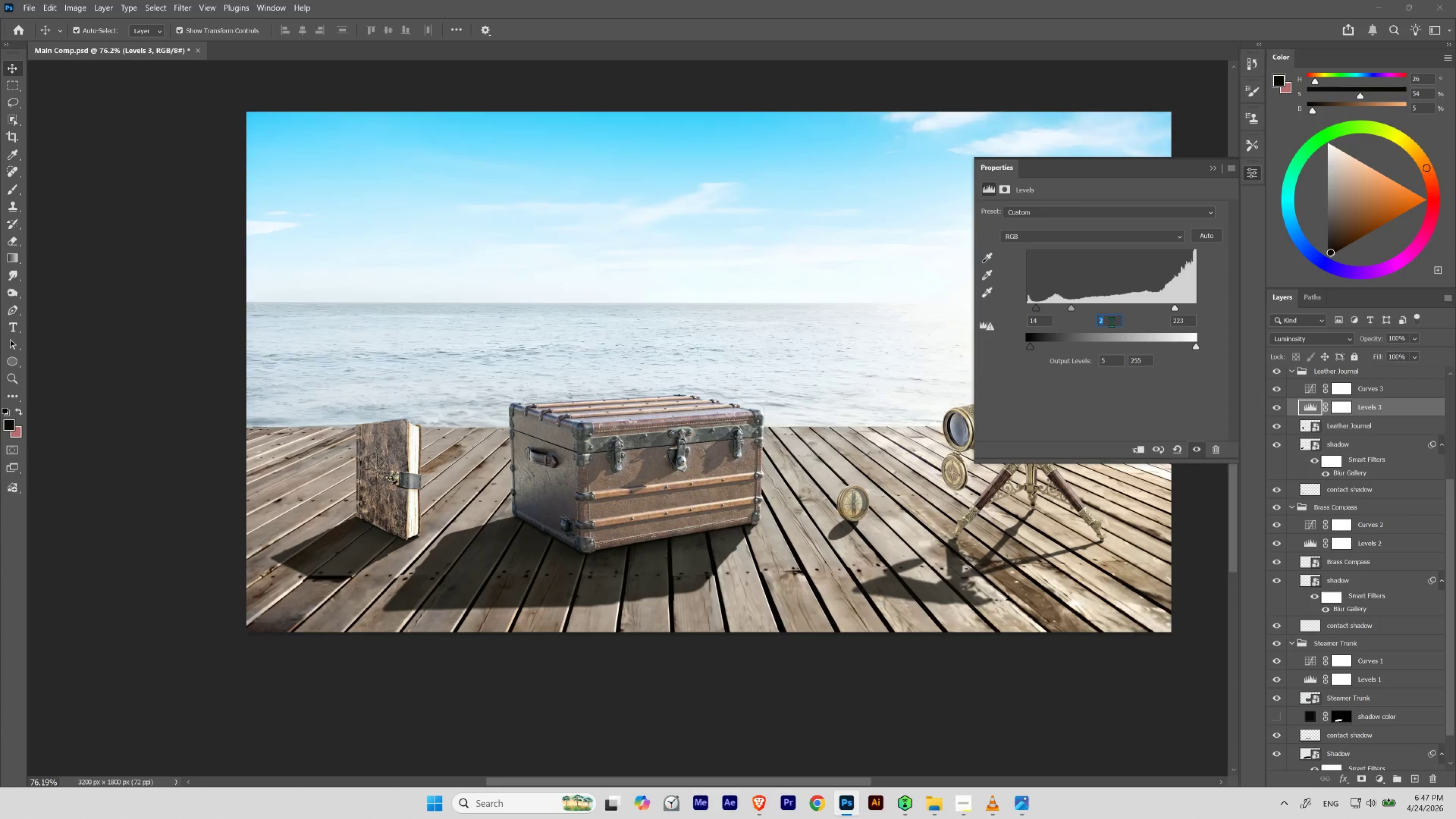 
scroll: coordinate [1111, 322], scroll_direction: down, amount: 1.0
 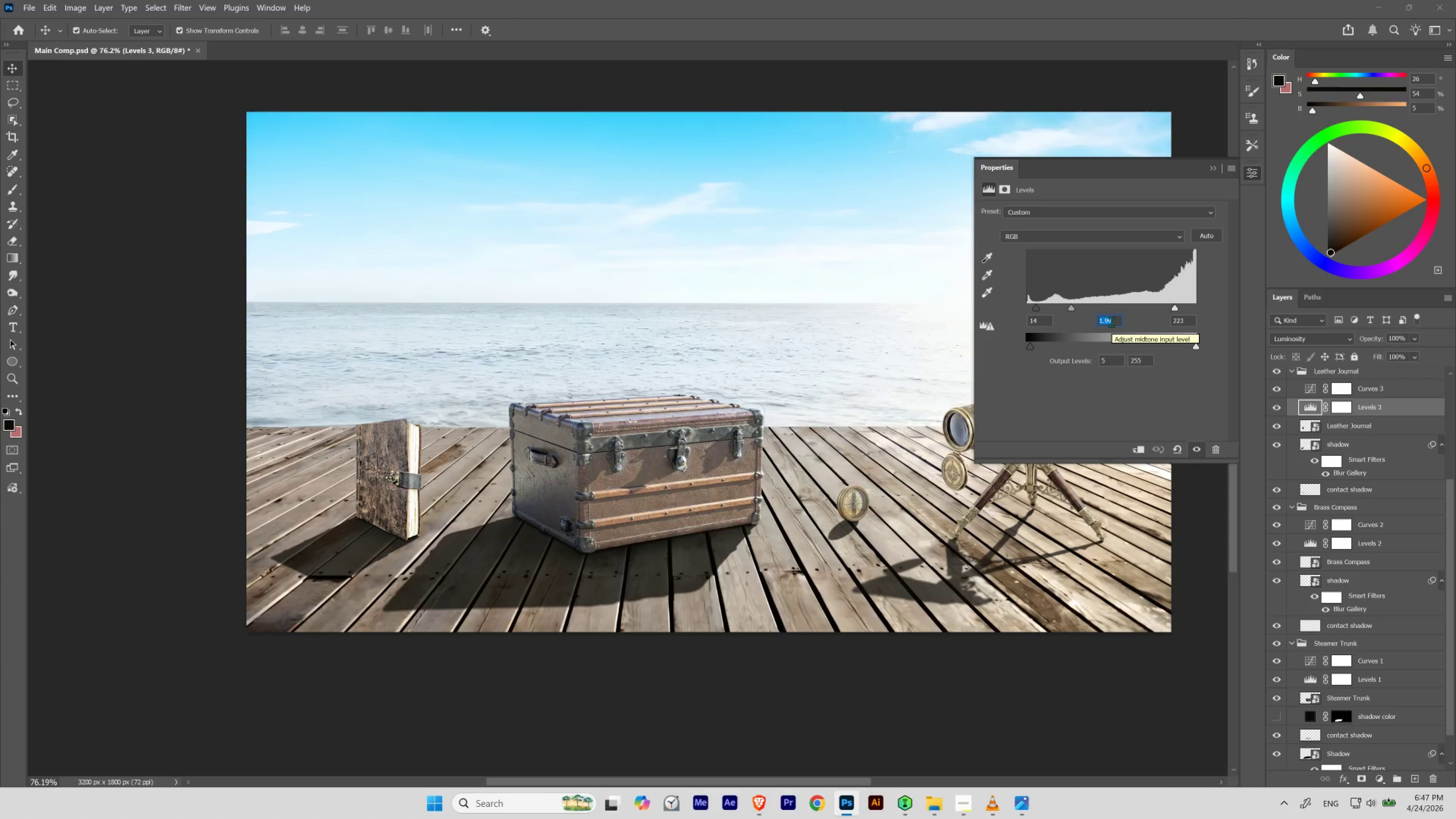 
scroll: coordinate [1111, 322], scroll_direction: up, amount: 4.0
 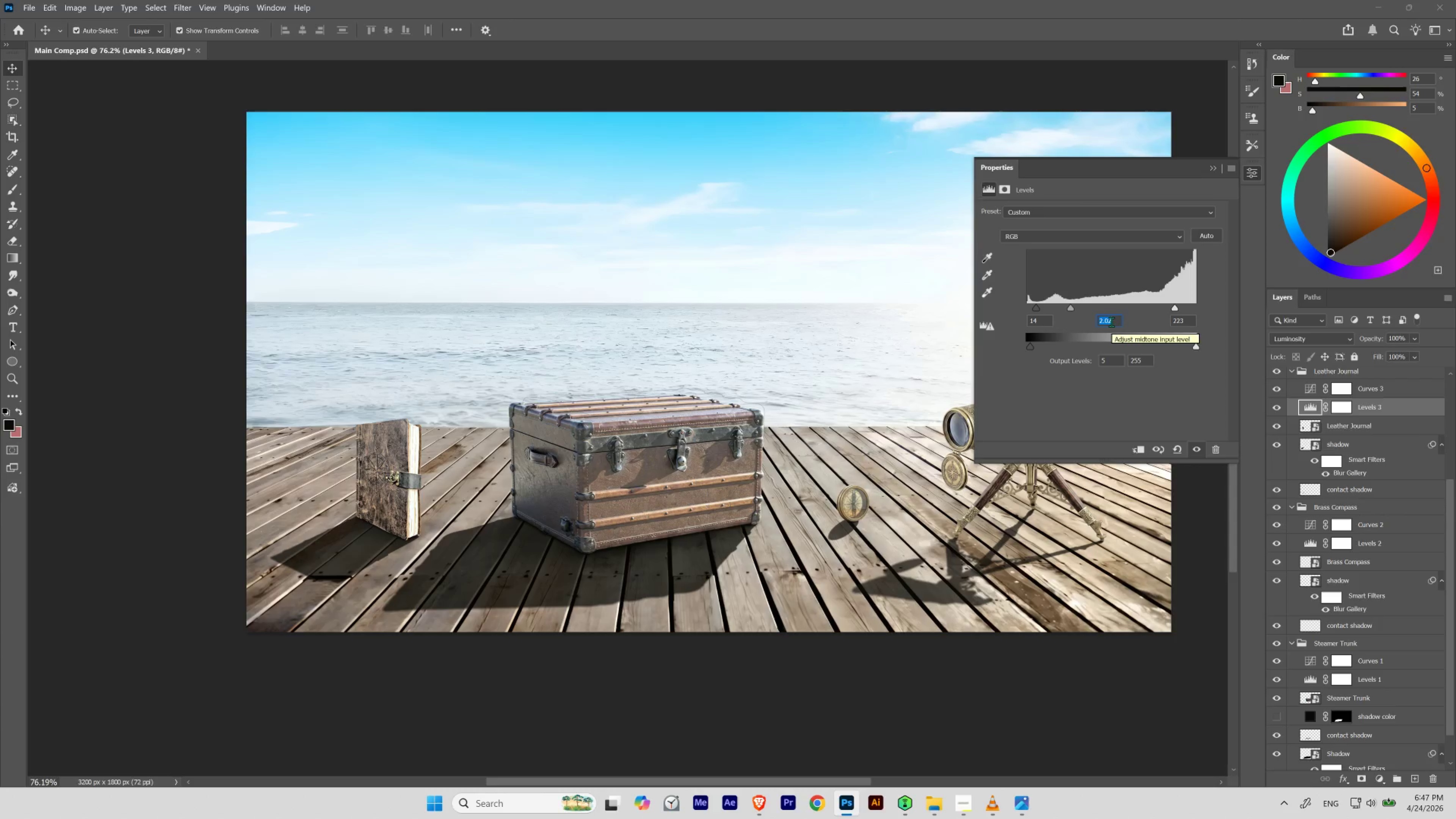 
scroll: coordinate [1111, 322], scroll_direction: down, amount: 3.0
 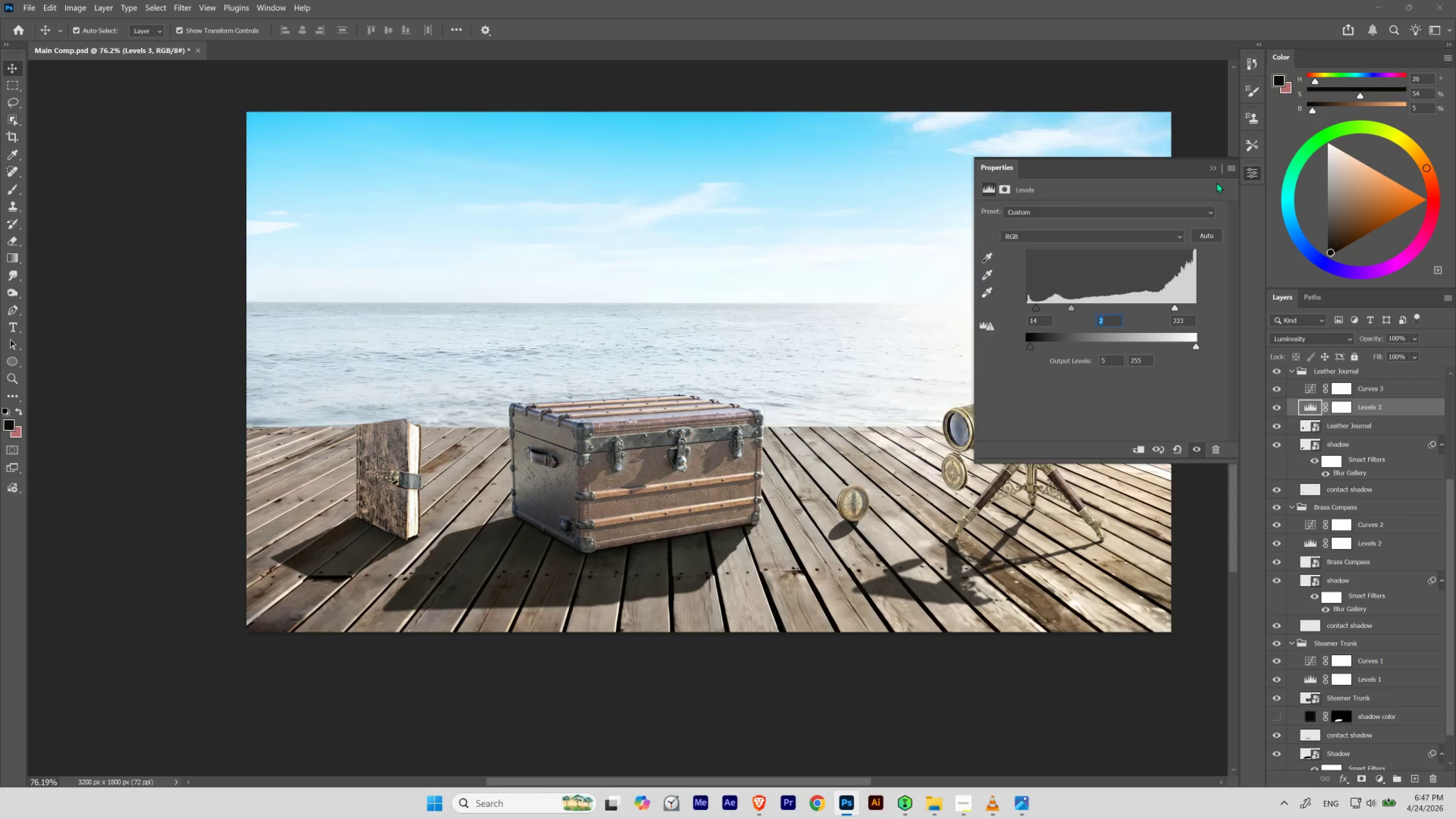 
left_click([1215, 166])
 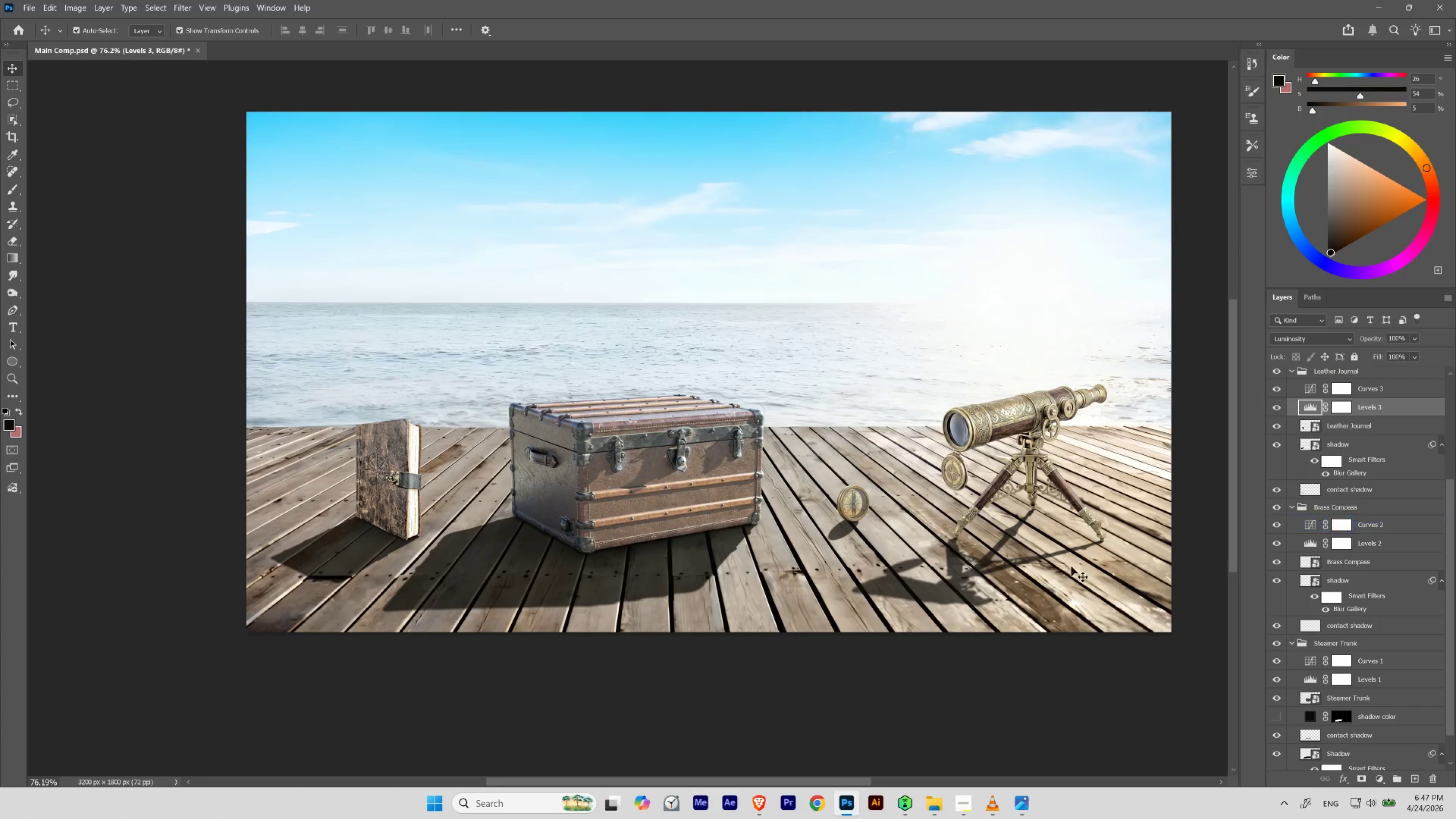 
hold_key(key=Space, duration=0.82)
 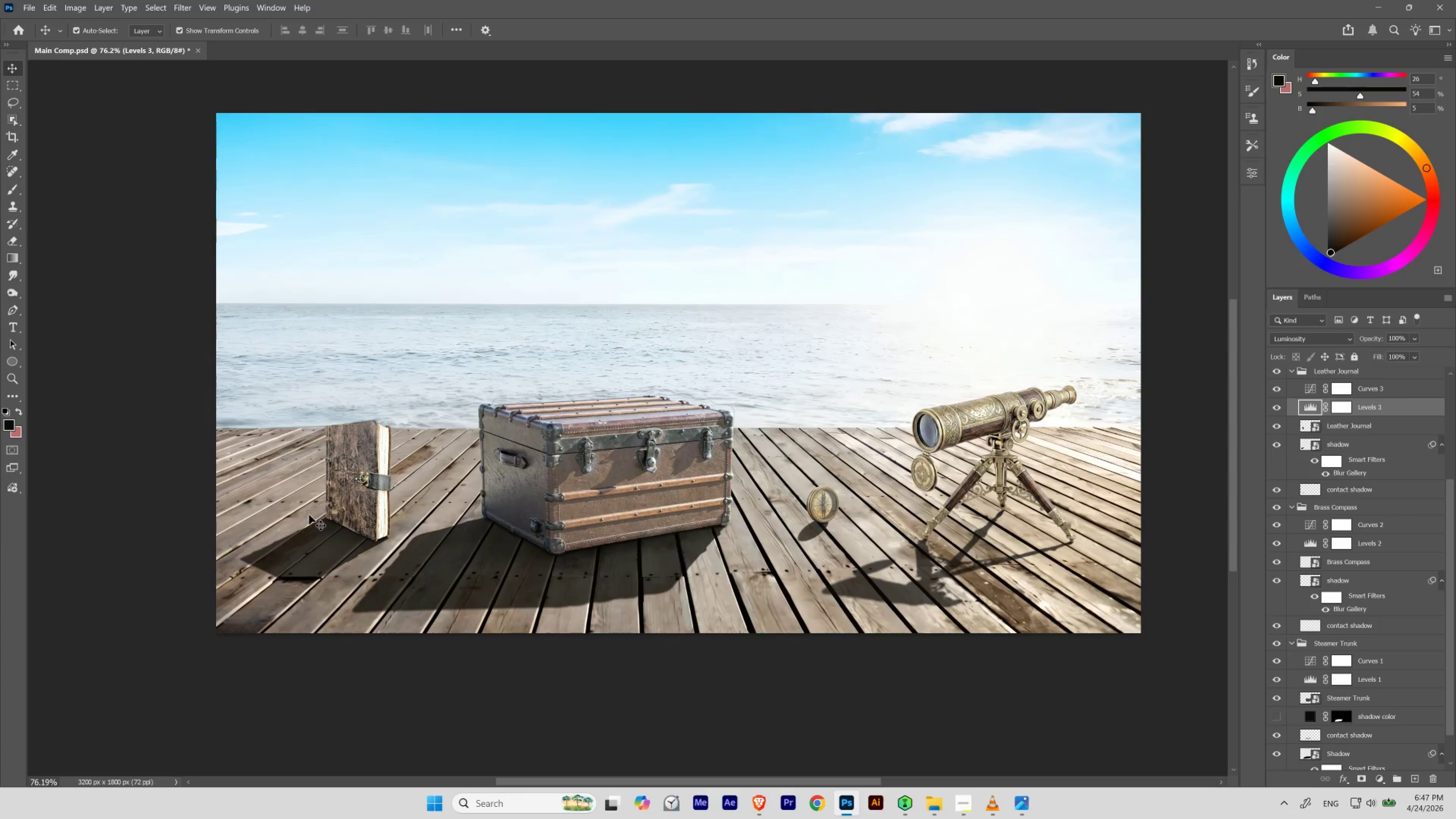 
left_click_drag(start_coordinate=[711, 487], to_coordinate=[680, 488])
 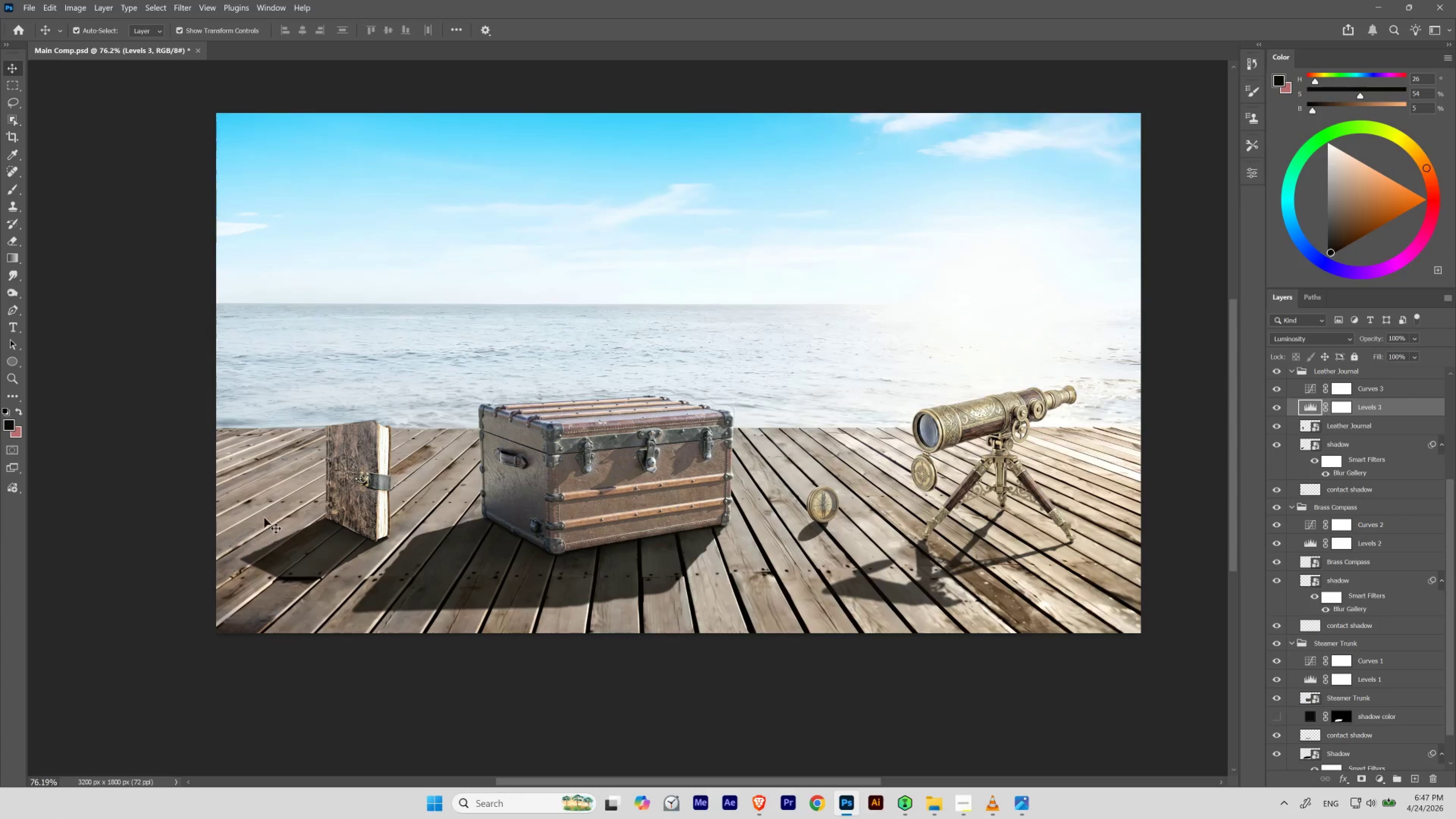 
hold_key(key=ControlLeft, duration=0.87)
 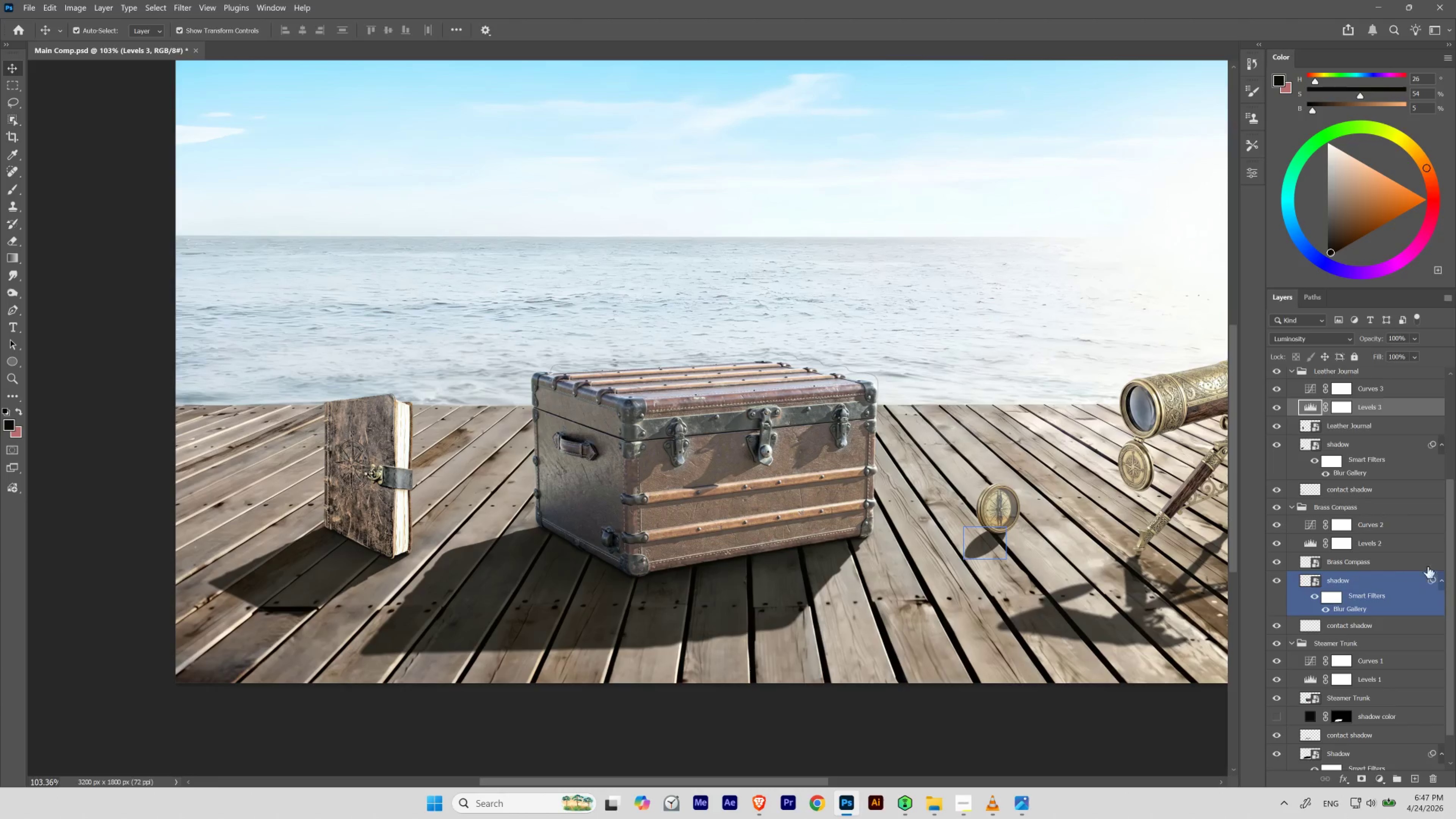 
hold_key(key=Space, duration=1.01)
 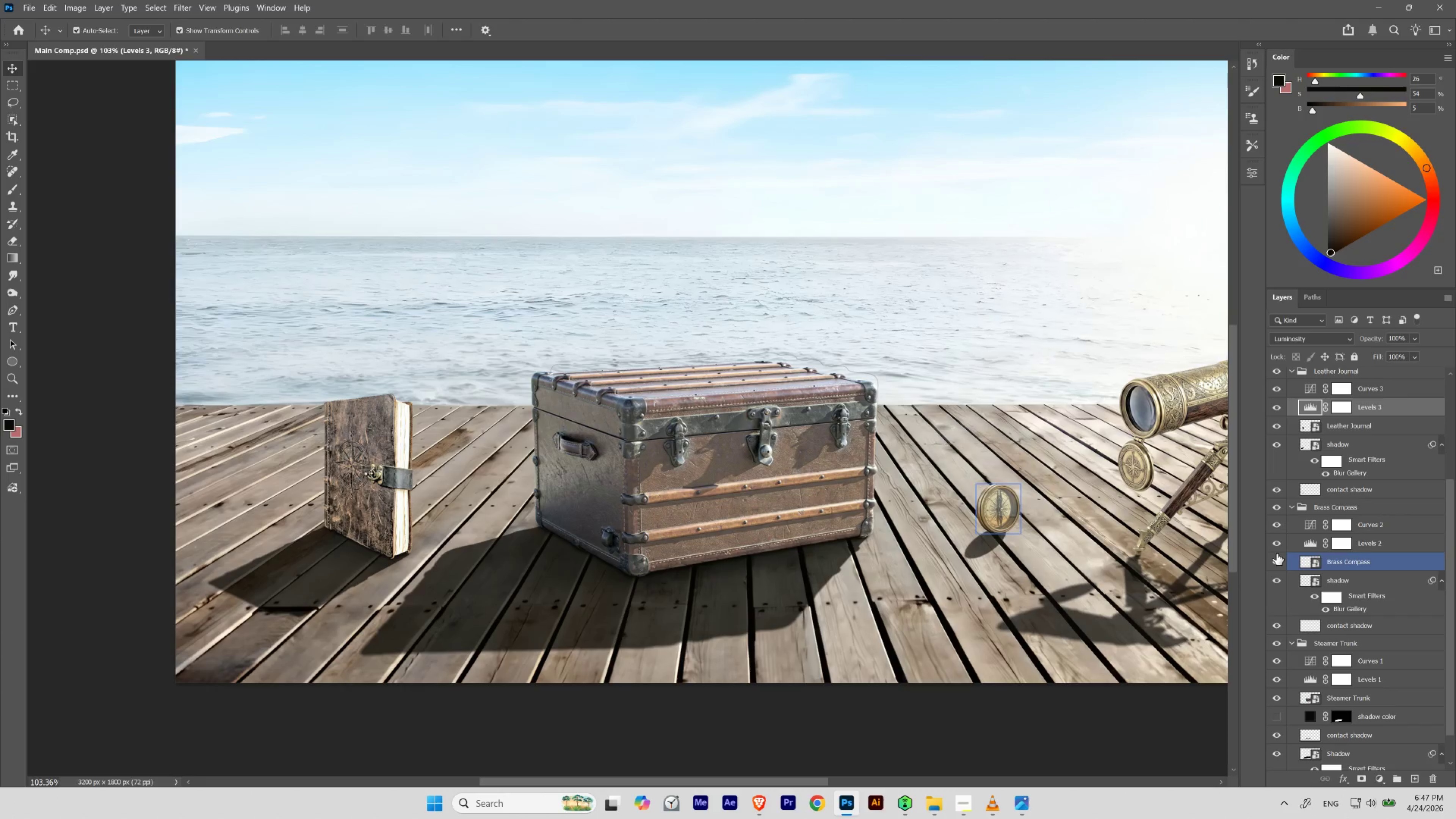 
left_click_drag(start_coordinate=[329, 492], to_coordinate=[342, 504])
 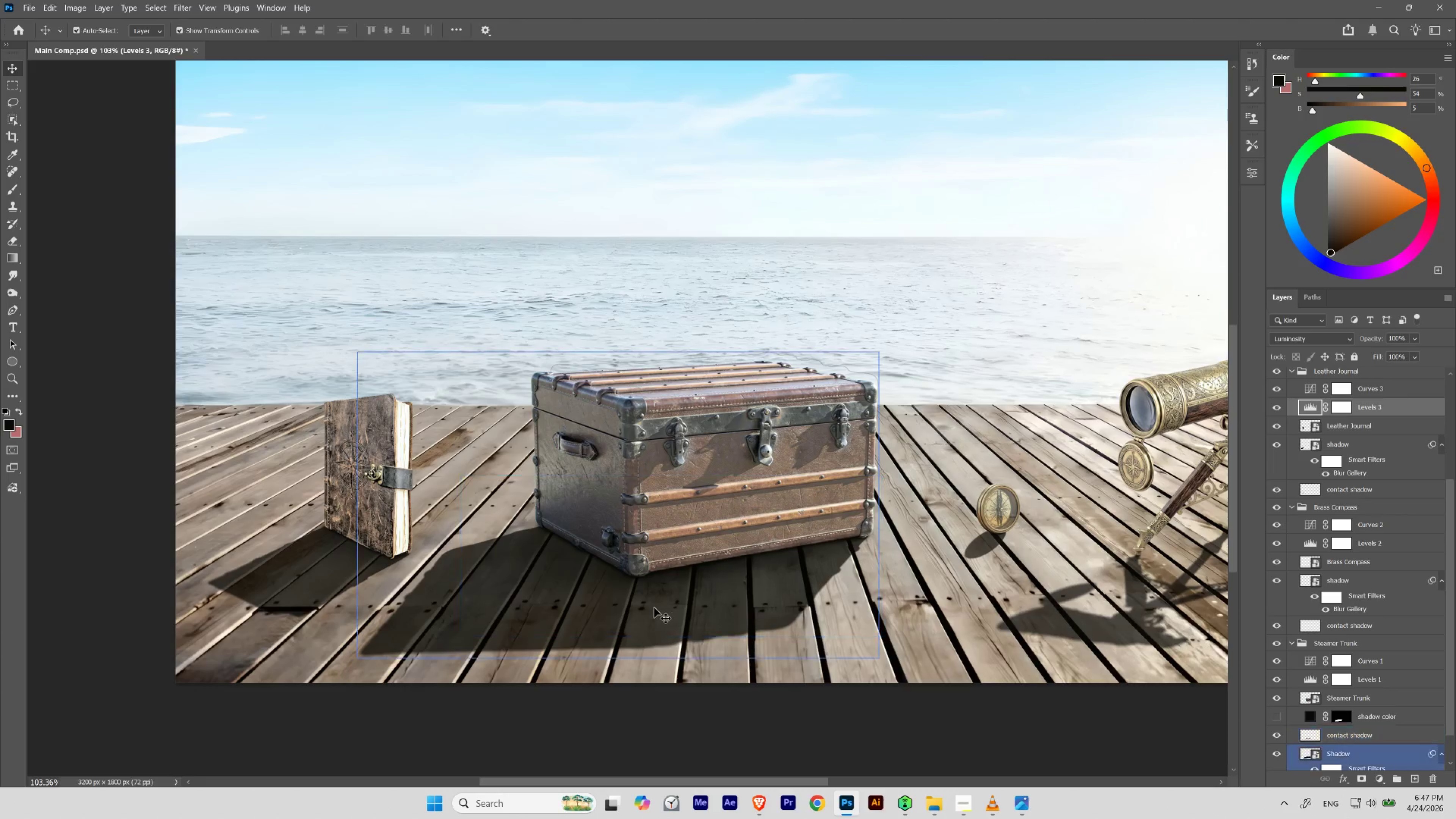 
hold_key(key=ControlLeft, duration=0.62)
 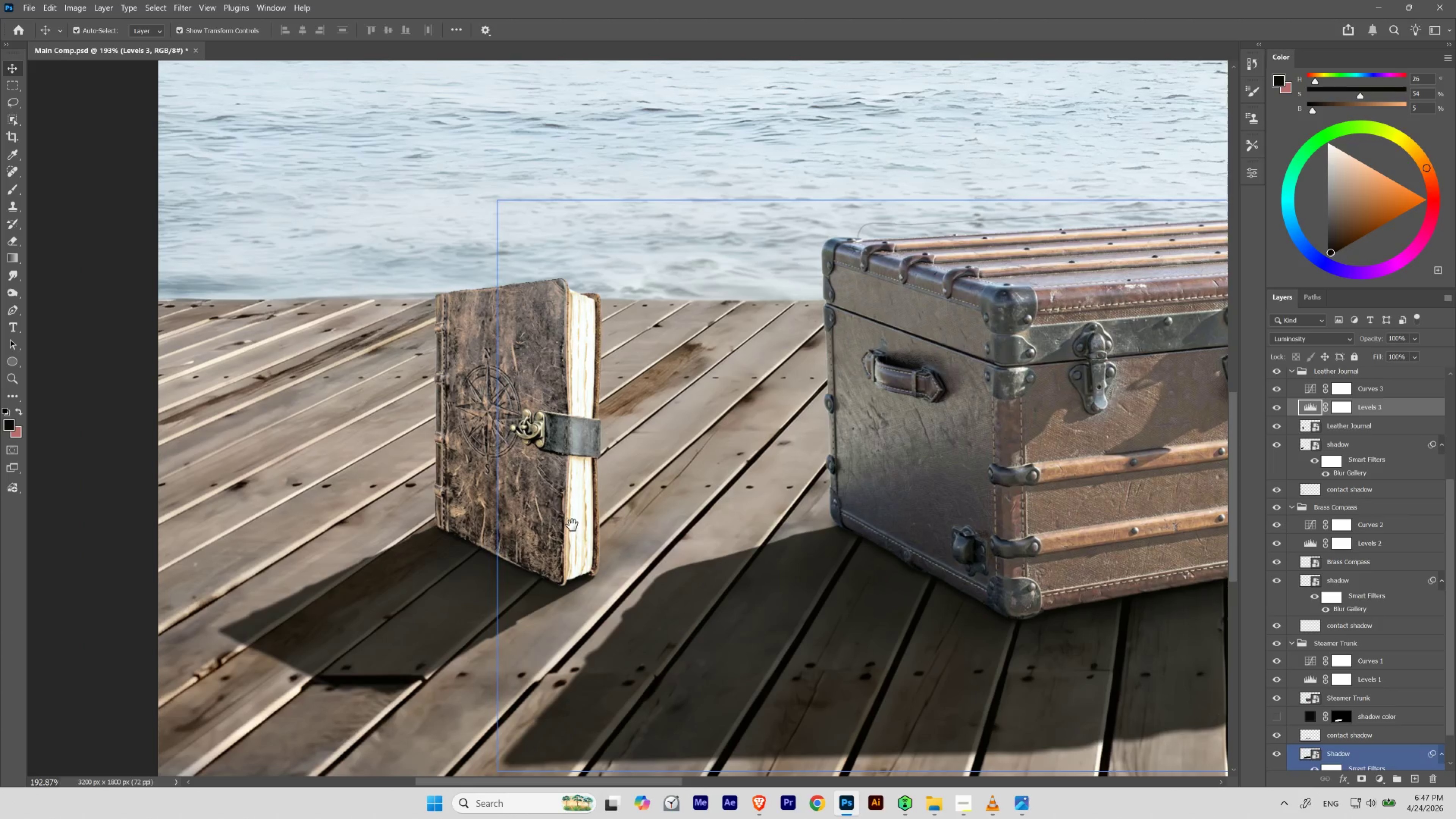 
hold_key(key=Space, duration=1.25)
 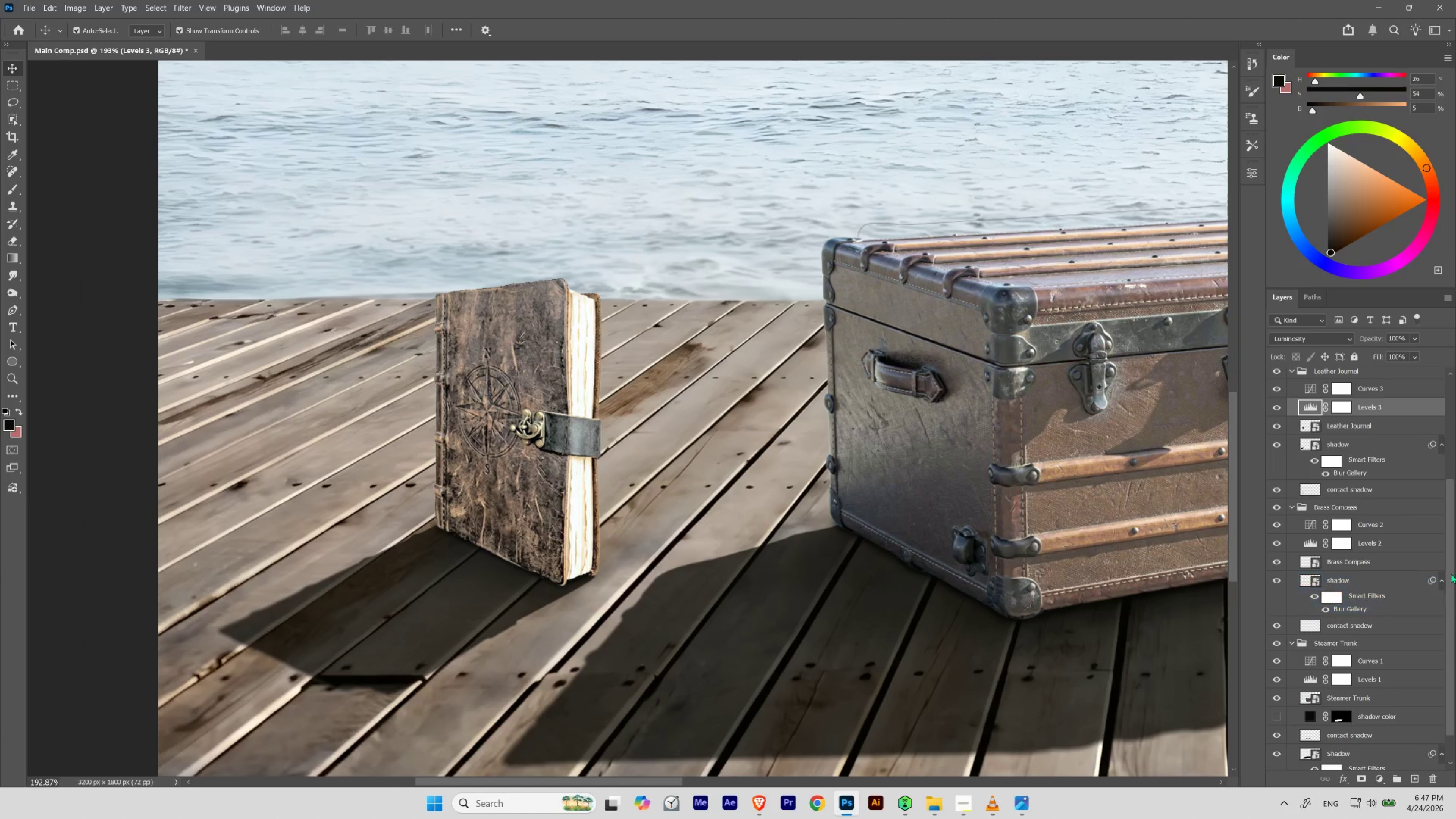 
left_click_drag(start_coordinate=[379, 521], to_coordinate=[401, 531])
 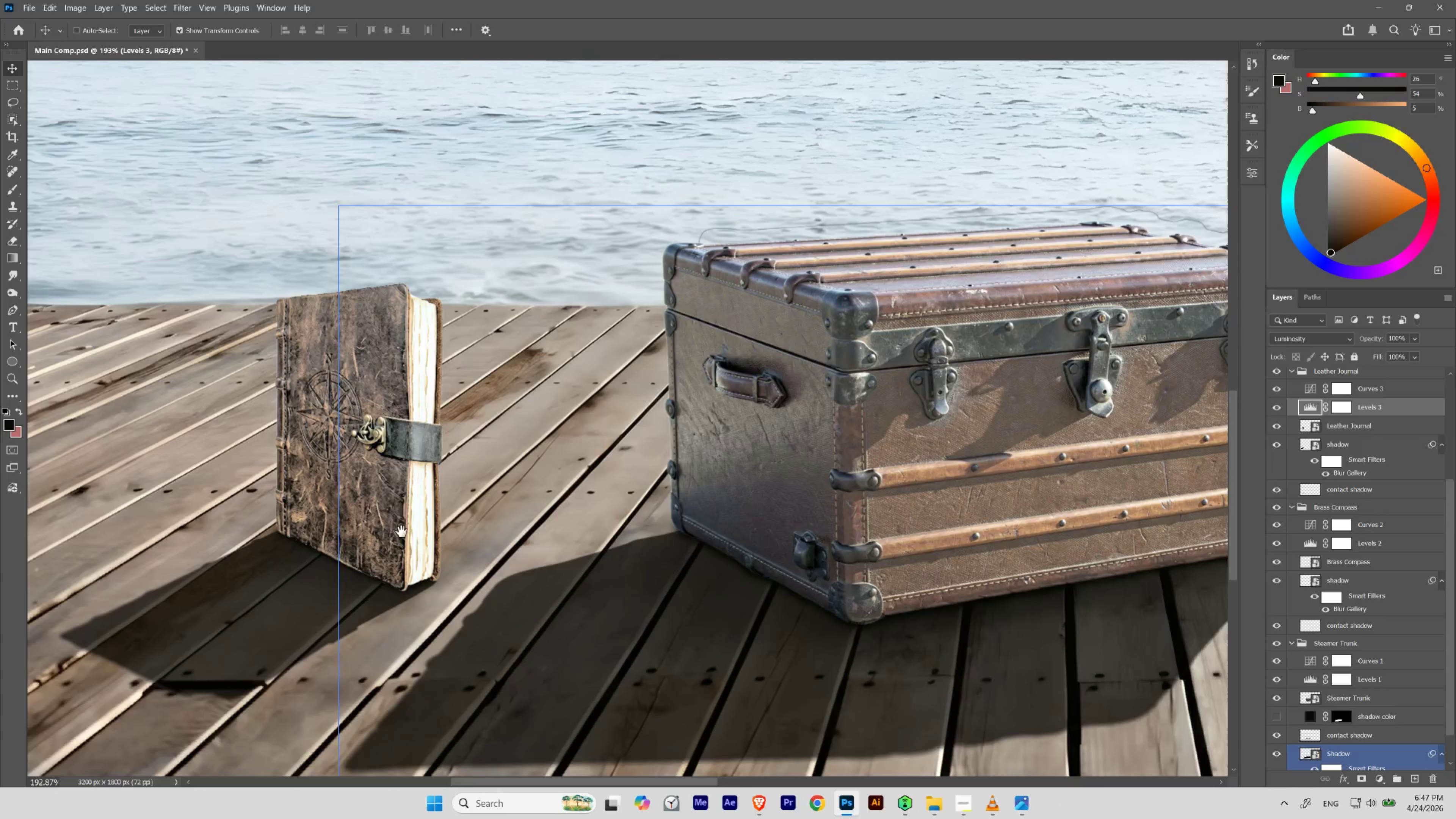 
left_click_drag(start_coordinate=[413, 530], to_coordinate=[572, 525])
 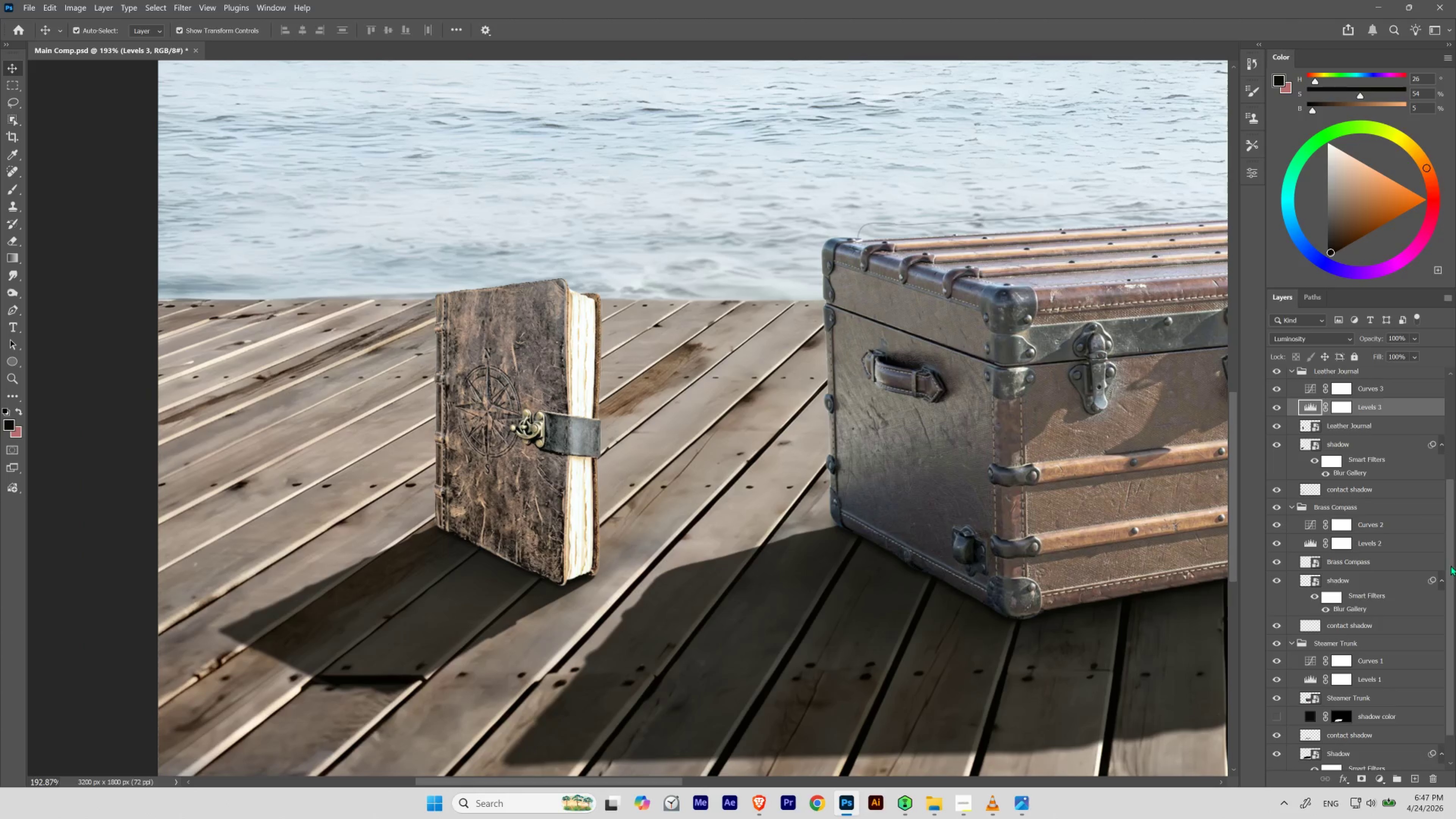 
left_click_drag(start_coordinate=[1451, 562], to_coordinate=[1455, 440])
 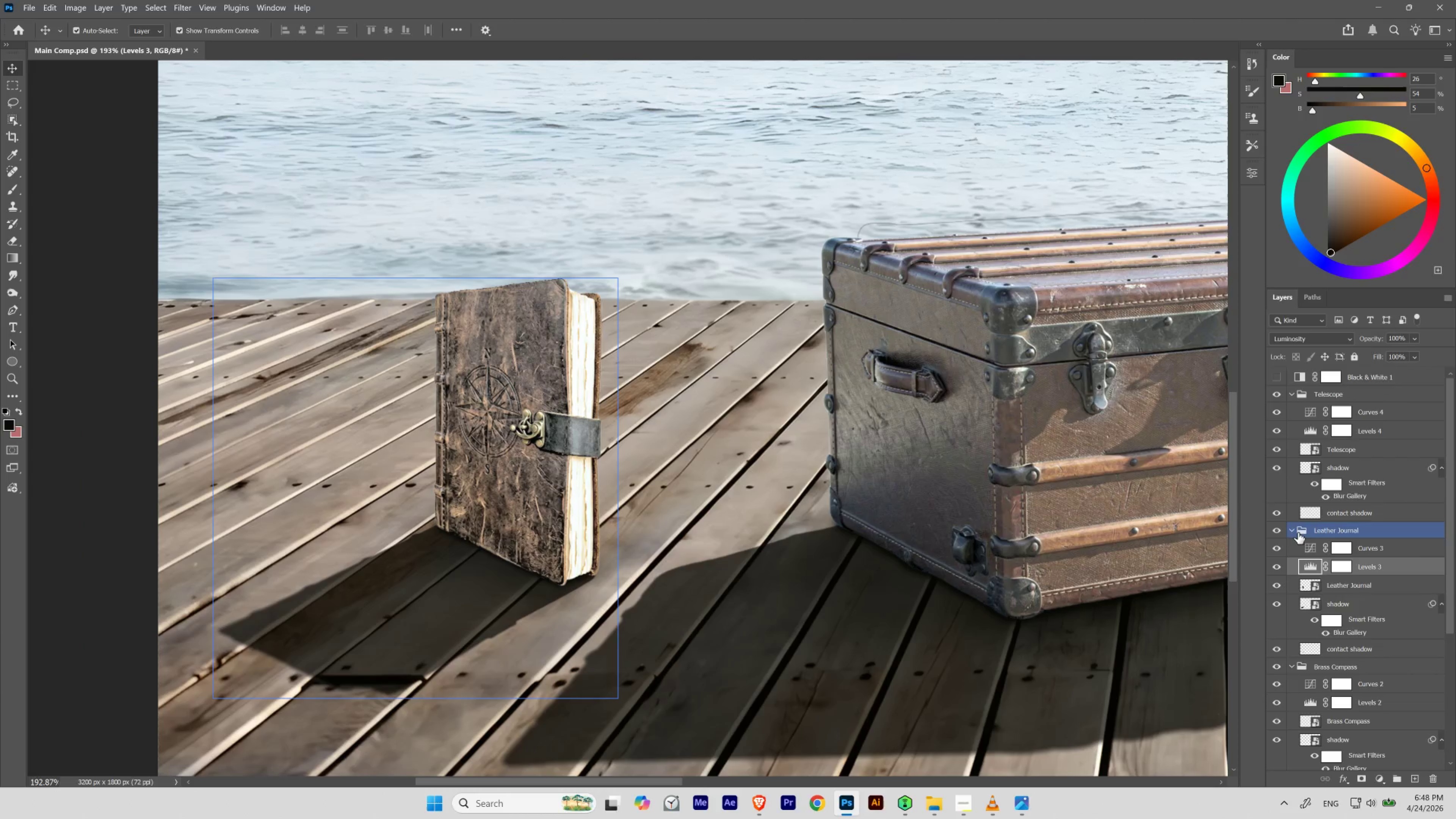 
left_click([1295, 532])
 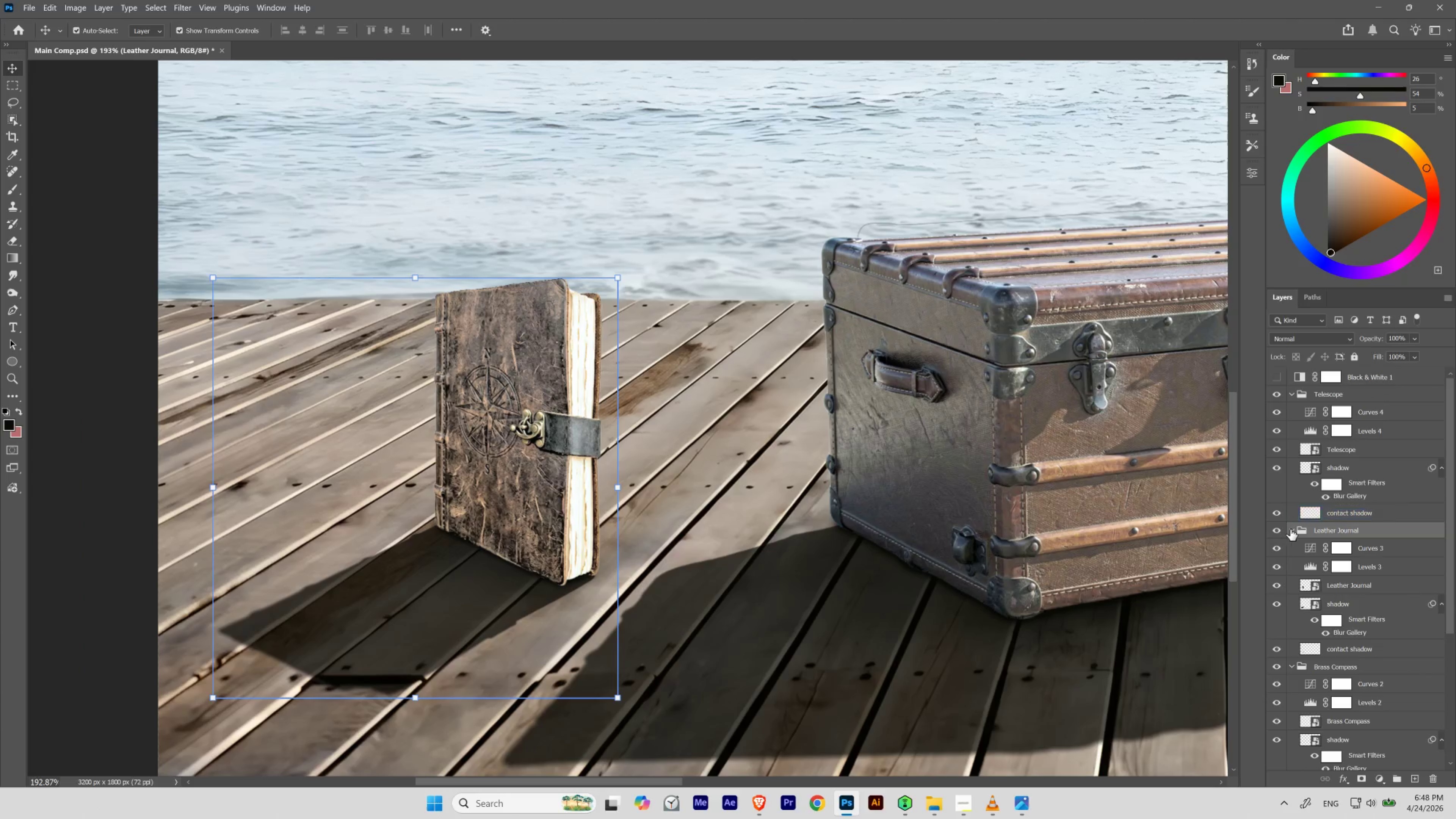 
left_click([1290, 531])
 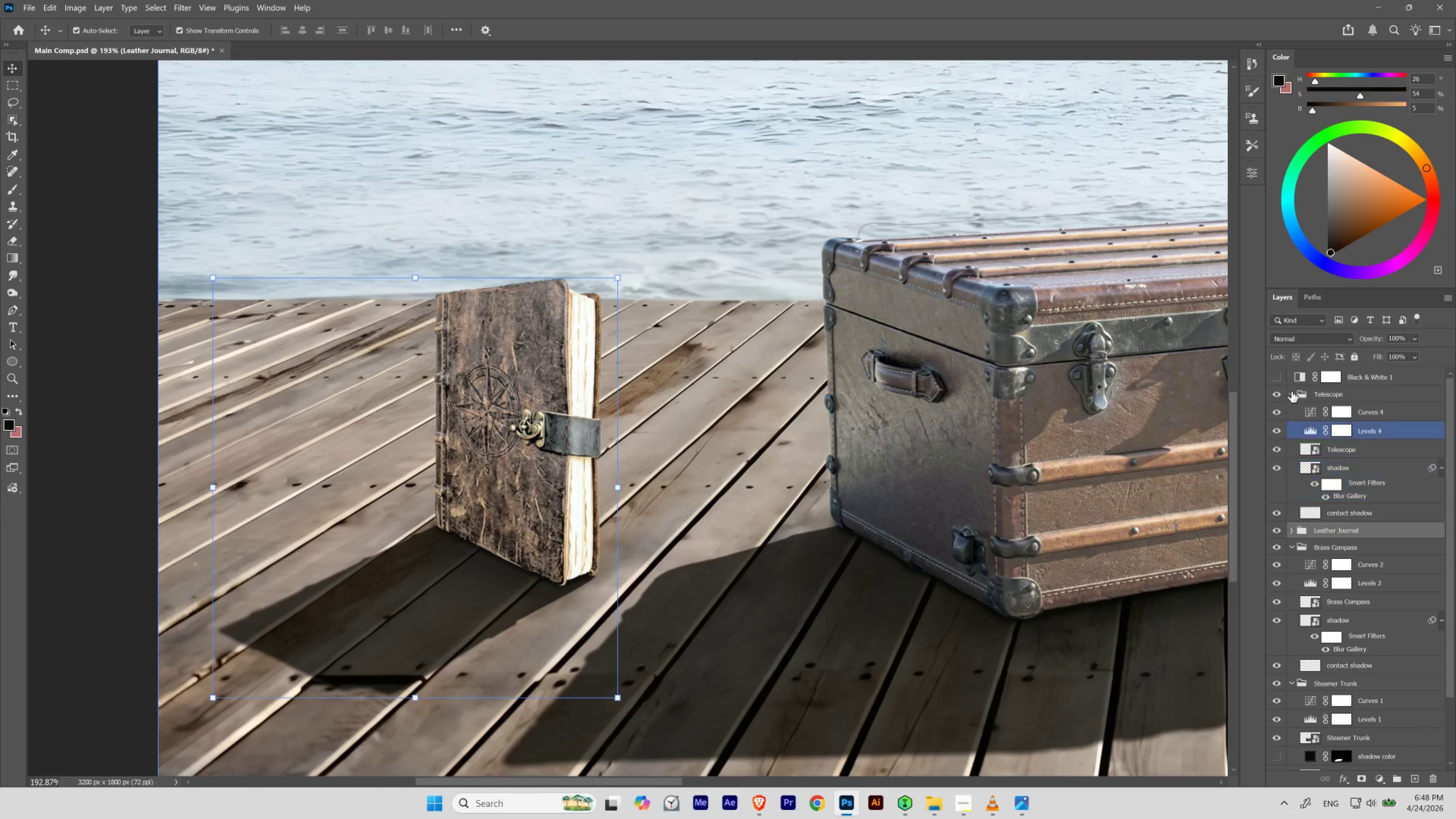 
left_click([1292, 394])
 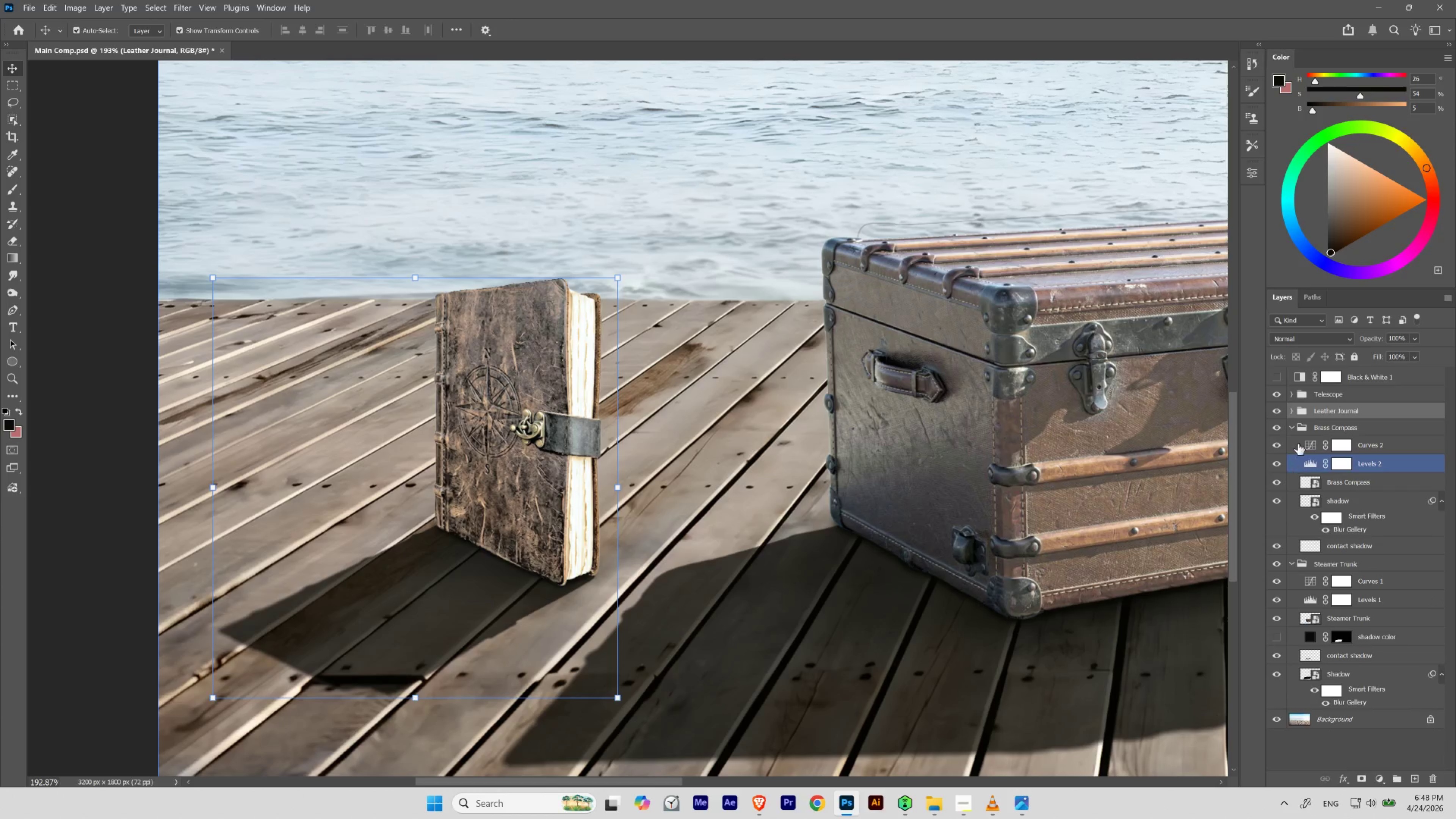 
left_click([1291, 428])
 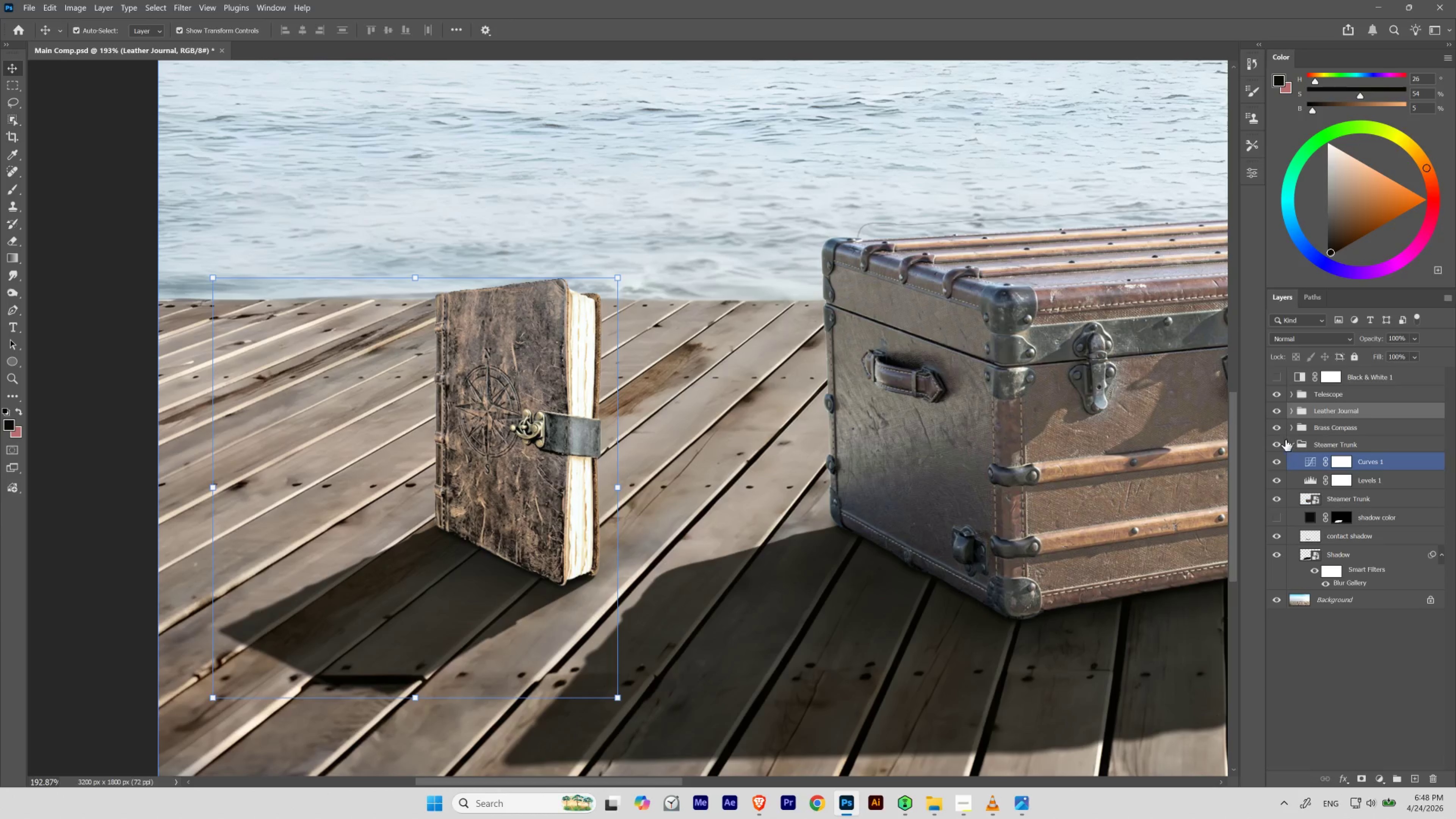 
left_click([1289, 442])
 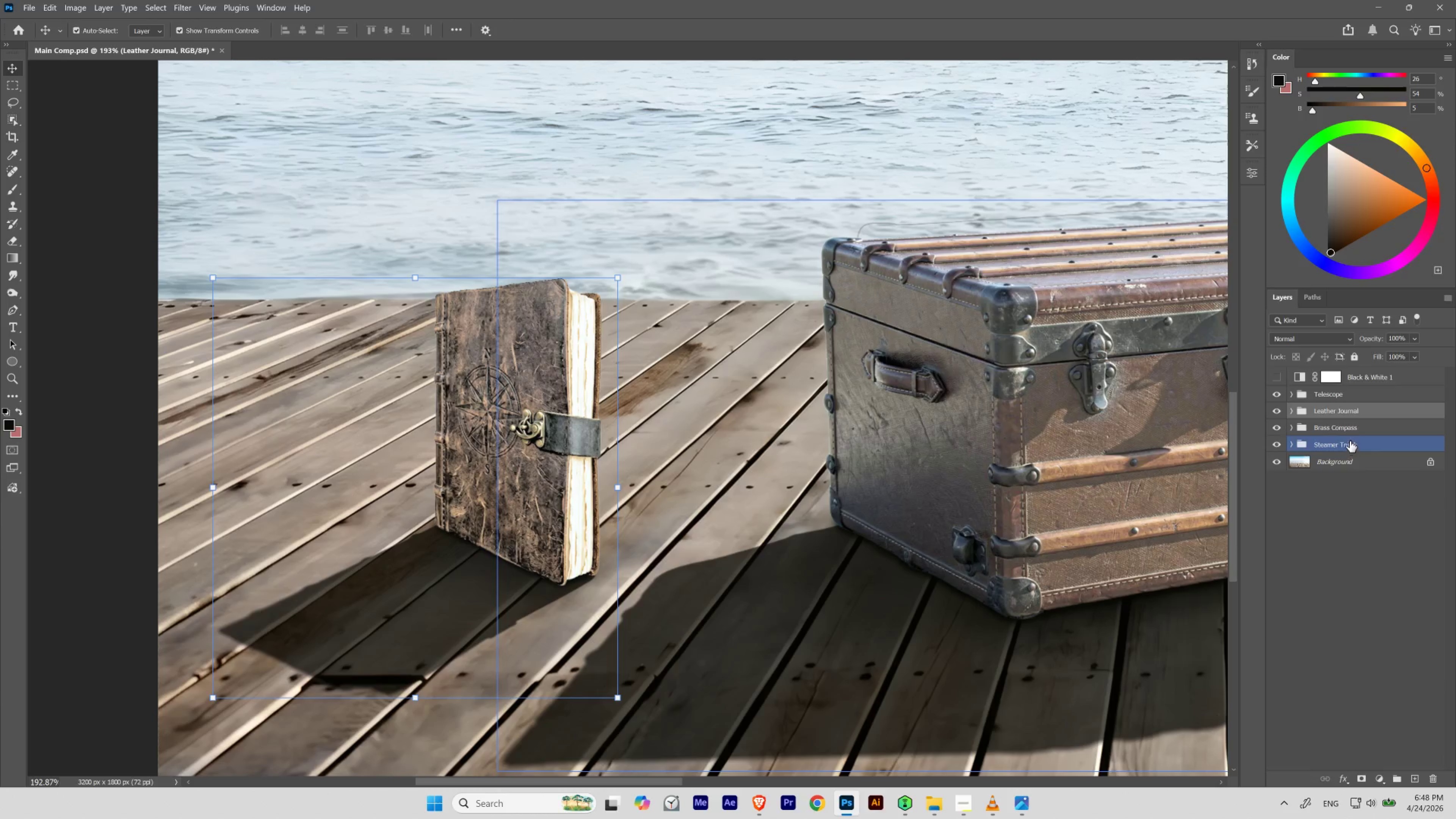 
left_click_drag(start_coordinate=[1339, 412], to_coordinate=[1338, 451])
 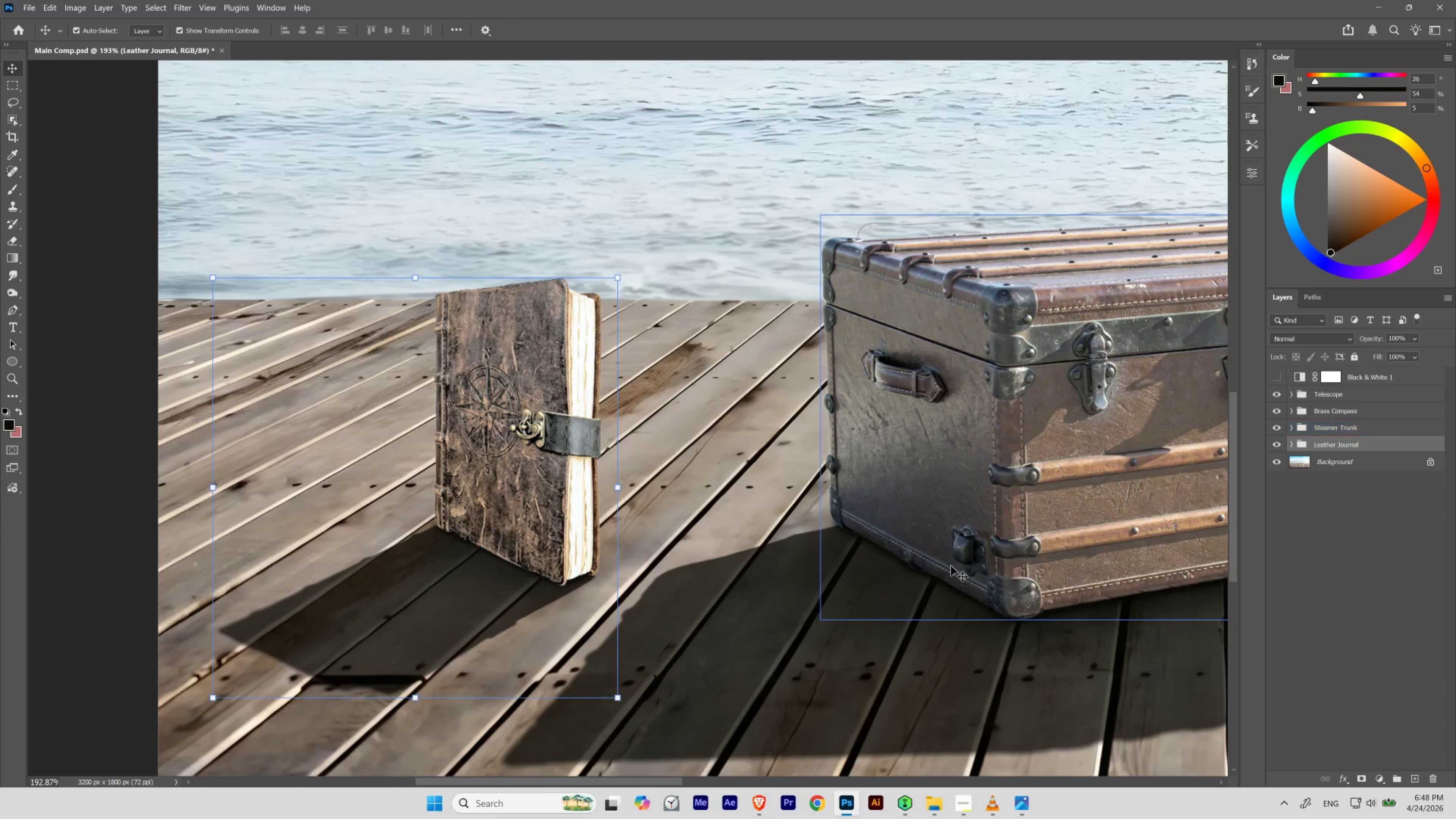 
hold_key(key=Space, duration=2.54)
 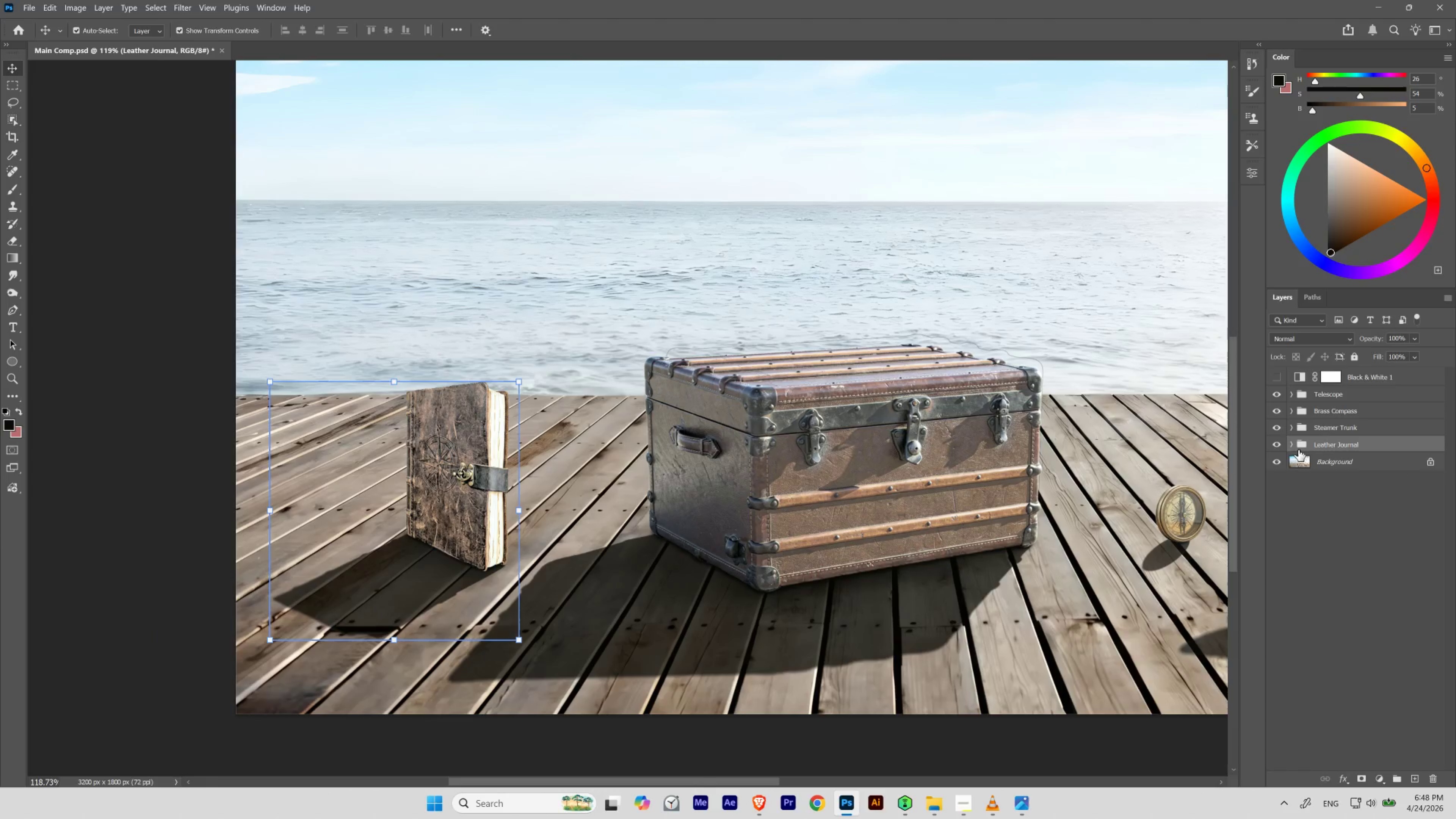 
hold_key(key=ControlLeft, duration=0.85)
left_click_drag(start_coordinate=[971, 457], to_coordinate=[954, 479])
 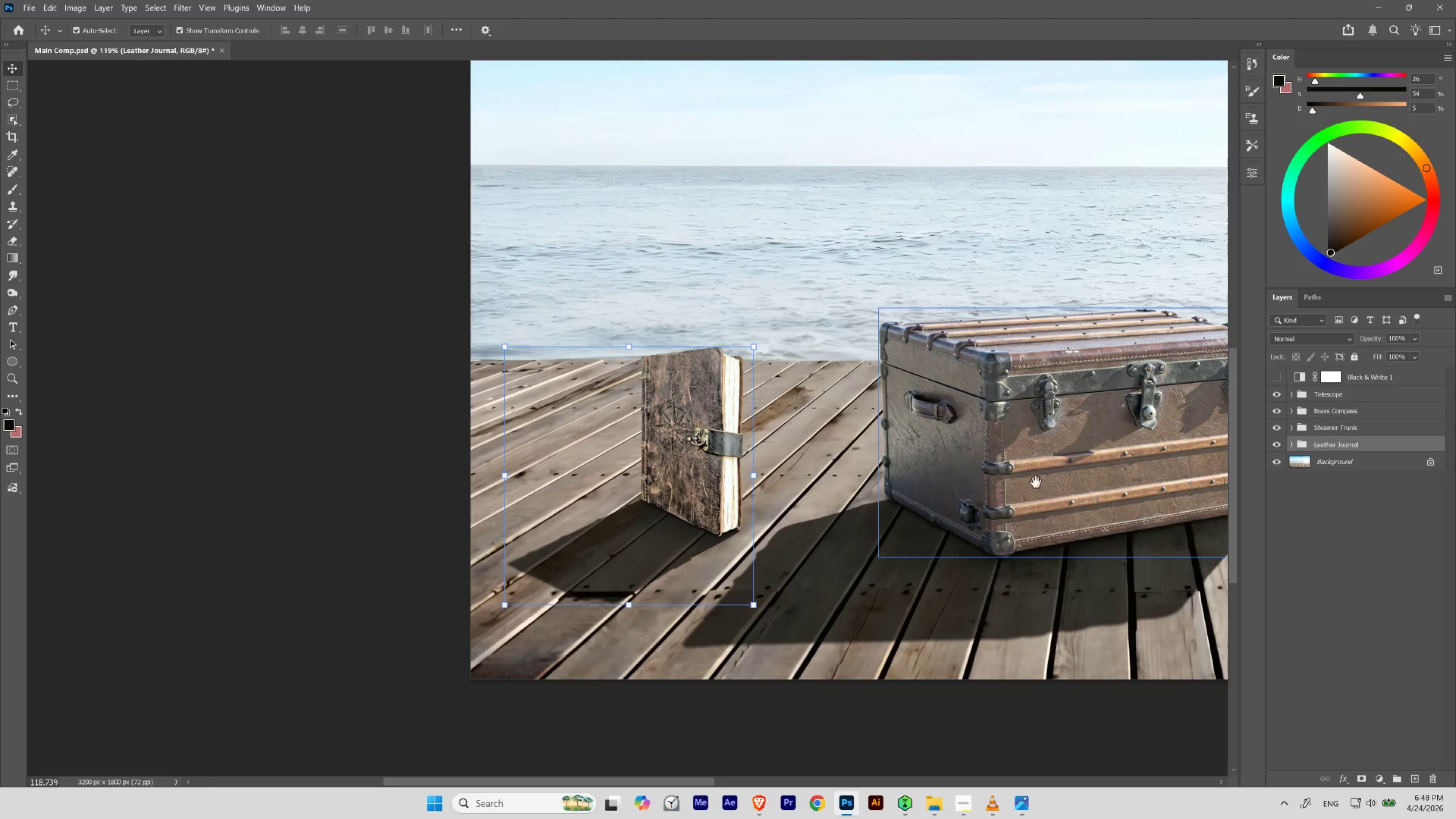 
left_click_drag(start_coordinate=[1052, 475], to_coordinate=[1000, 495])
 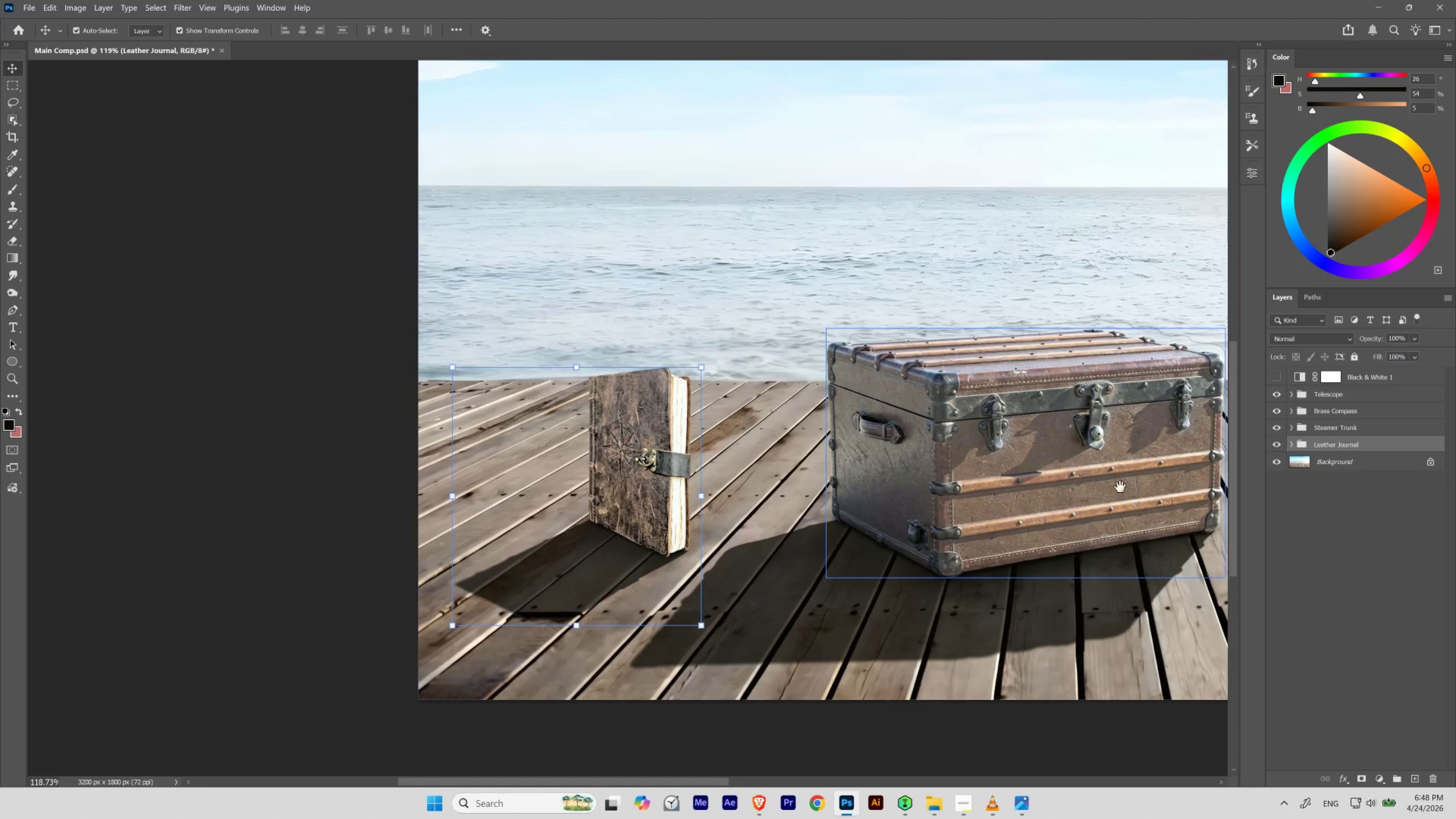 
left_click_drag(start_coordinate=[1118, 487], to_coordinate=[936, 501])
 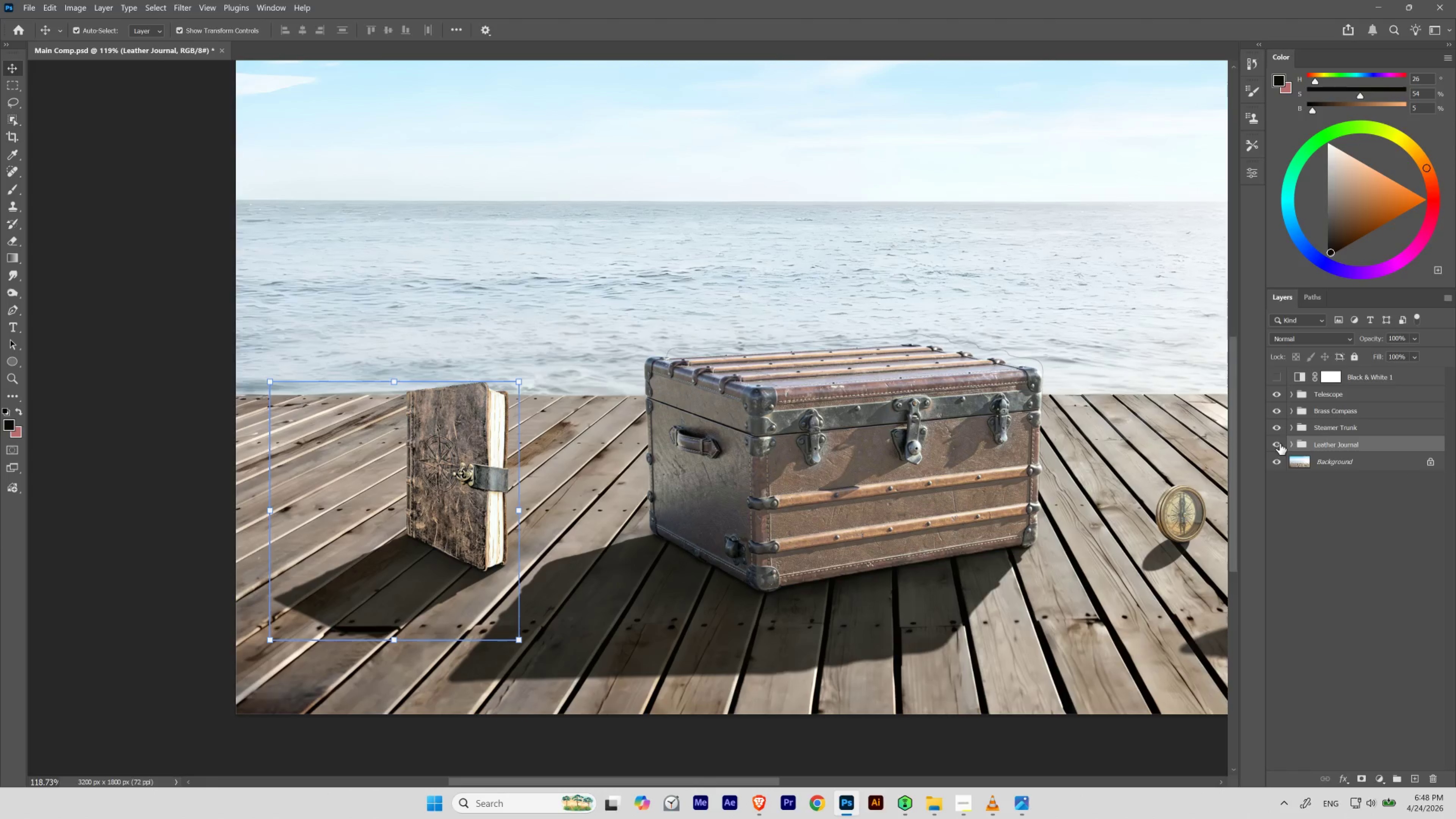 
hold_key(key=Space, duration=1.5)
 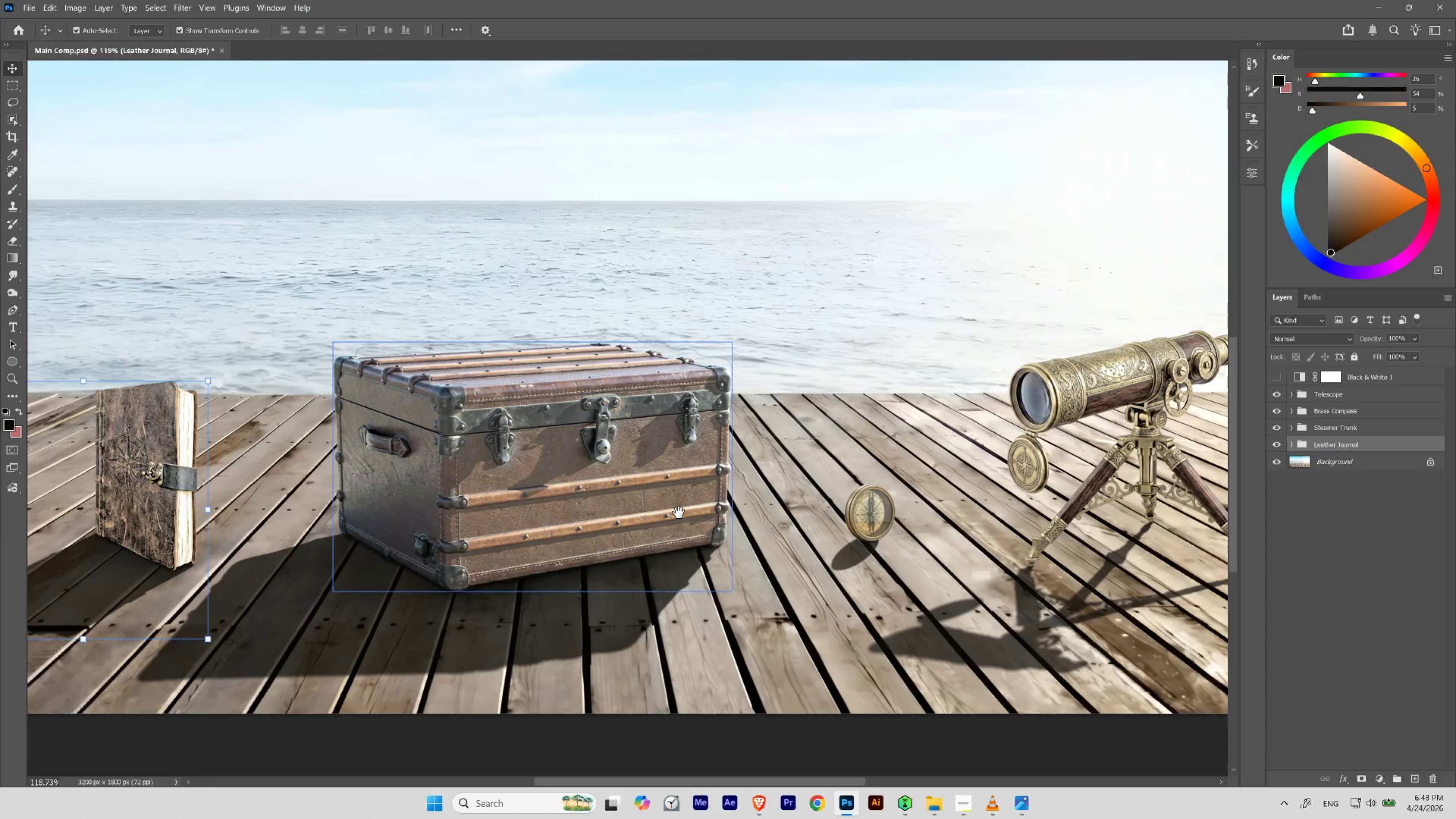 
left_click_drag(start_coordinate=[989, 513], to_coordinate=[903, 531])
 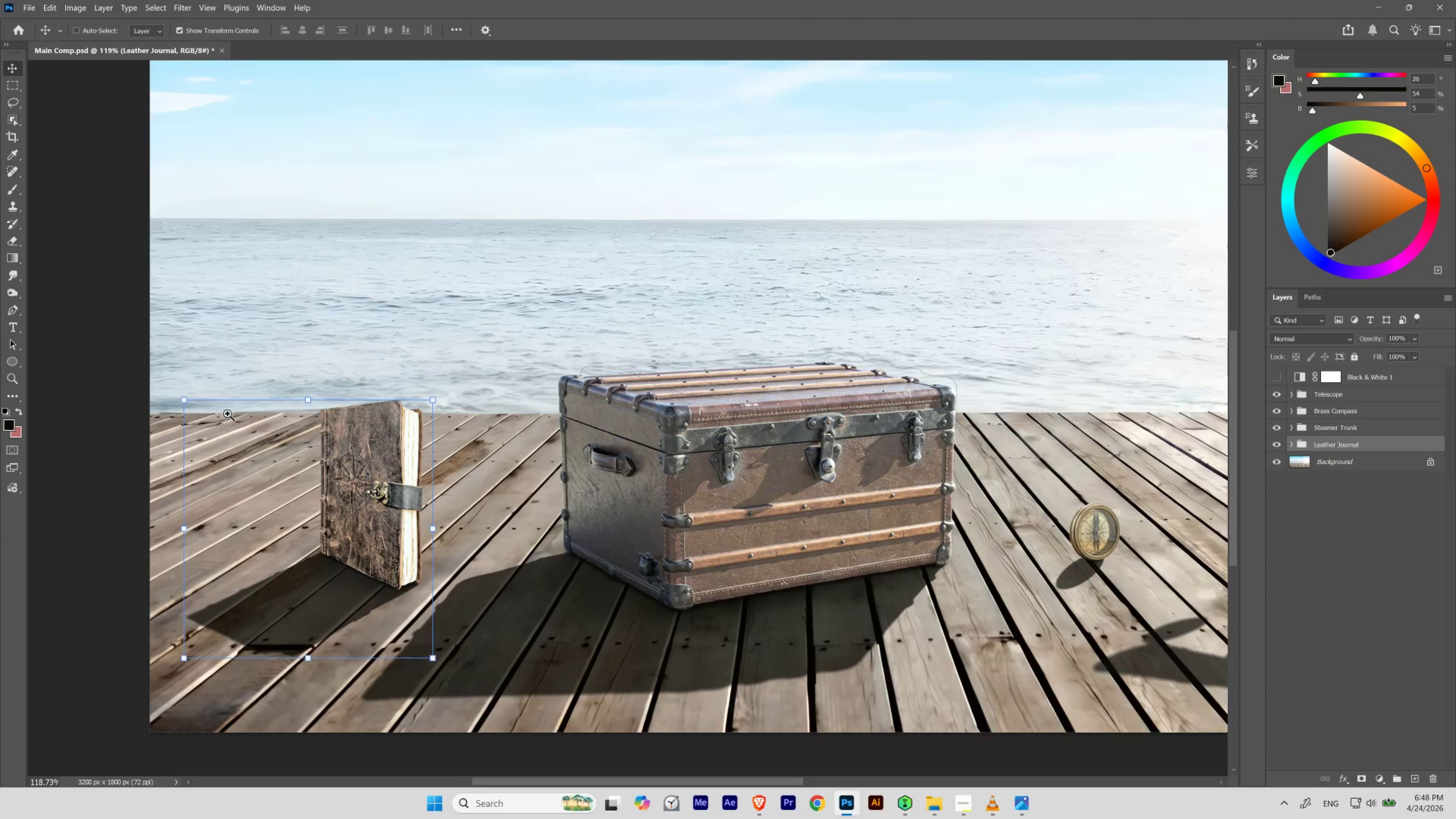 
hold_key(key=Space, duration=1.51)
 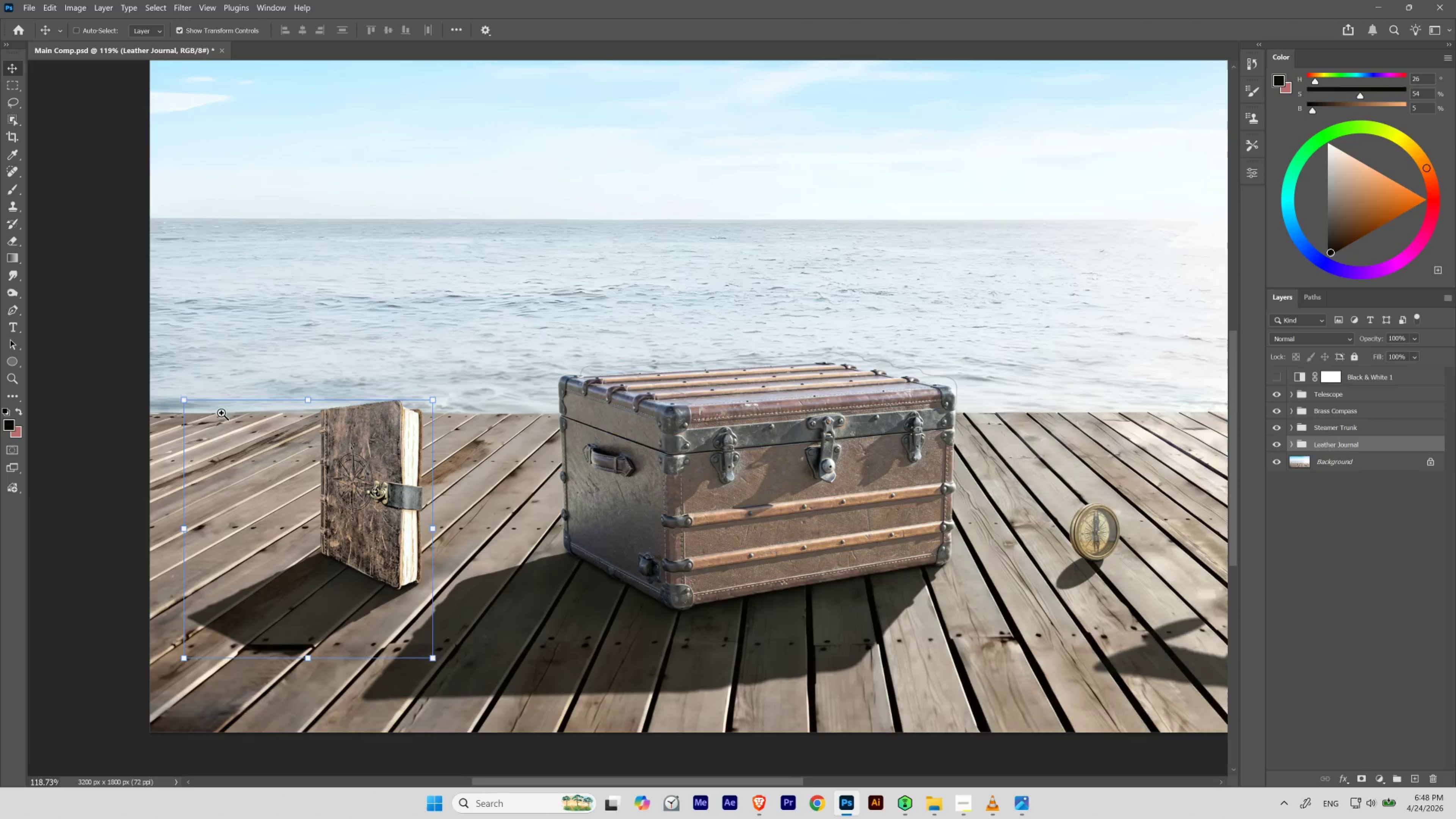 
hold_key(key=Space, duration=1.69)
 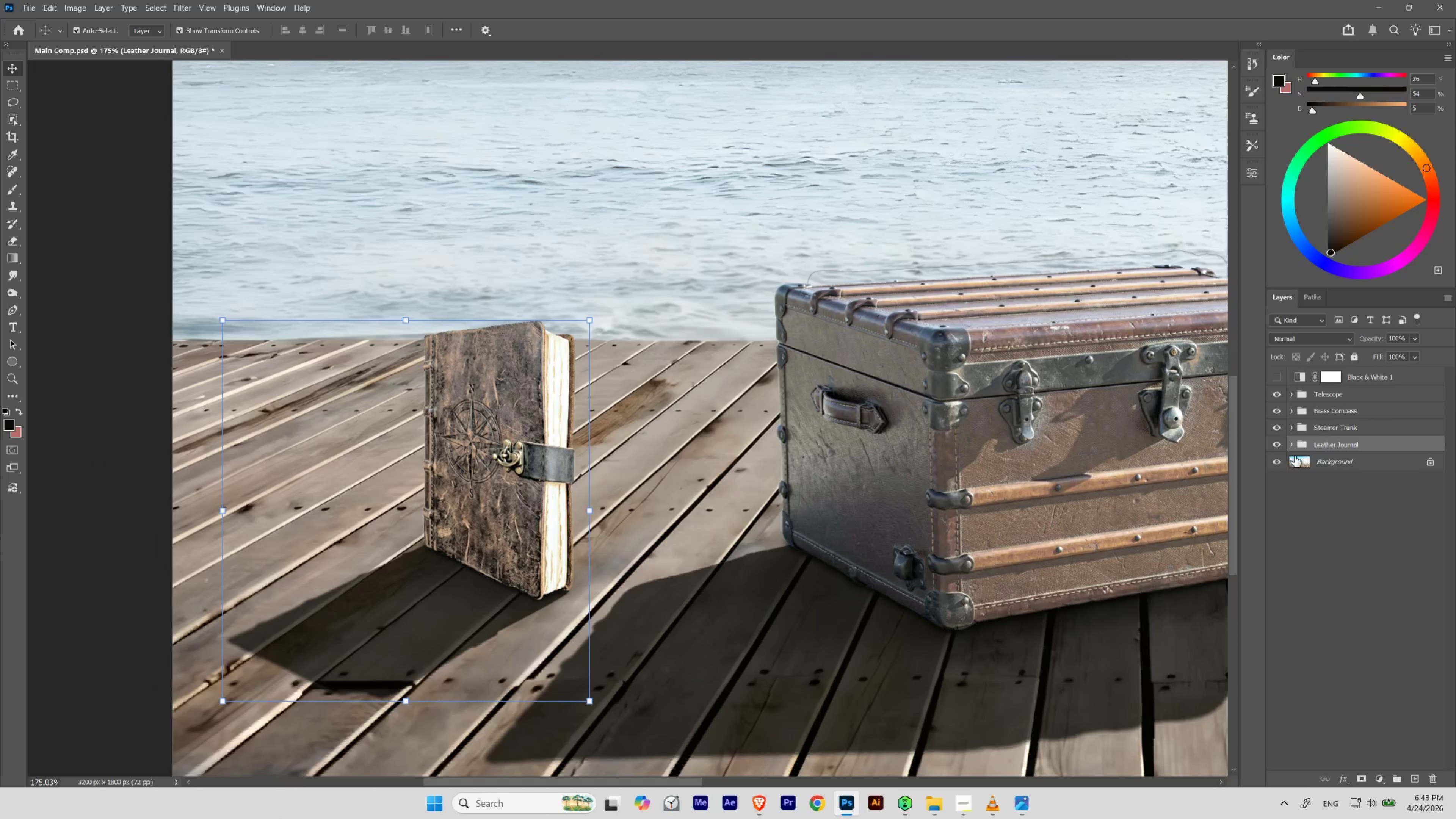 
hold_key(key=ControlLeft, duration=0.67)
left_click_drag(start_coordinate=[226, 413], to_coordinate=[241, 426])
 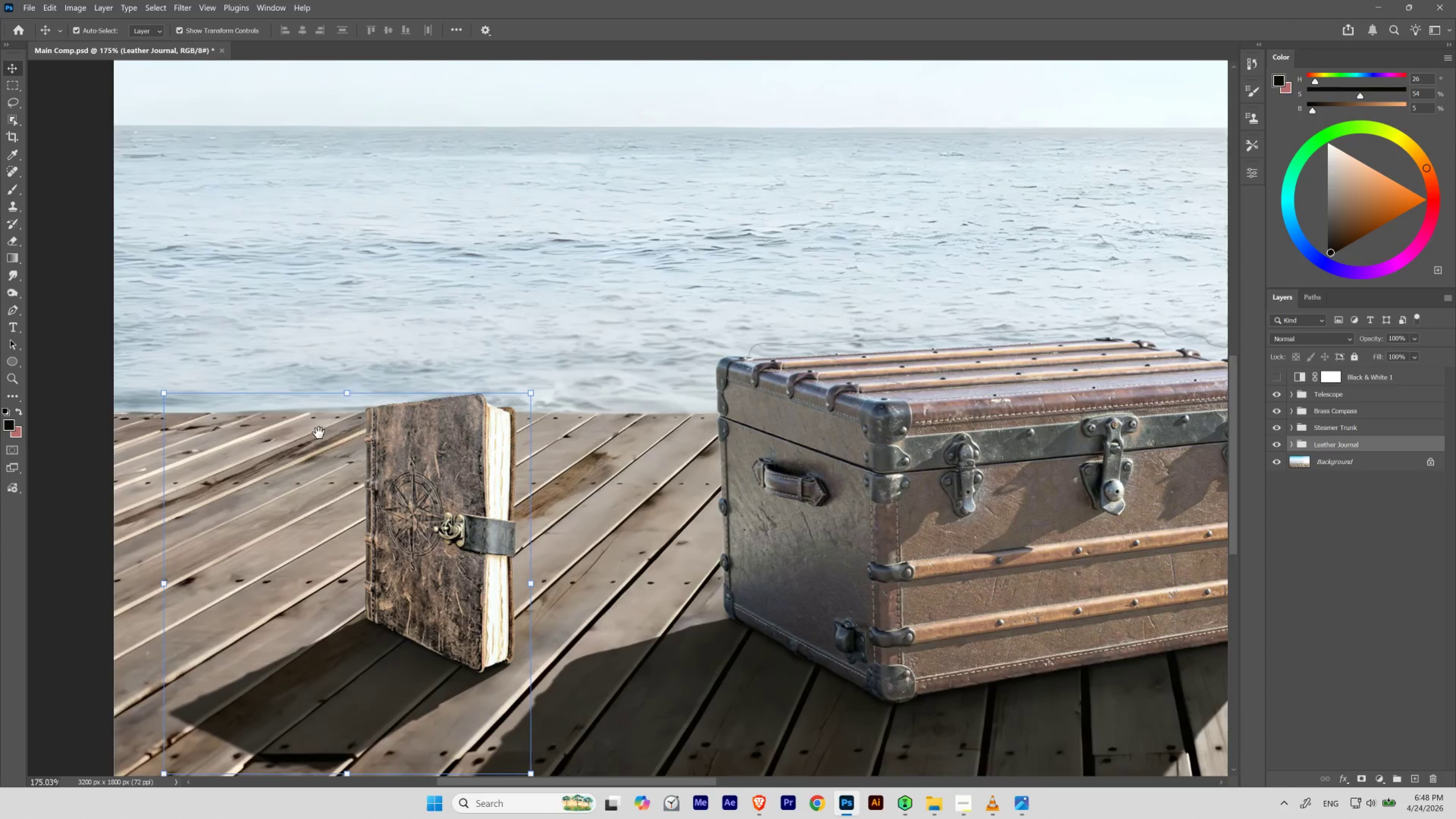 
left_click_drag(start_coordinate=[365, 410], to_coordinate=[423, 337])
 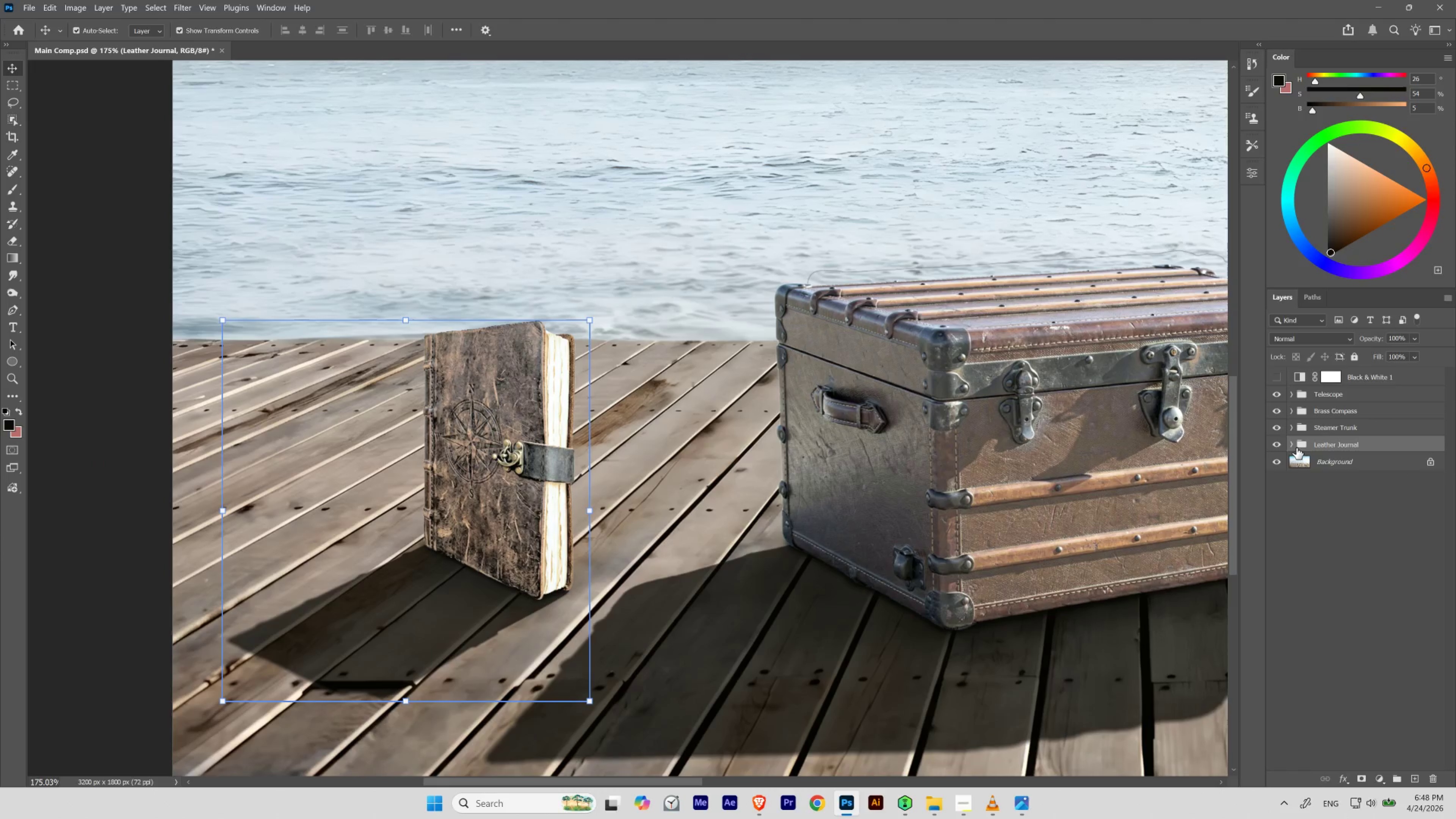 
left_click([1292, 444])
 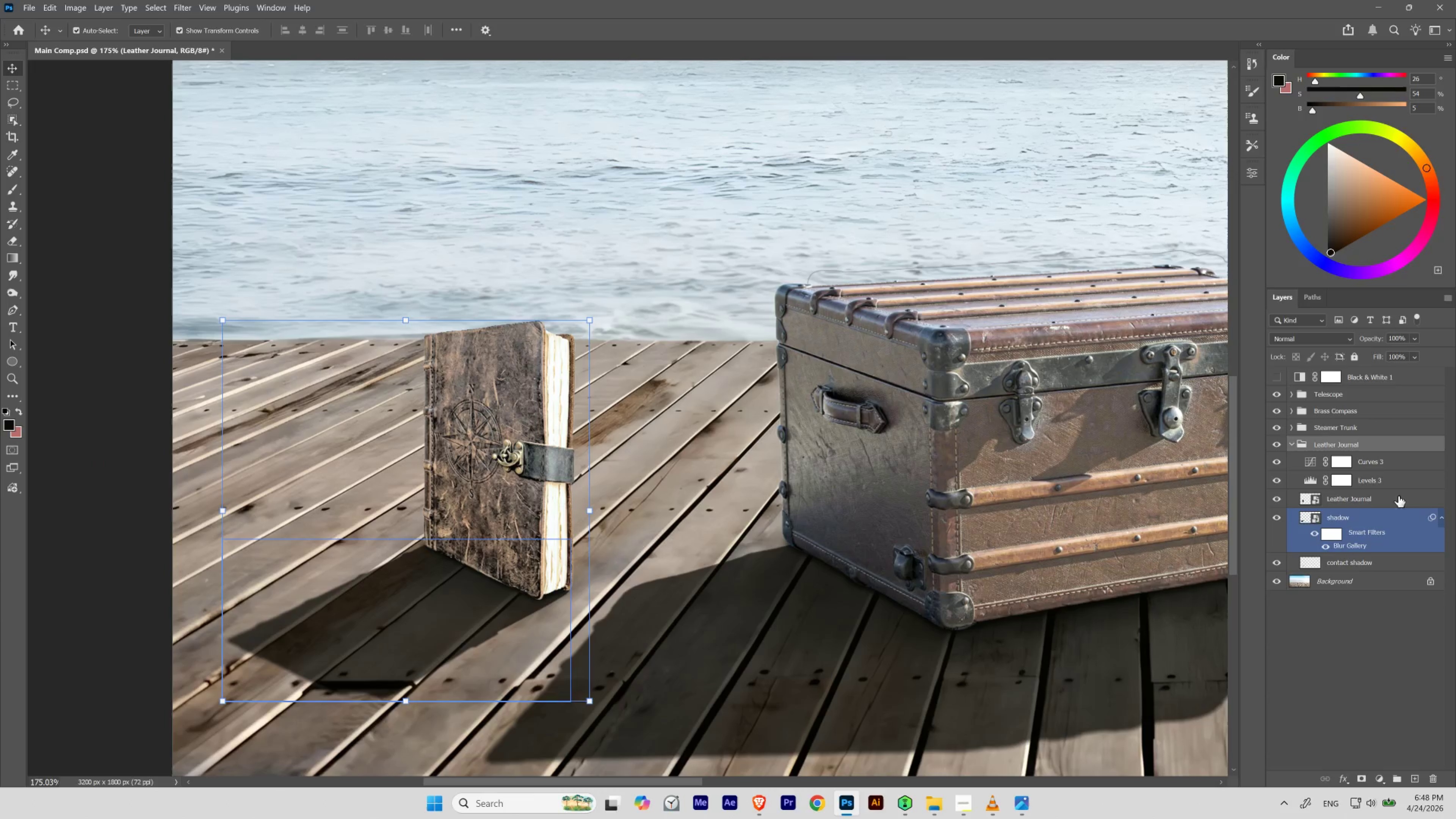 
left_click([1371, 466])
 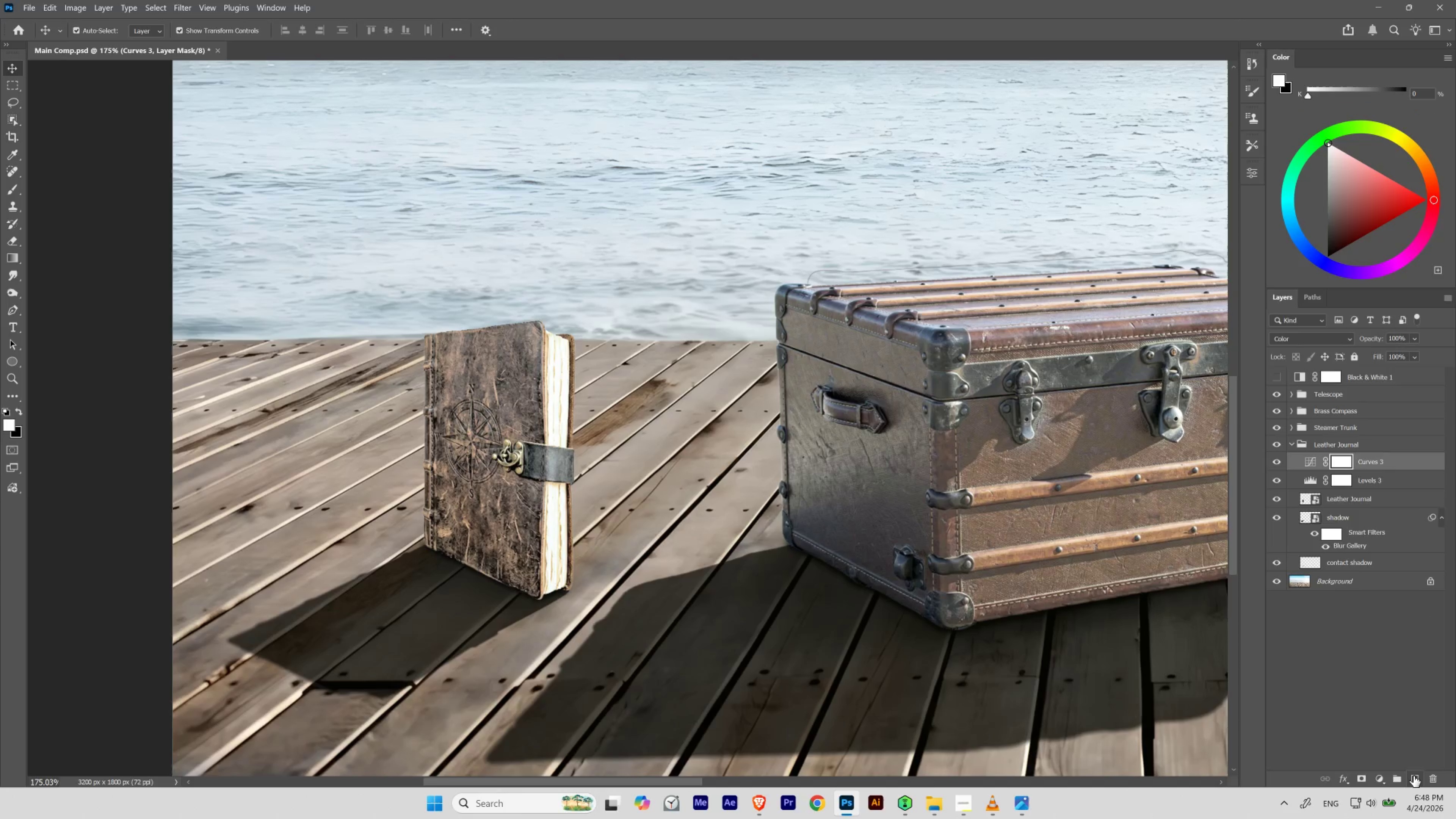 
left_click([1413, 779])
 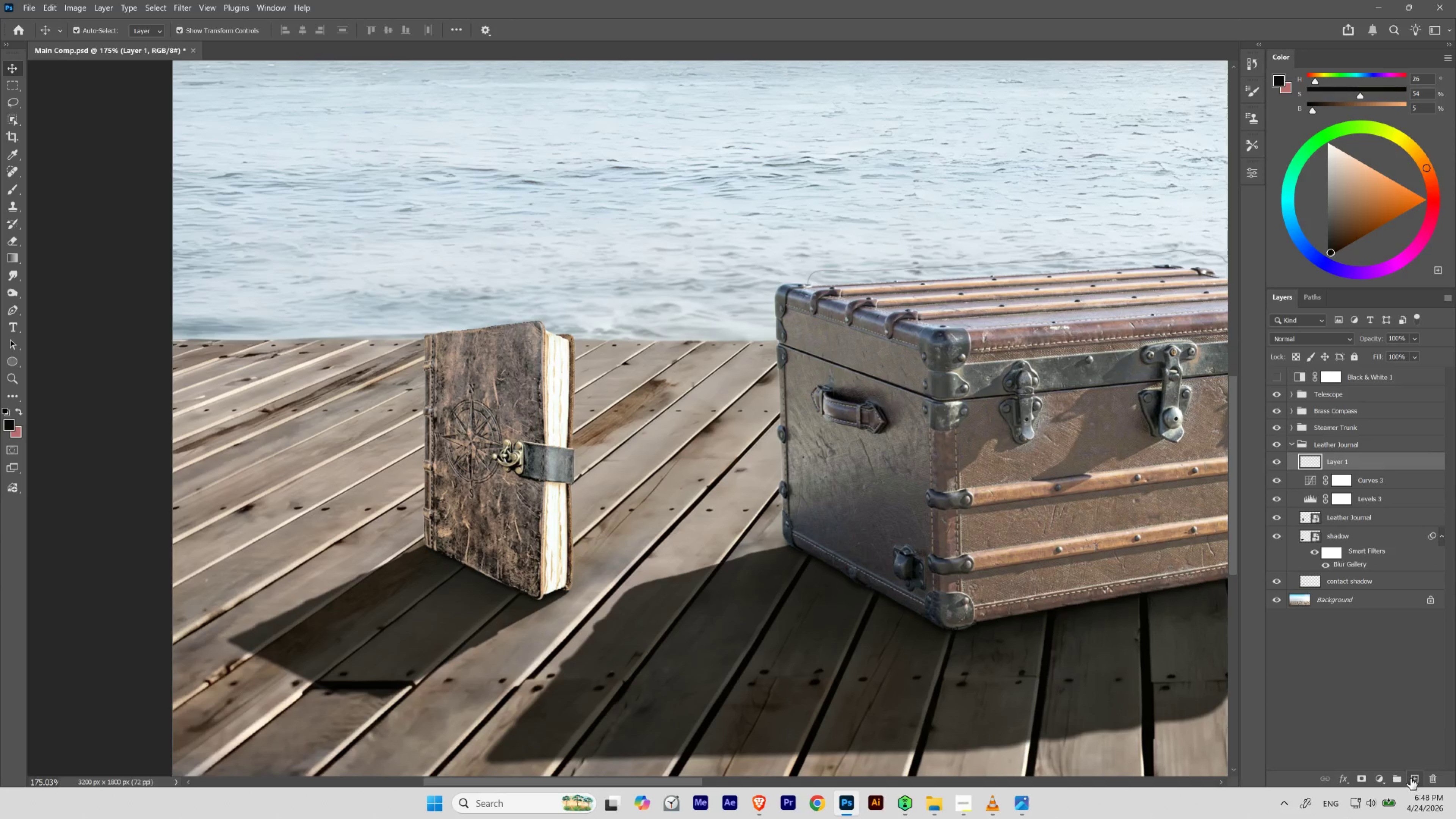 
key(Control+Z)
 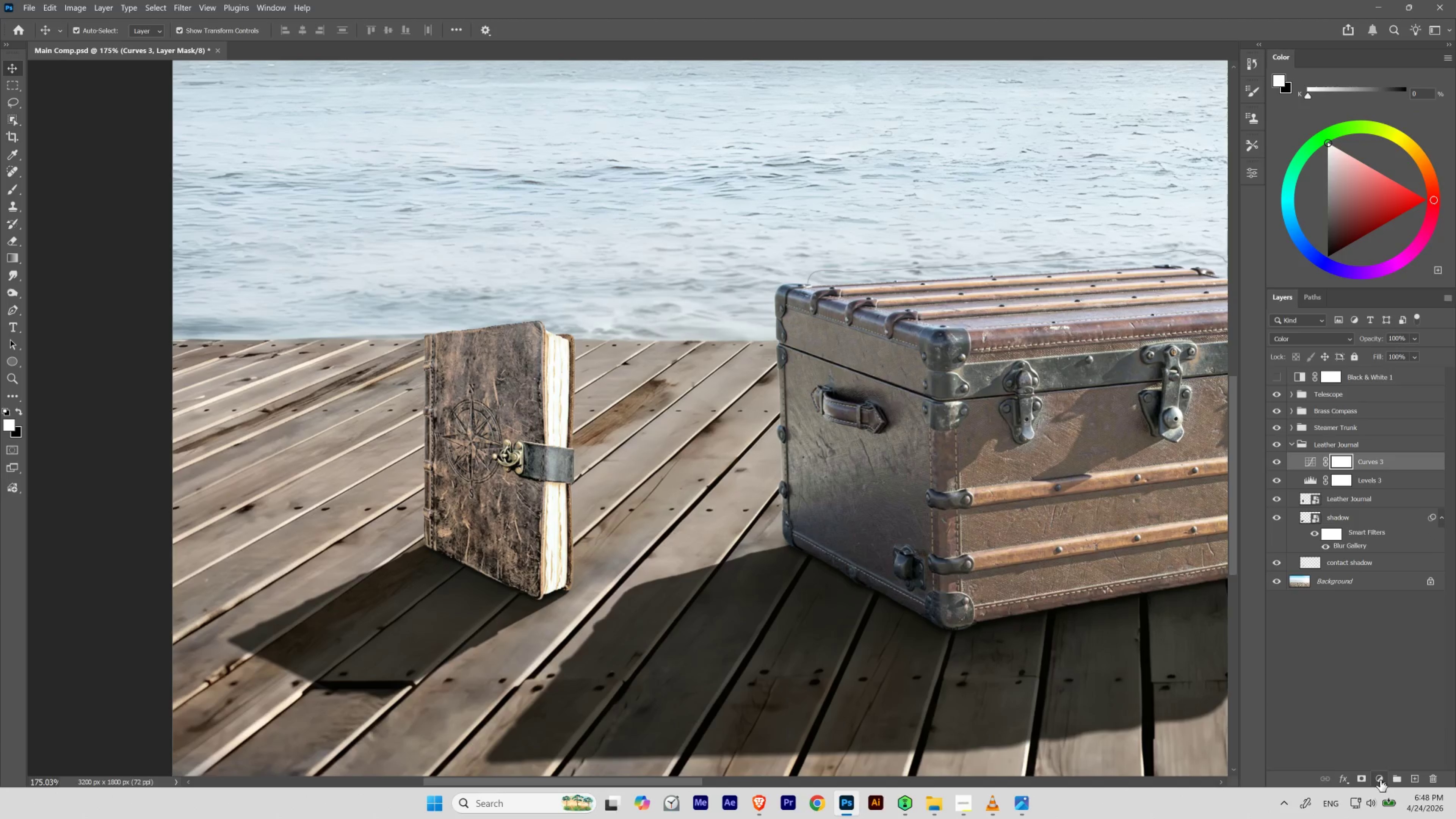 
left_click([1380, 780])
 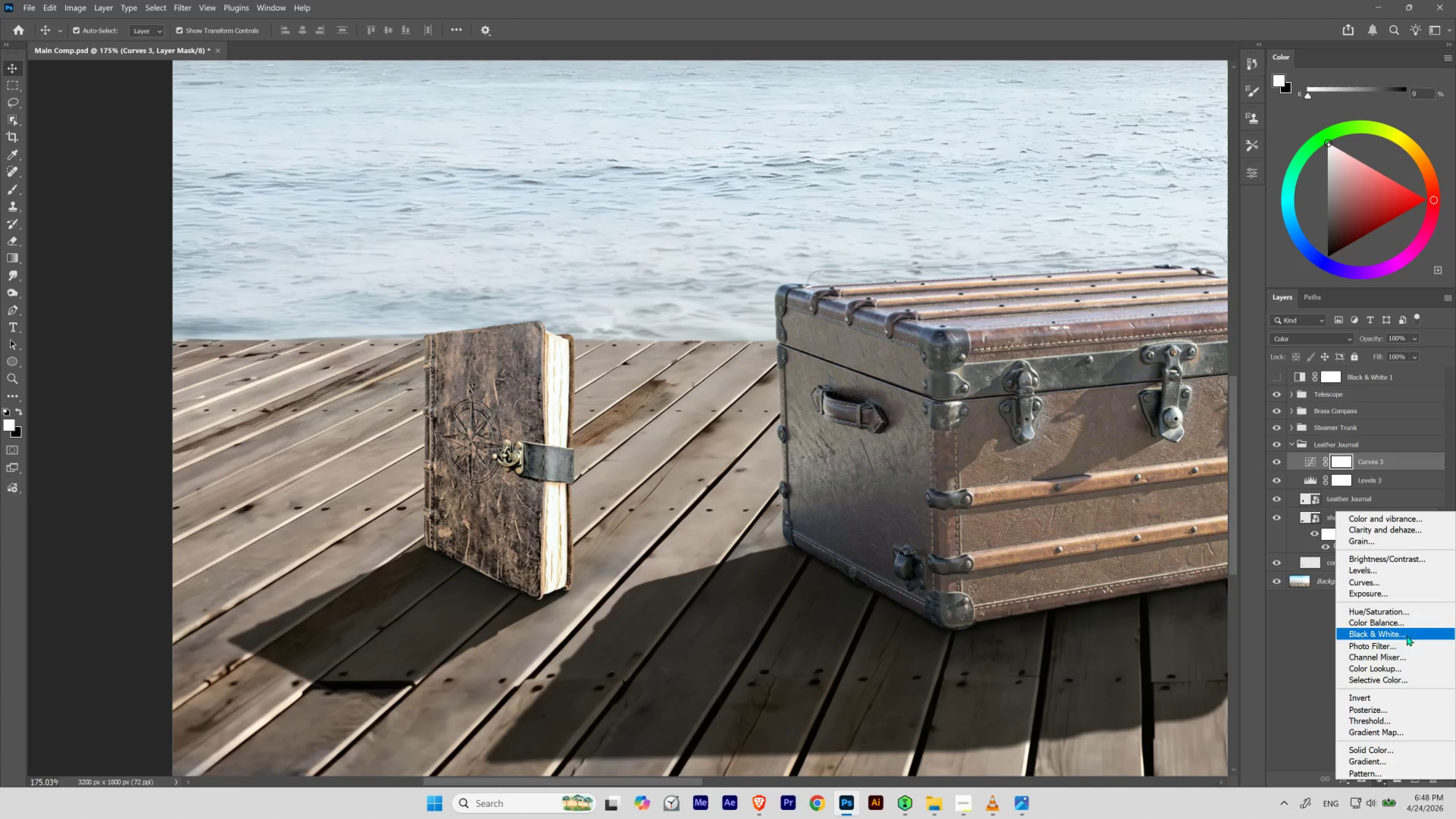 
mouse_move([984, 308])
 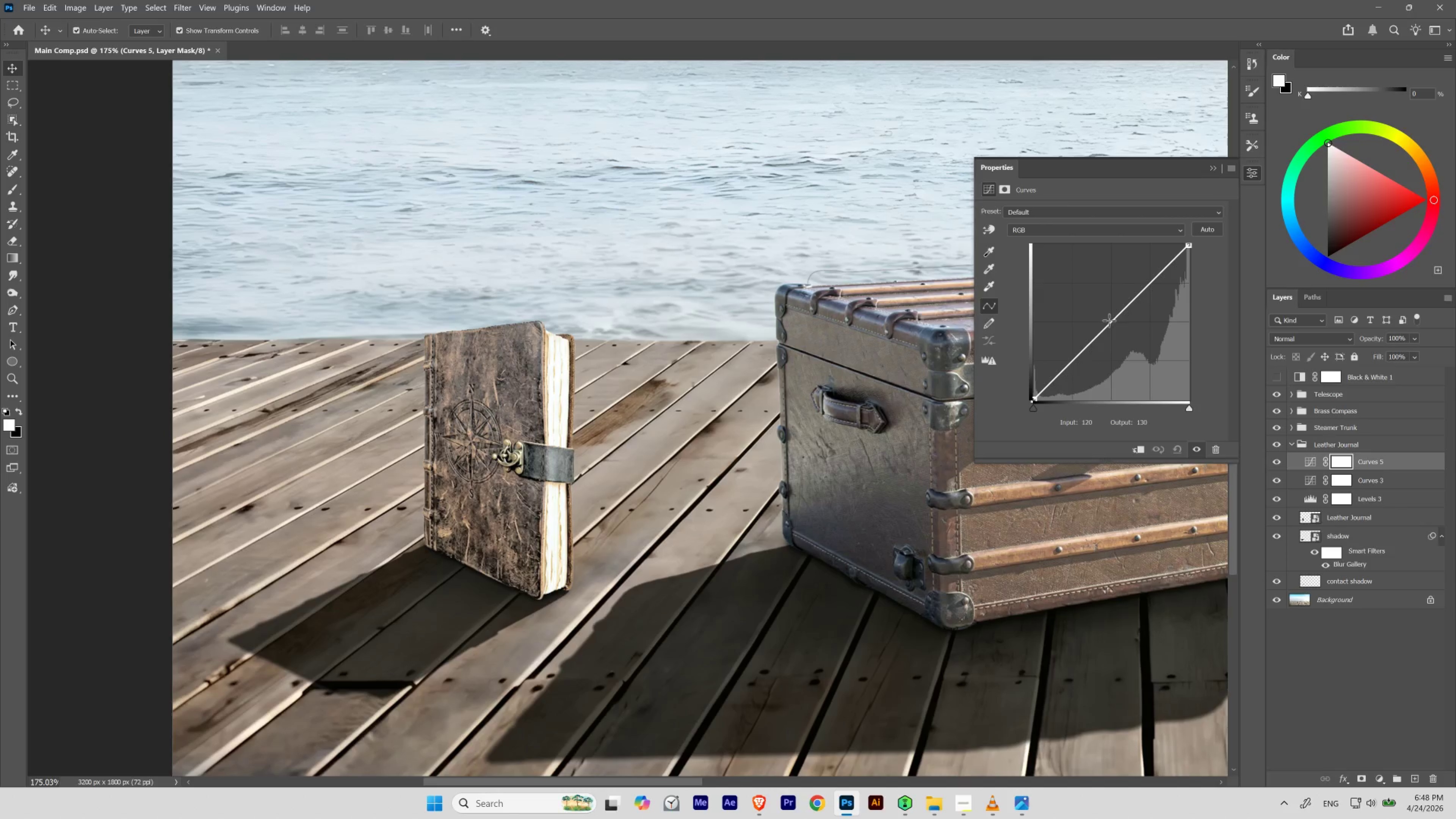 
left_click_drag(start_coordinate=[1114, 316], to_coordinate=[1117, 341])
 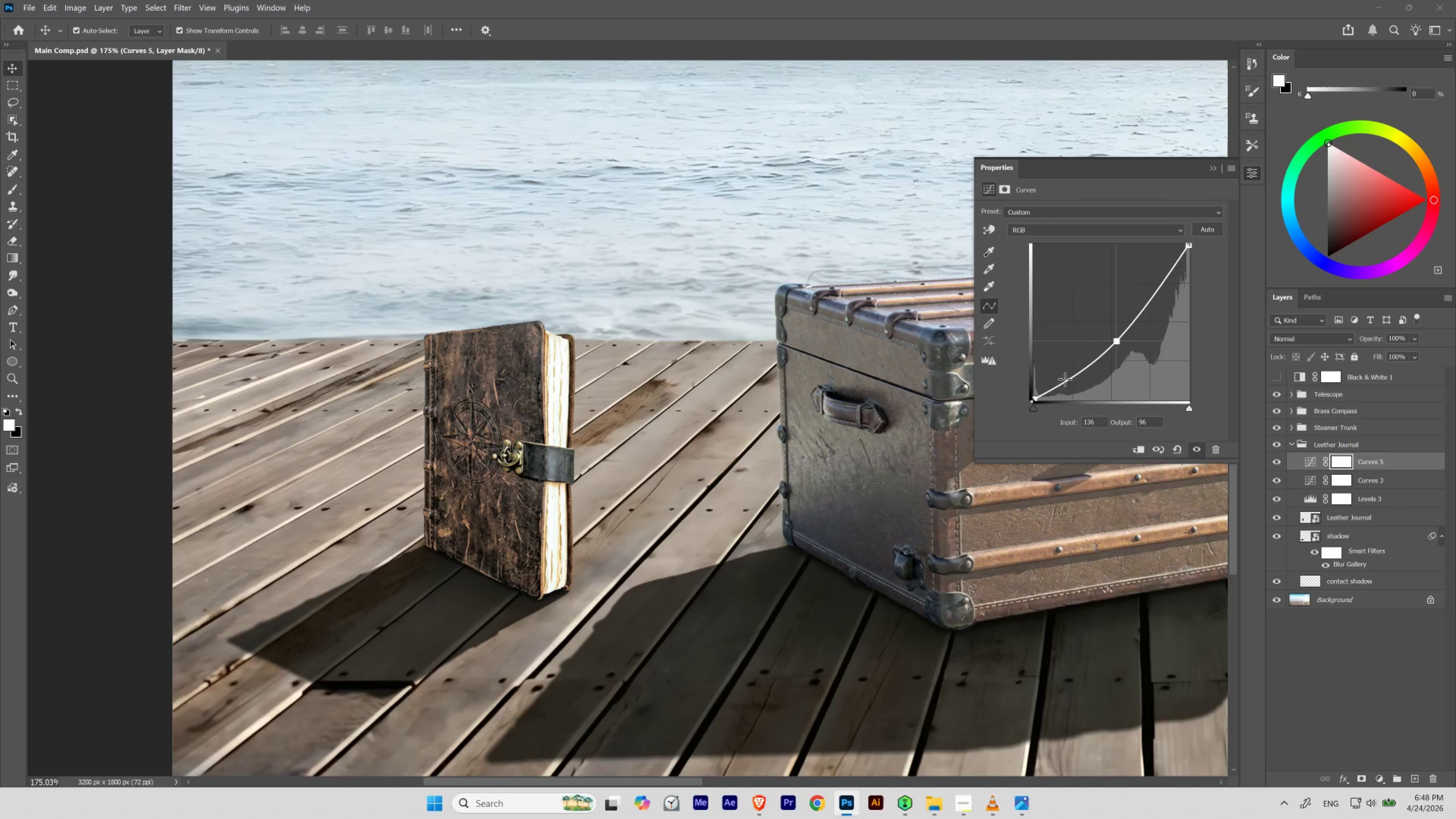 
left_click_drag(start_coordinate=[1066, 380], to_coordinate=[1076, 379])
 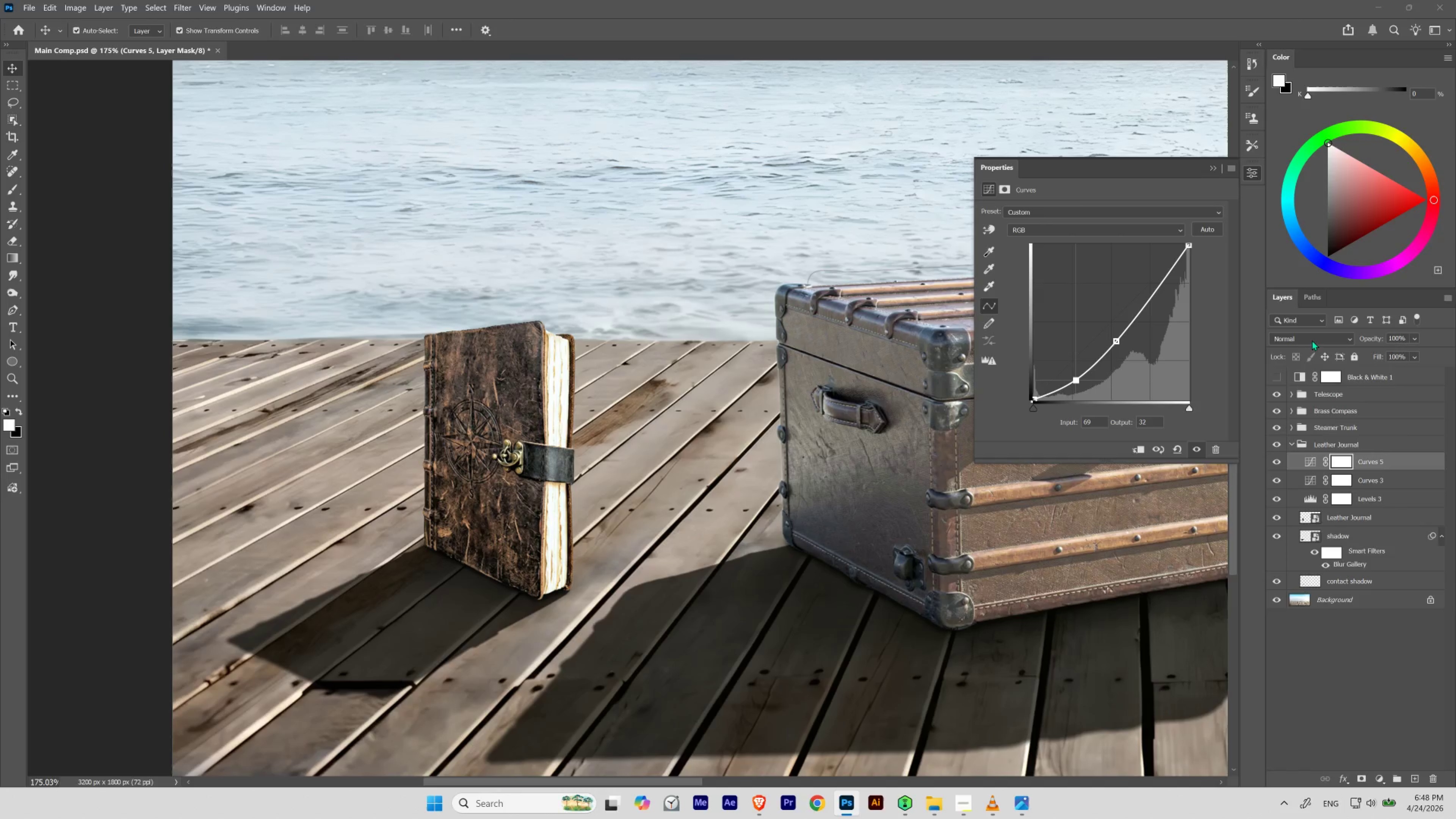 
left_click([1312, 340])
 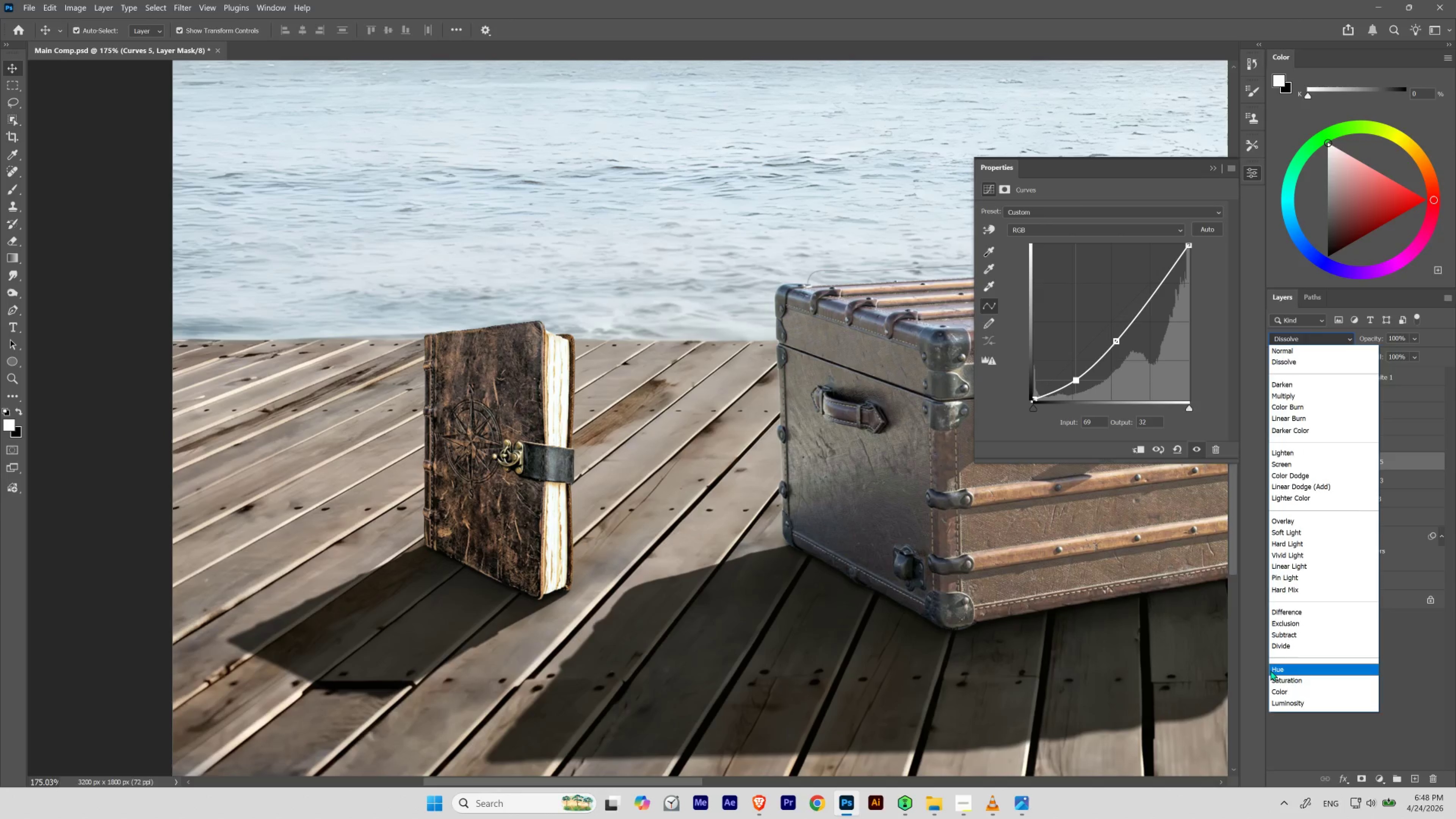 
left_click([1275, 700])
 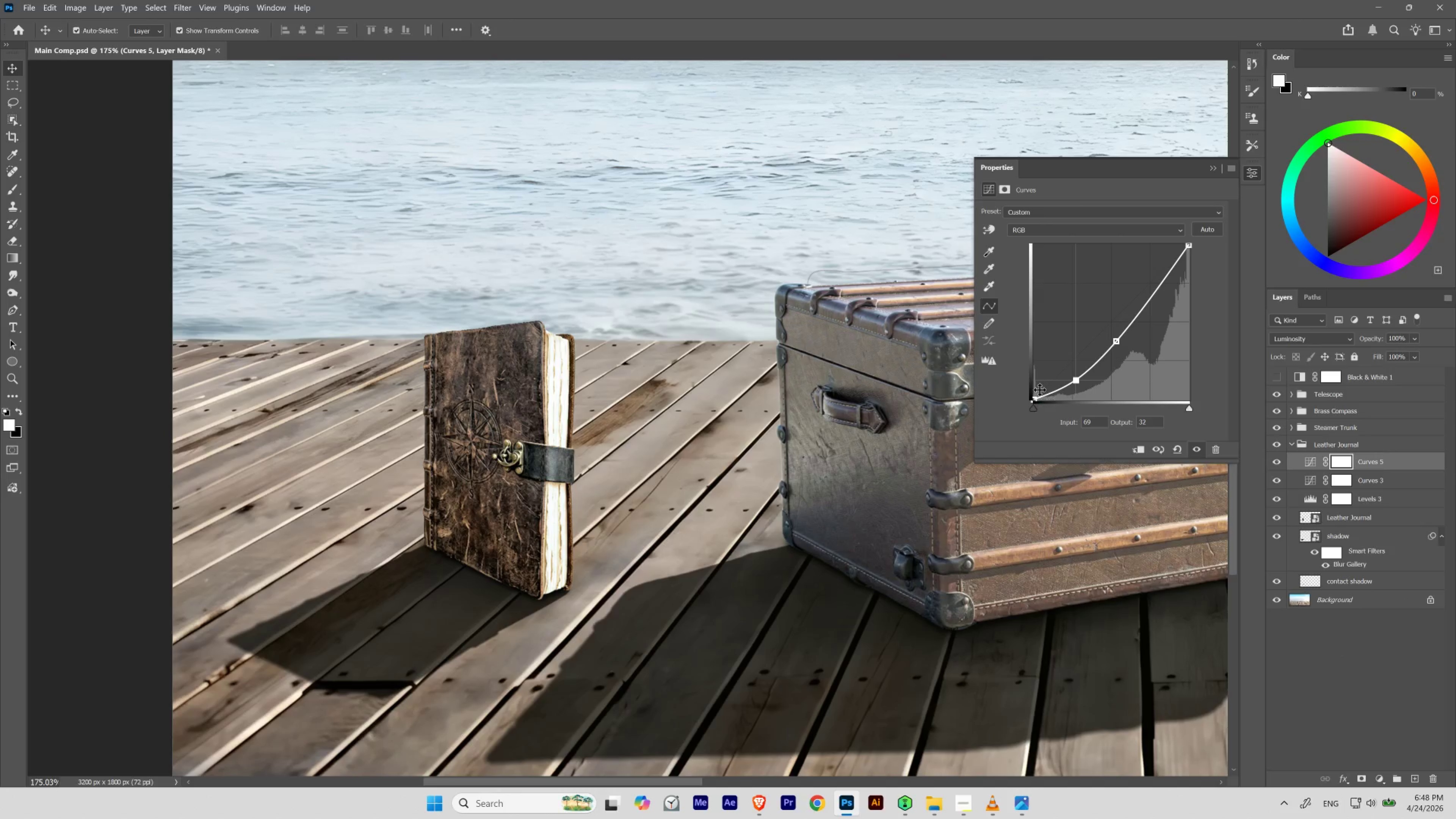 
hold_key(key=ControlLeft, duration=1.81)
 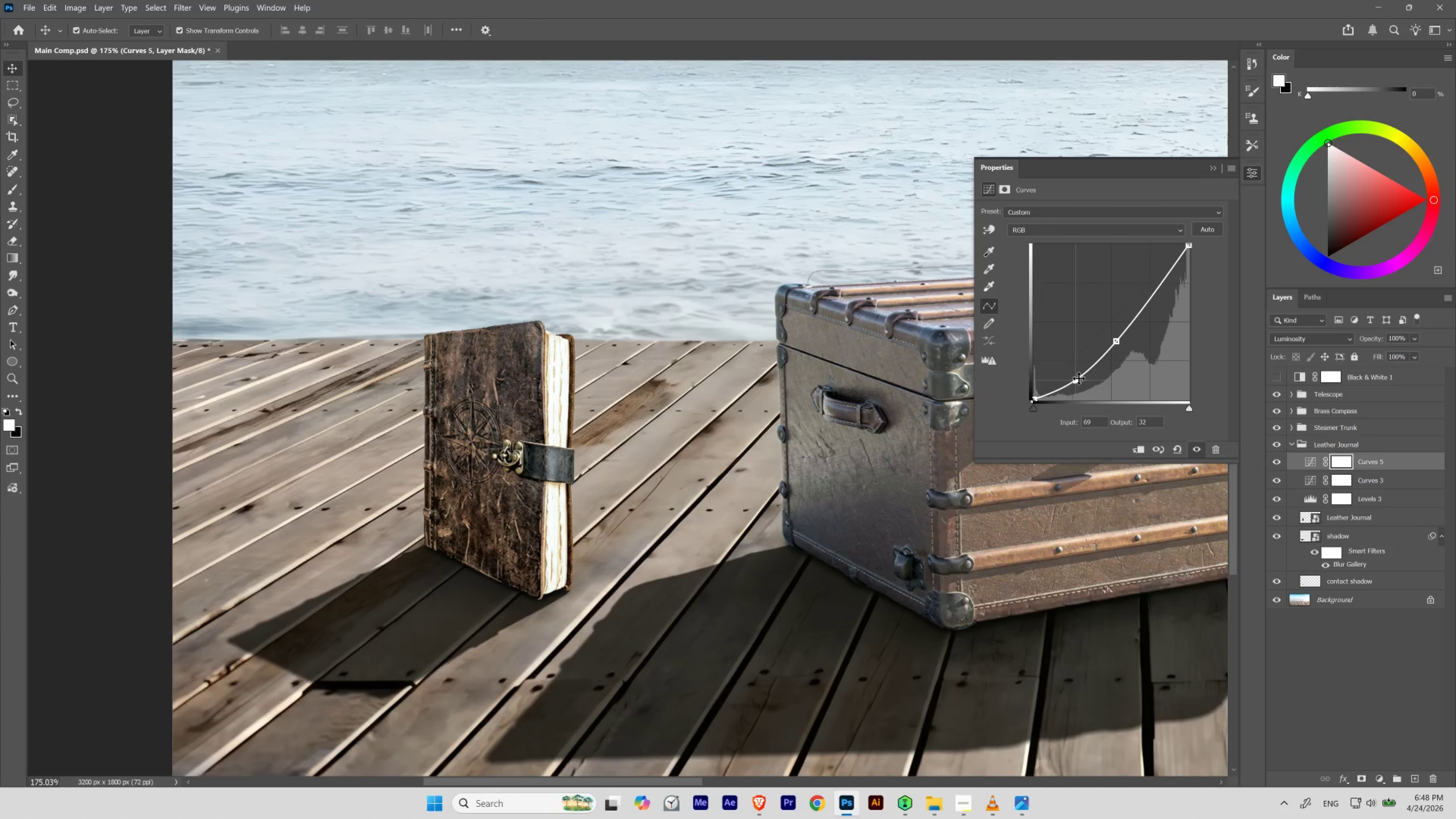 
type(zZ)
 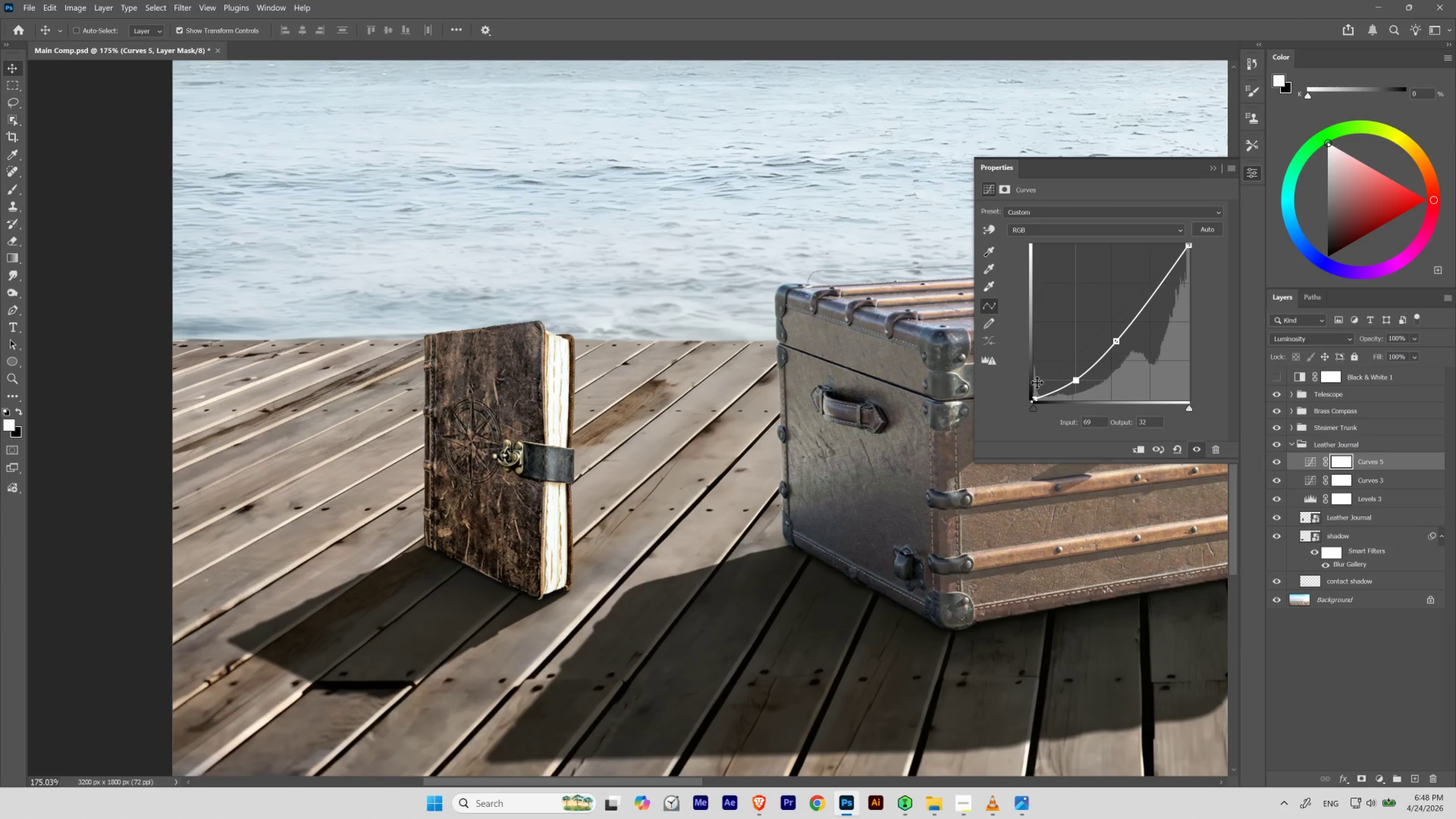 
left_click_drag(start_coordinate=[1078, 383], to_coordinate=[1078, 390])
 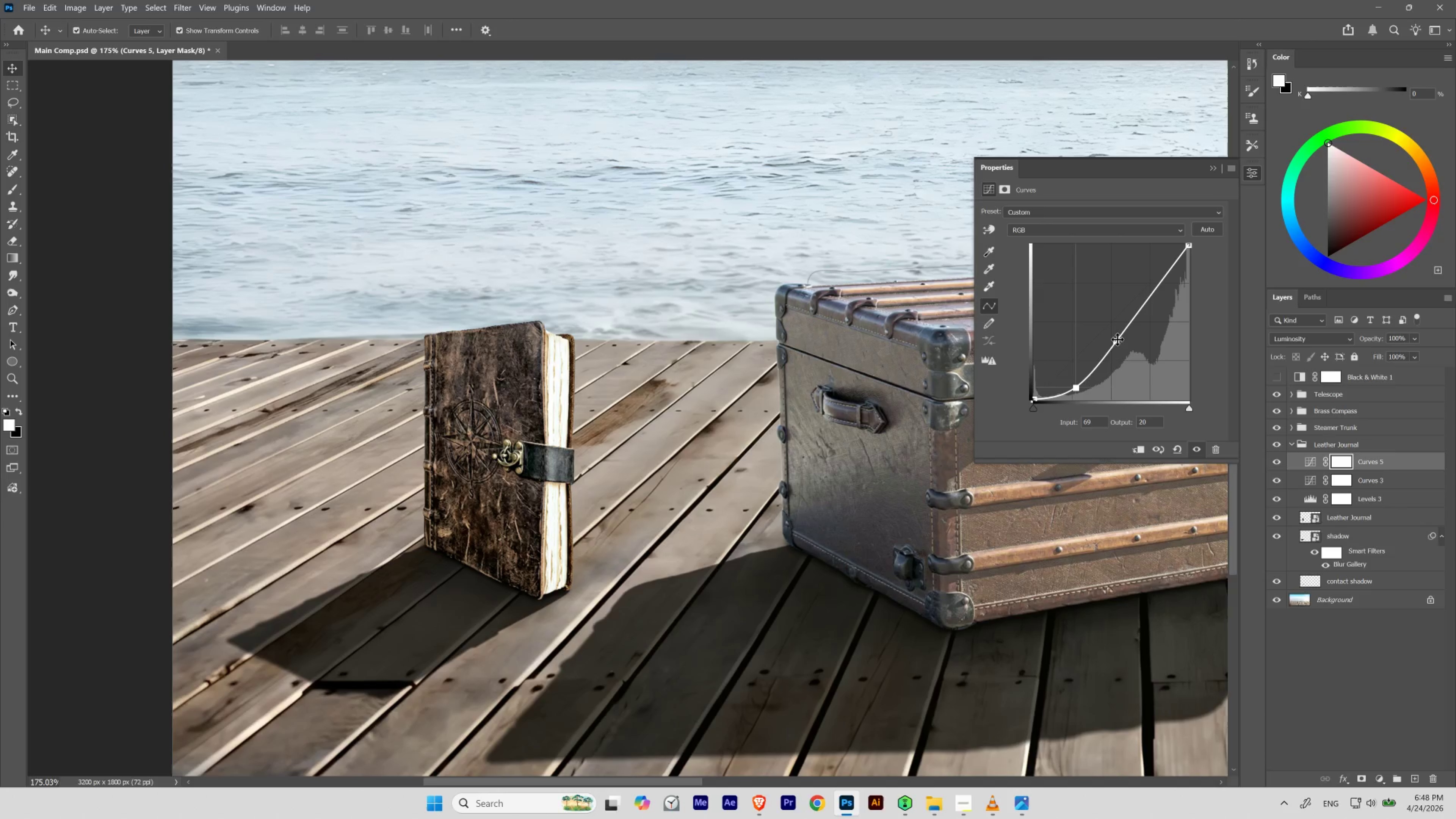 
left_click_drag(start_coordinate=[1115, 340], to_coordinate=[1118, 345])
 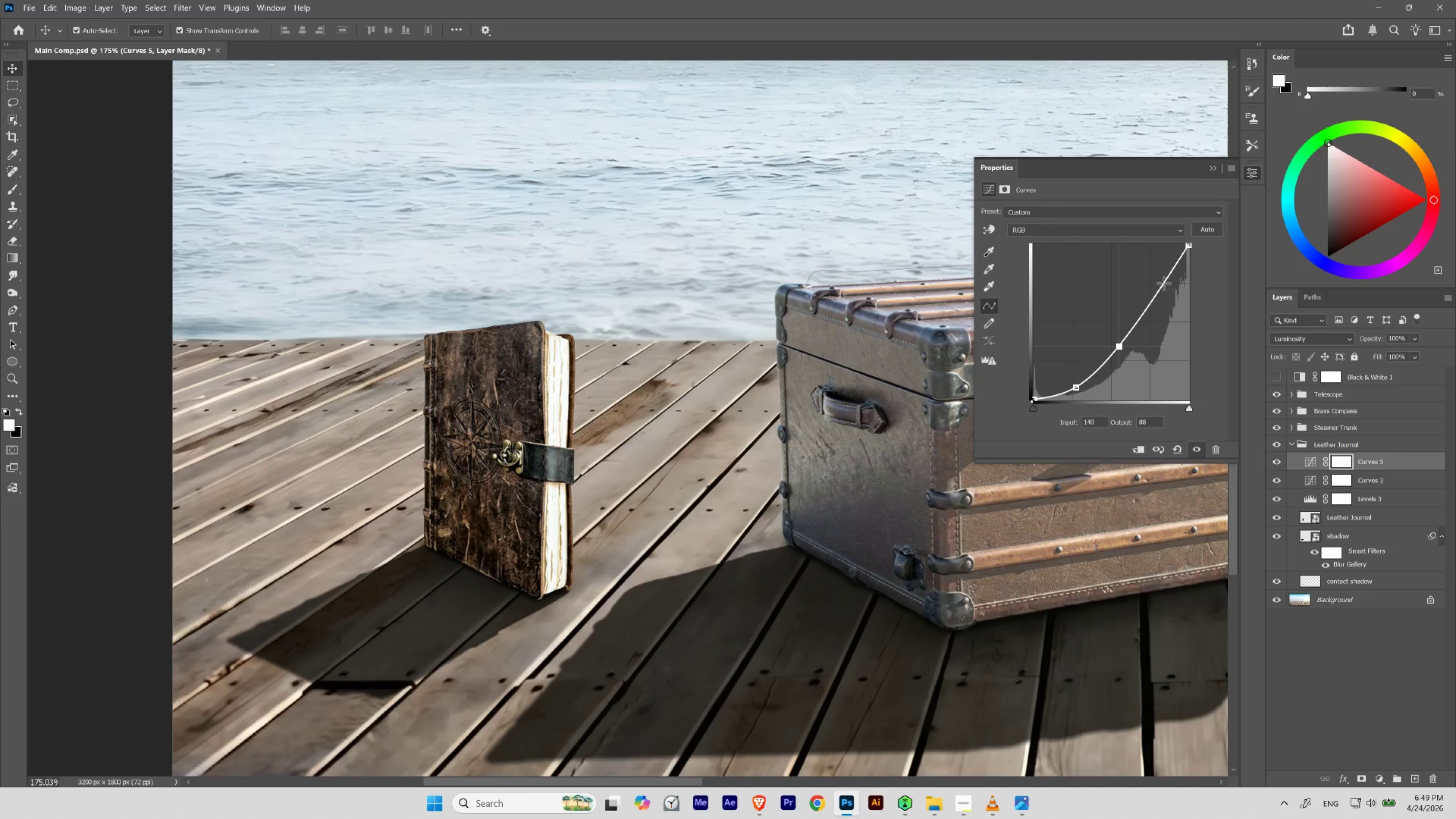 
left_click_drag(start_coordinate=[1167, 279], to_coordinate=[1163, 290])
 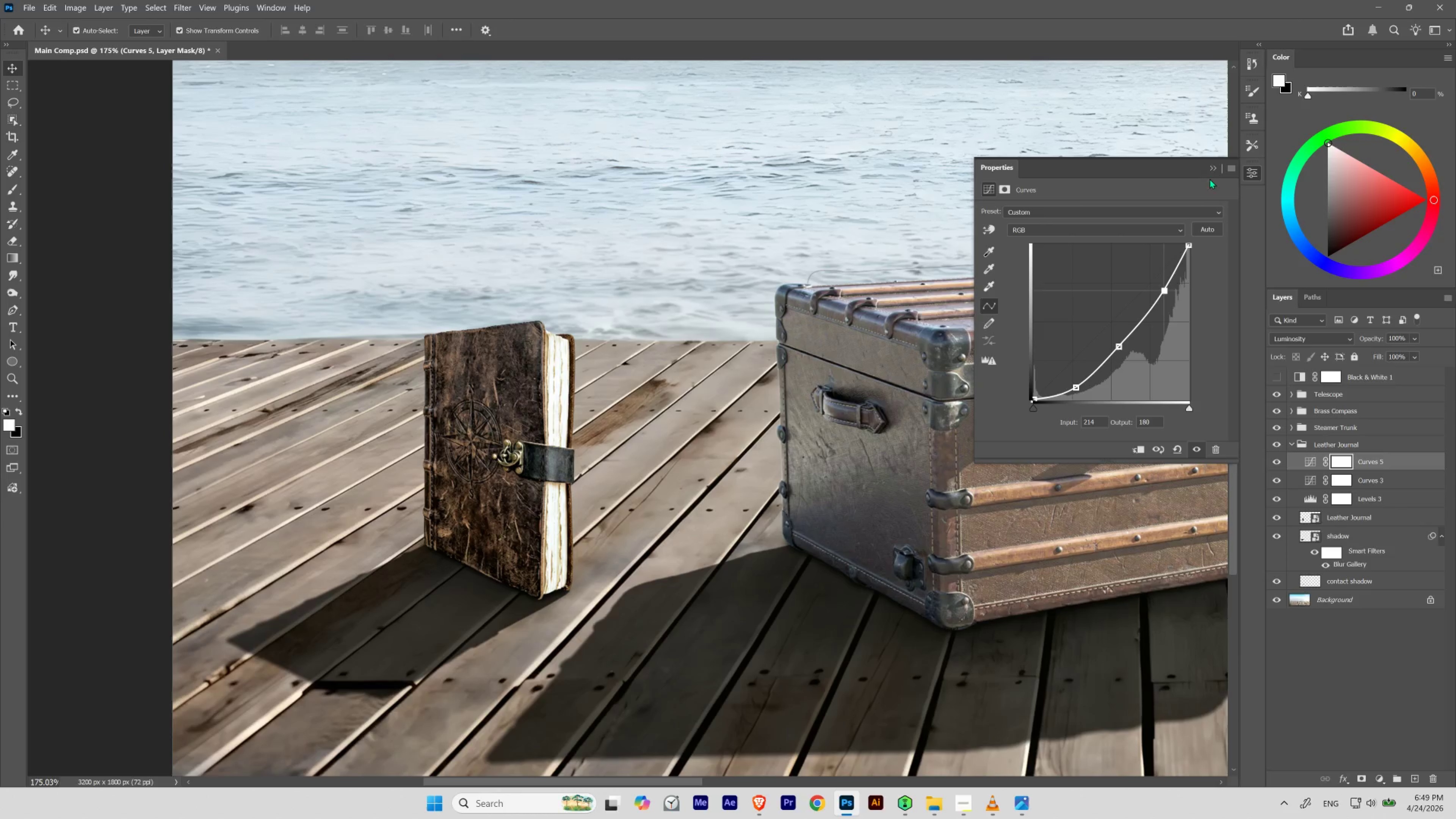 
left_click([1212, 170])
 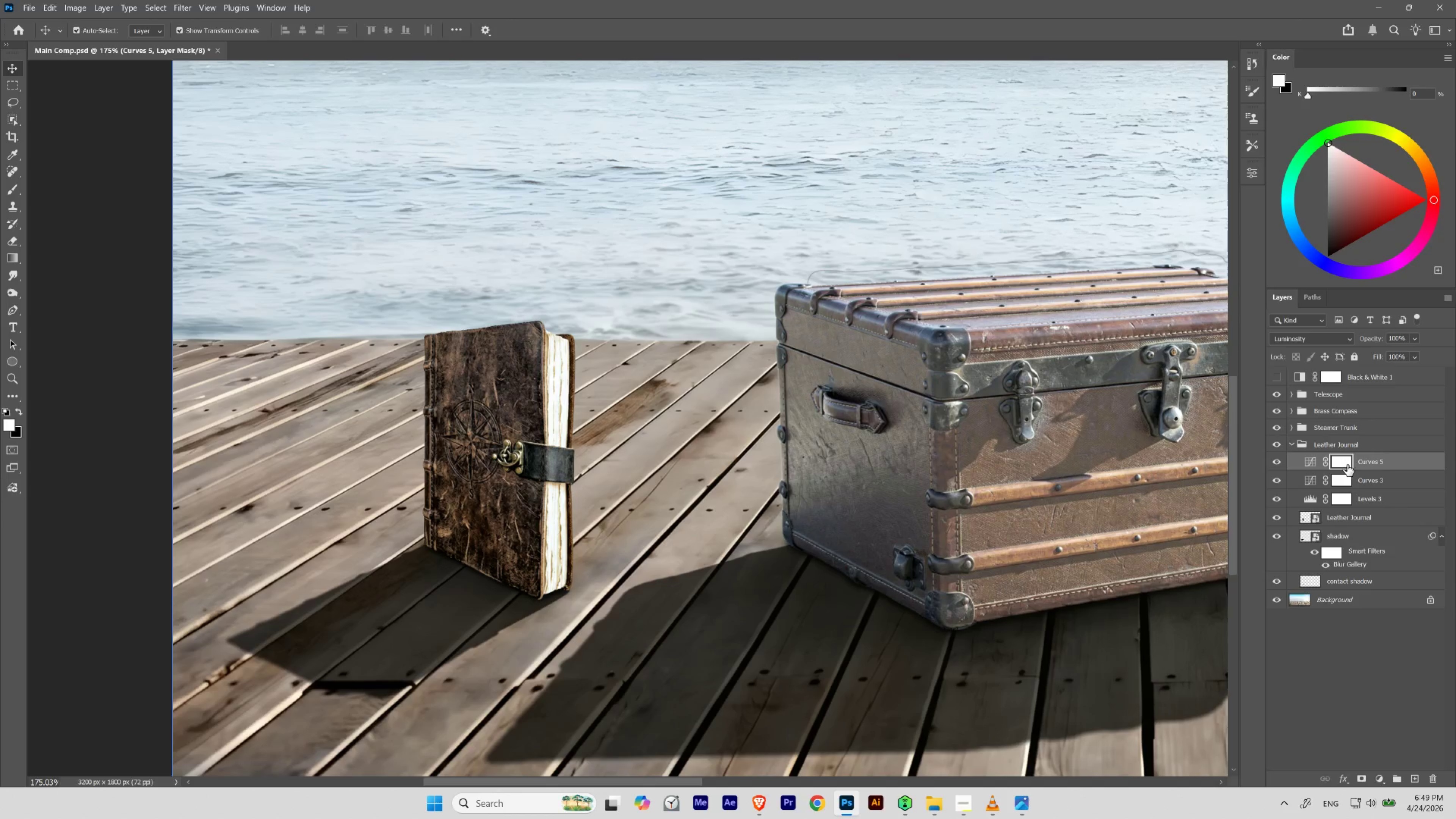 
left_click([1365, 460])
 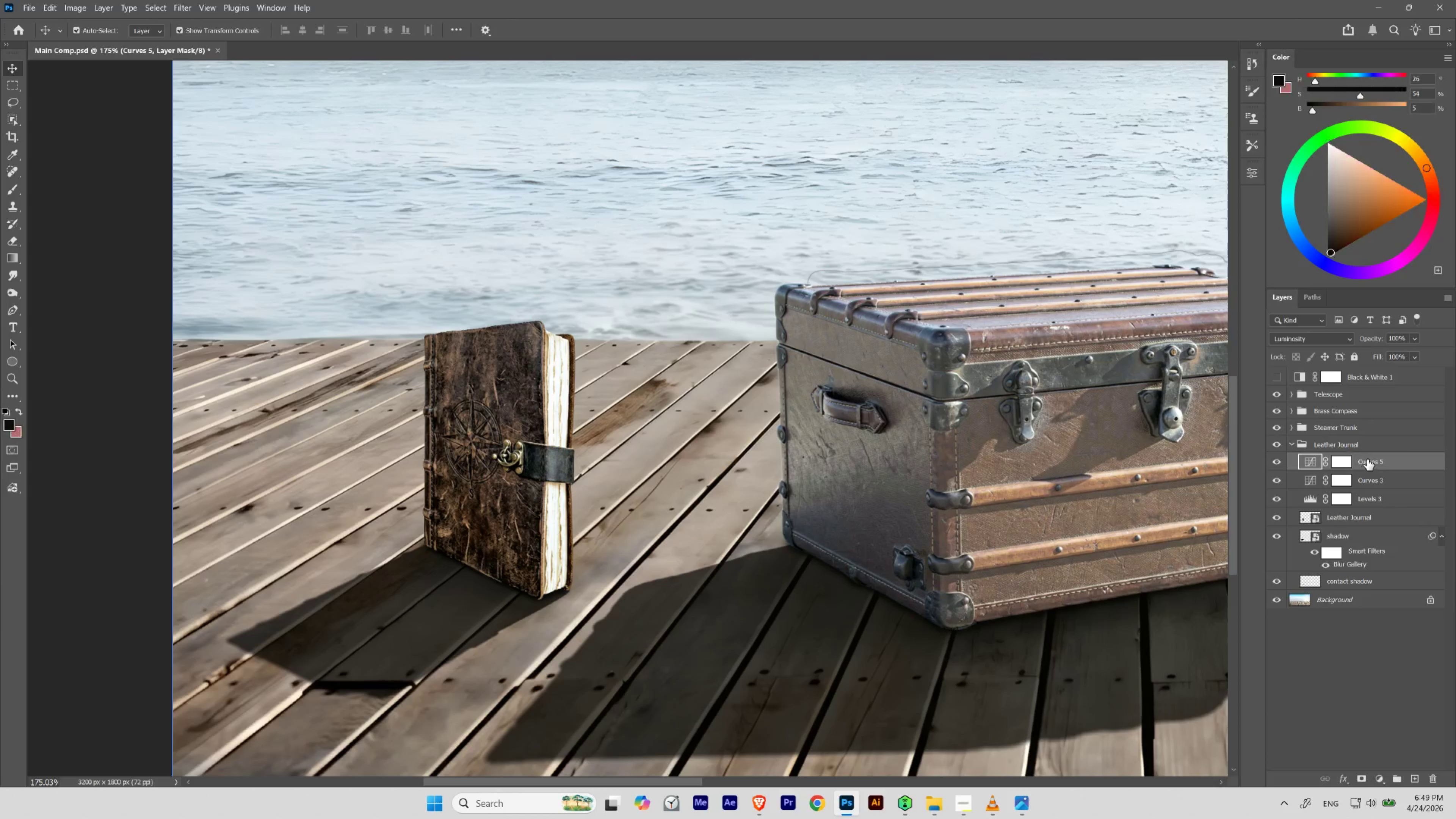 
left_click_drag(start_coordinate=[1365, 460], to_coordinate=[1367, 459])
 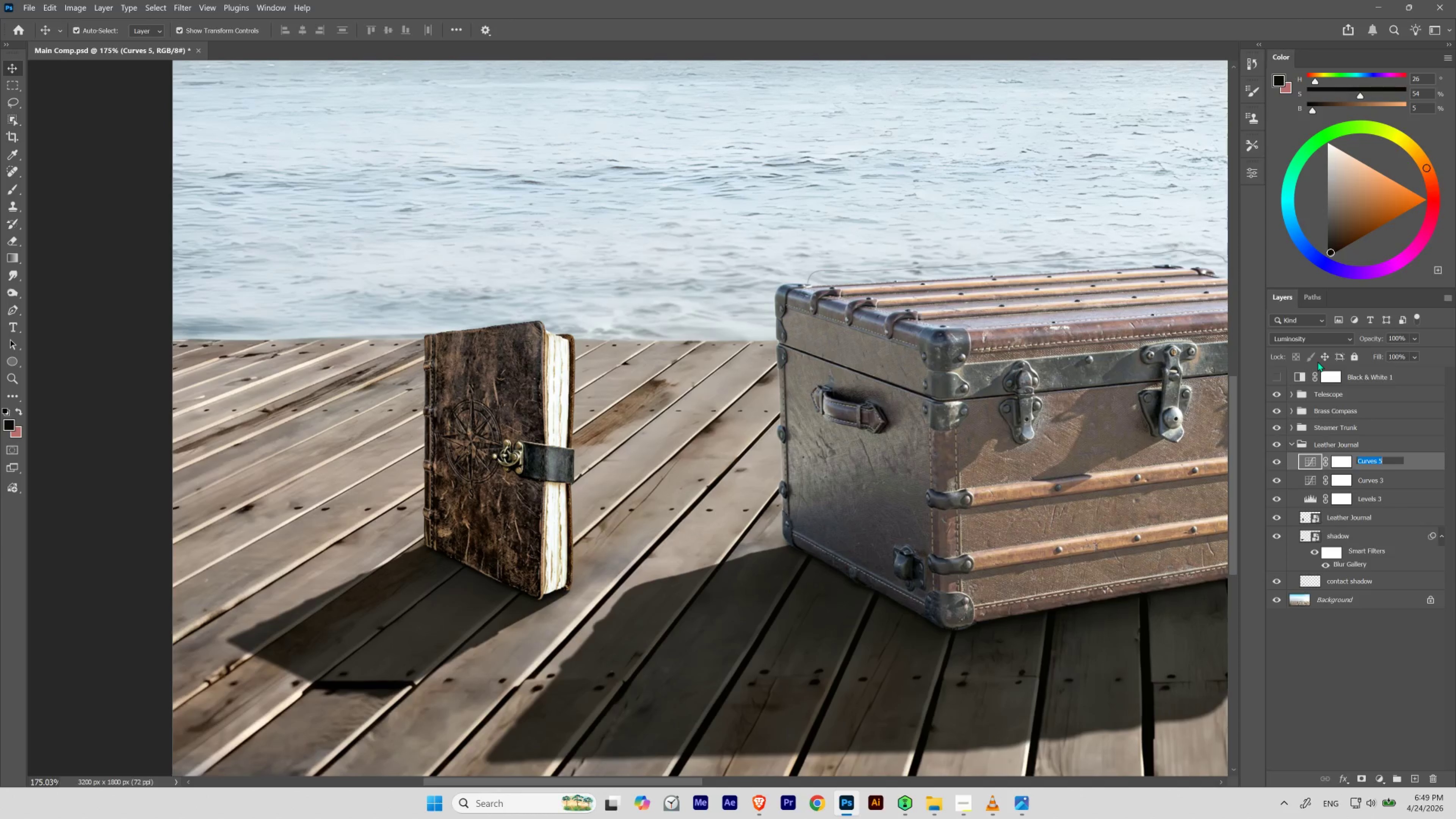 
type(shadows)
 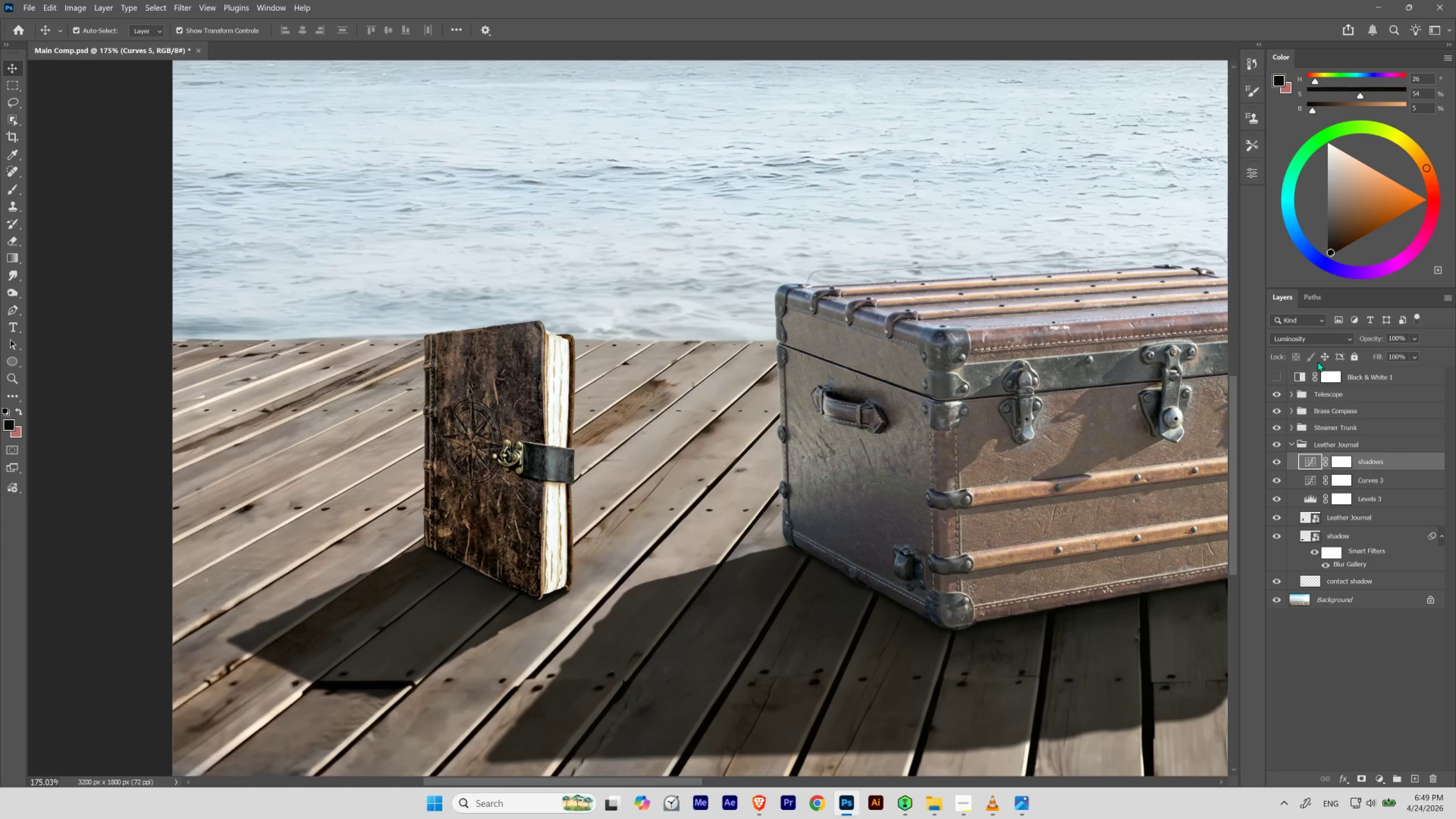 
key(Enter)
 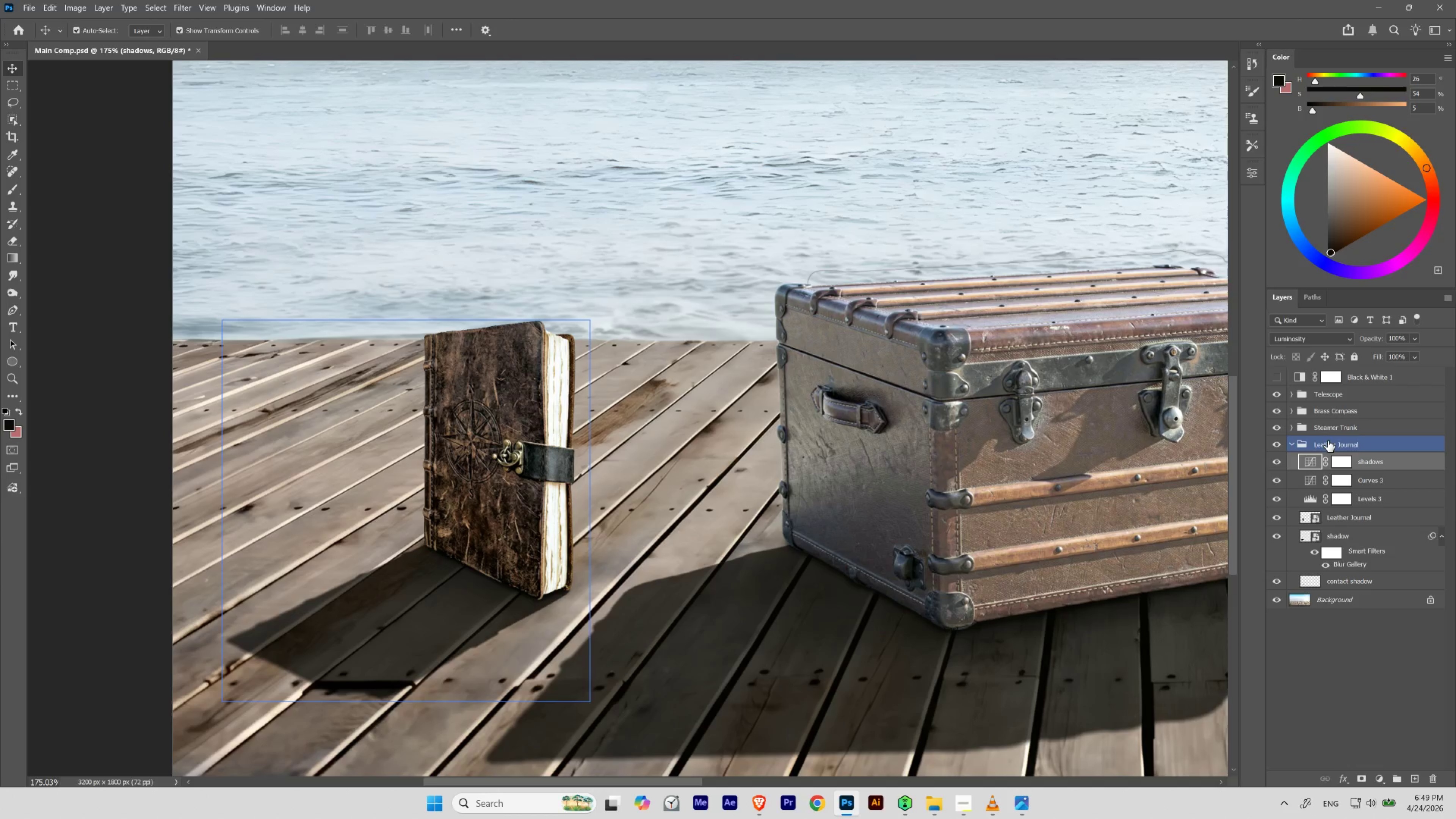 
wait(5.74)
 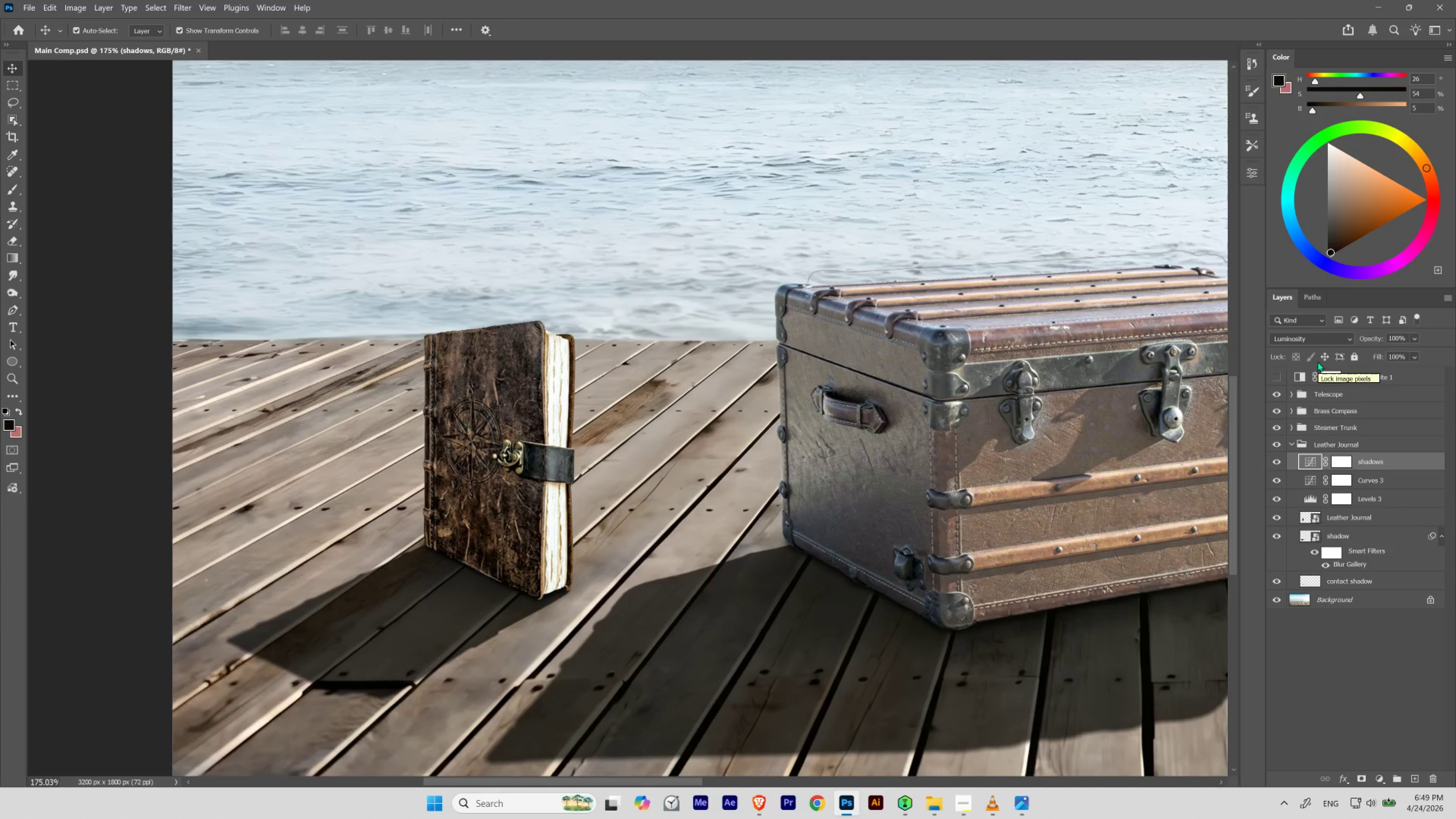 
left_click([1345, 462])
 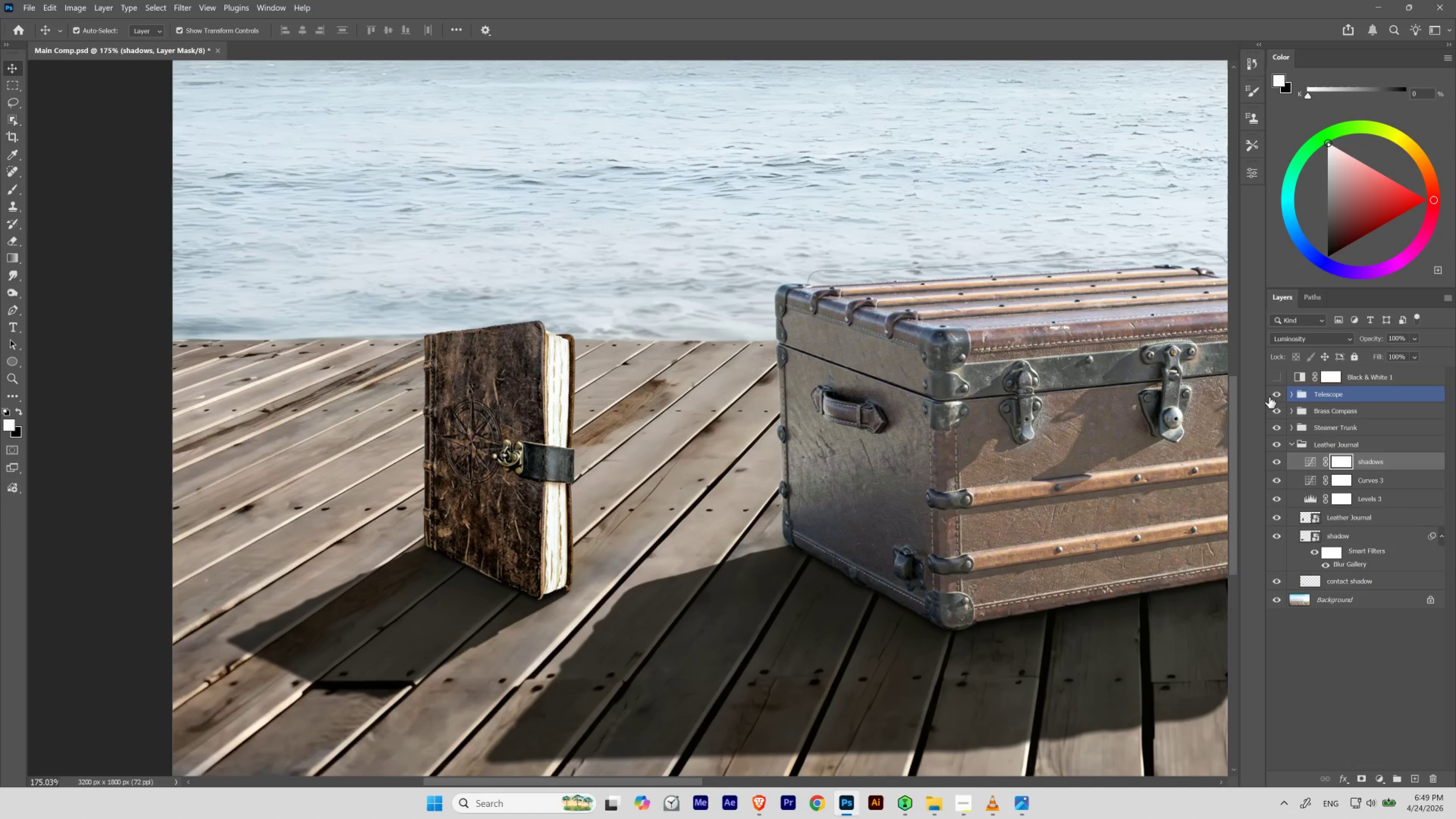 
key(Control+I)
 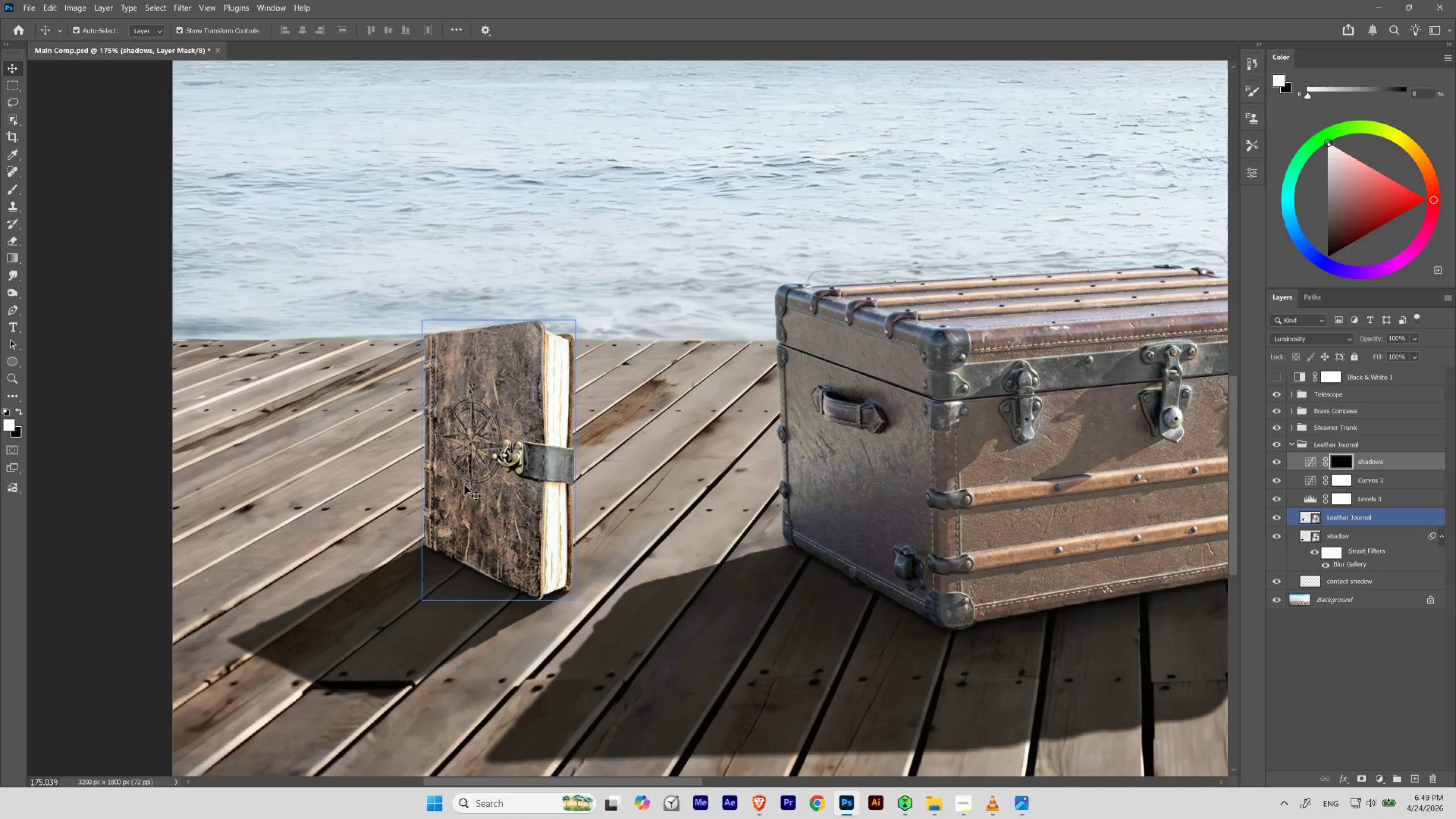 
key(B)
 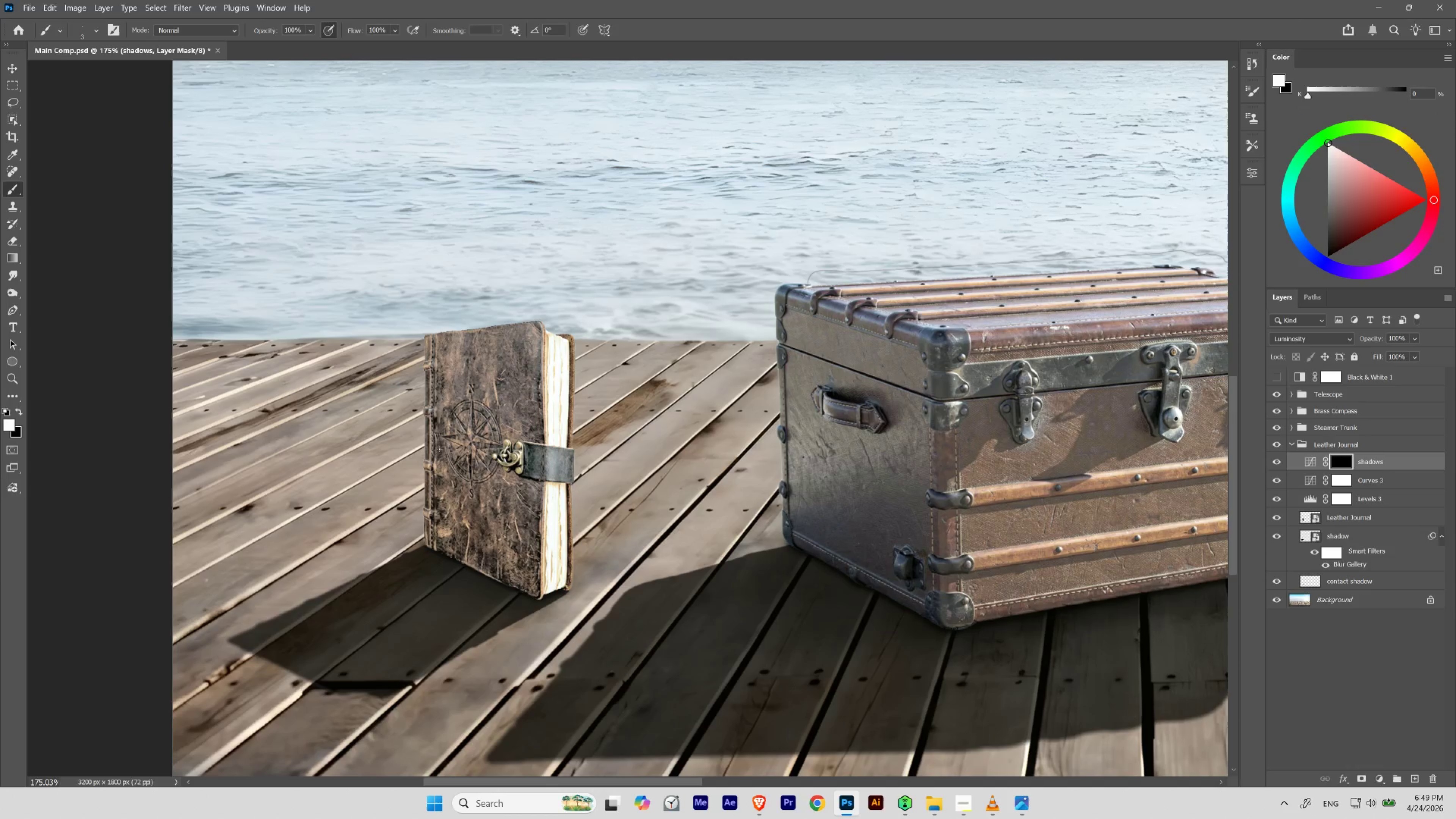 
hold_key(key=AltLeft, duration=1.53)
 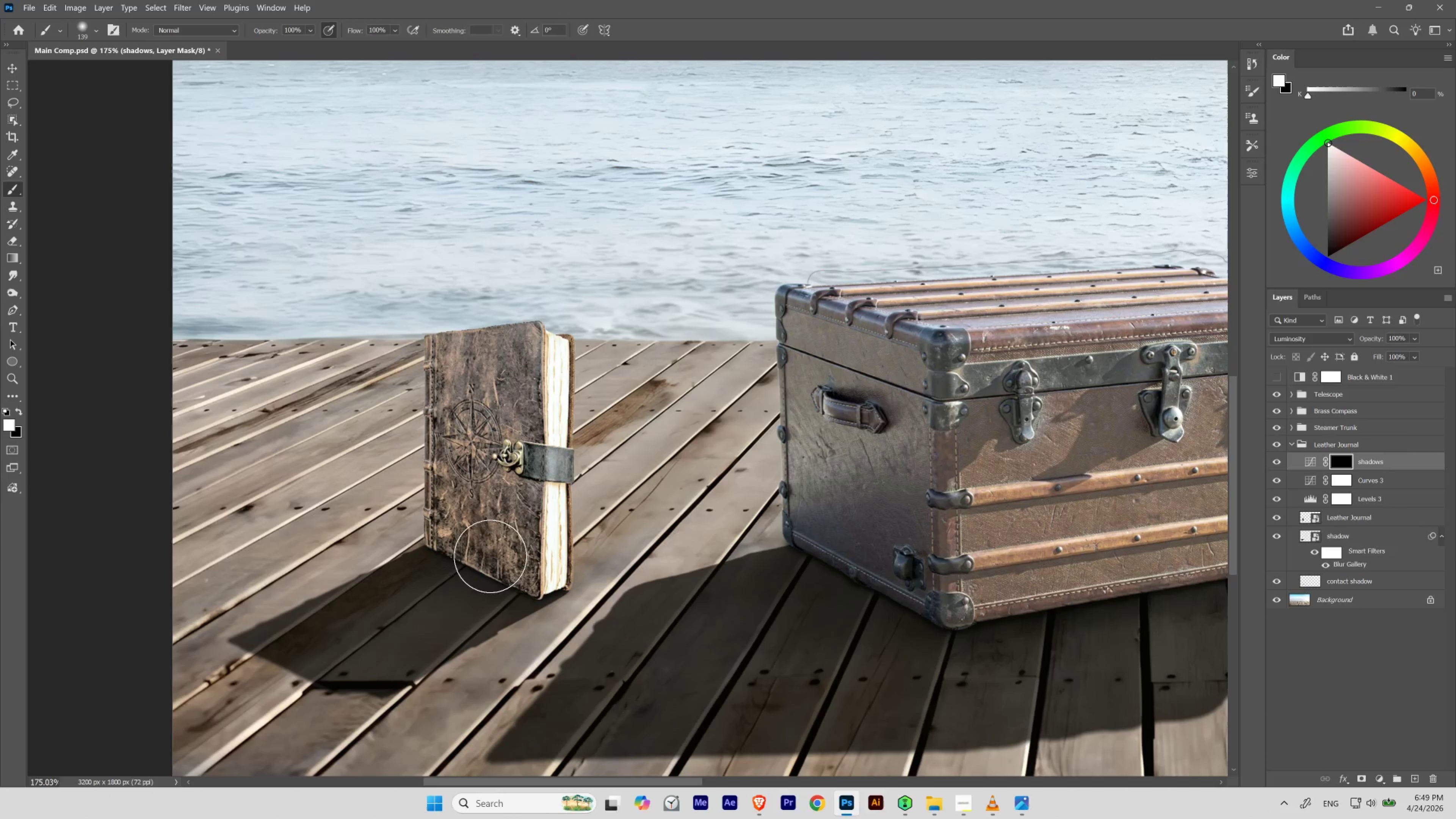 
key(2)
 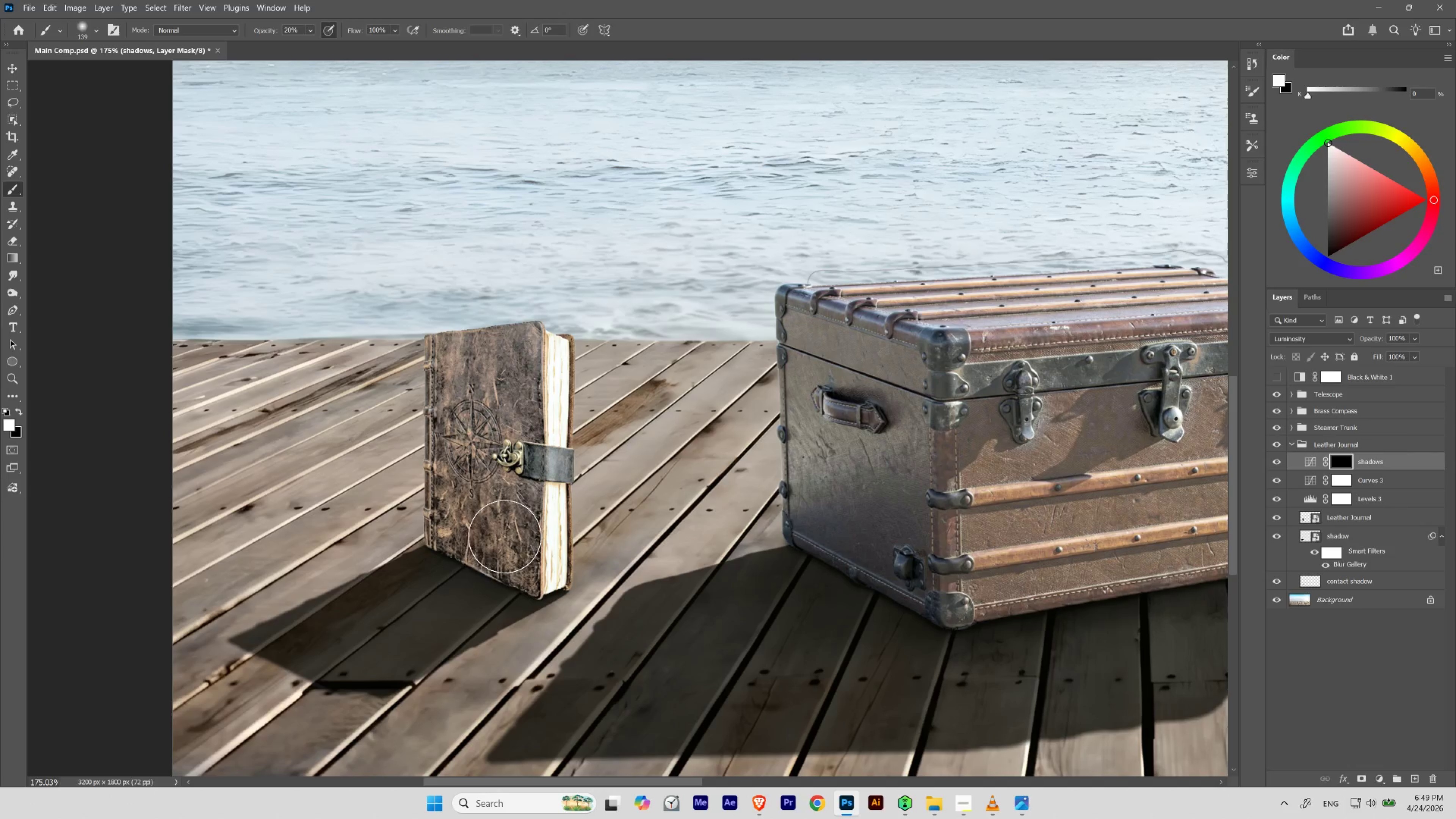 
key(BracketLeft)
 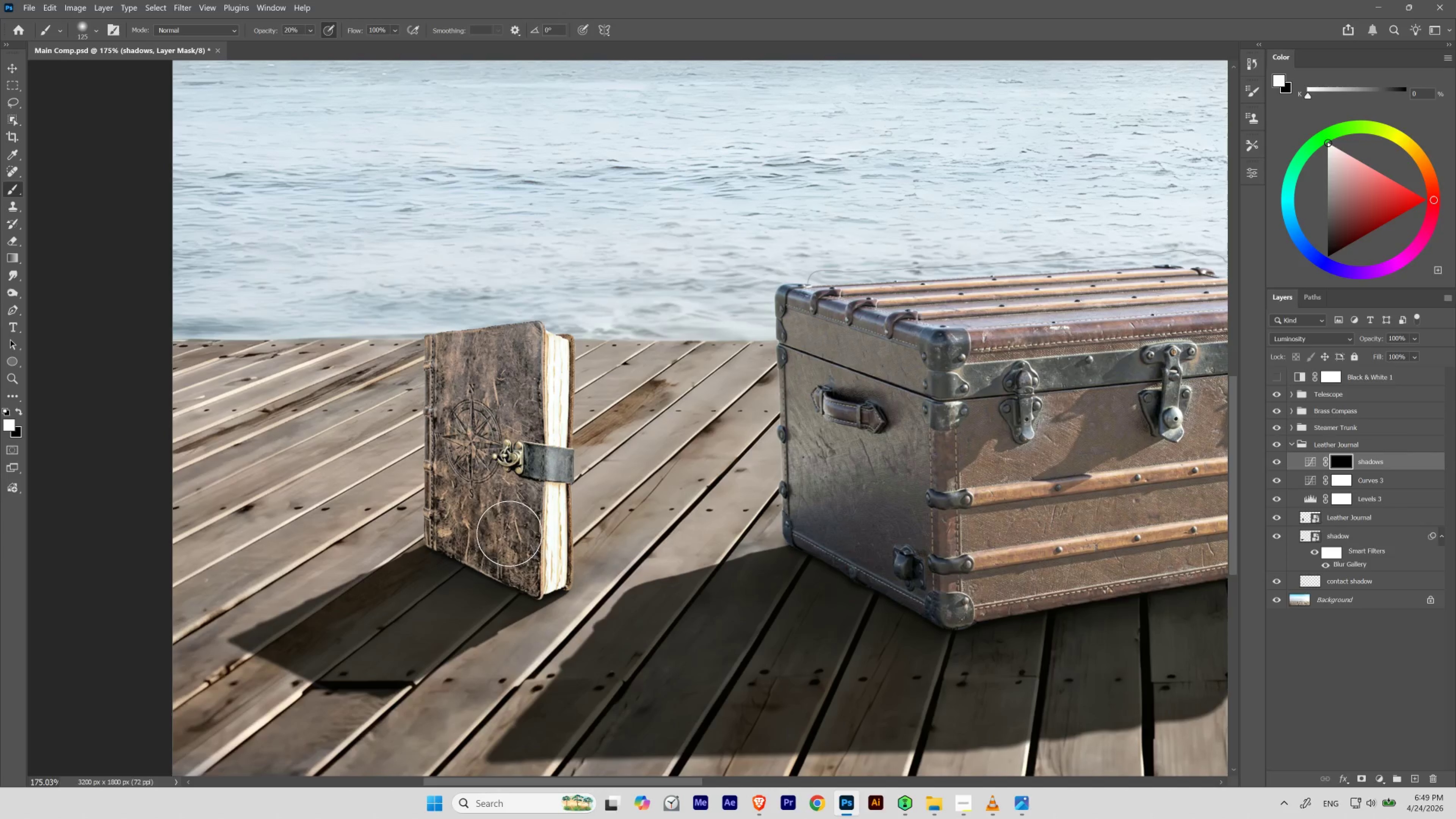 
key(BracketLeft)
 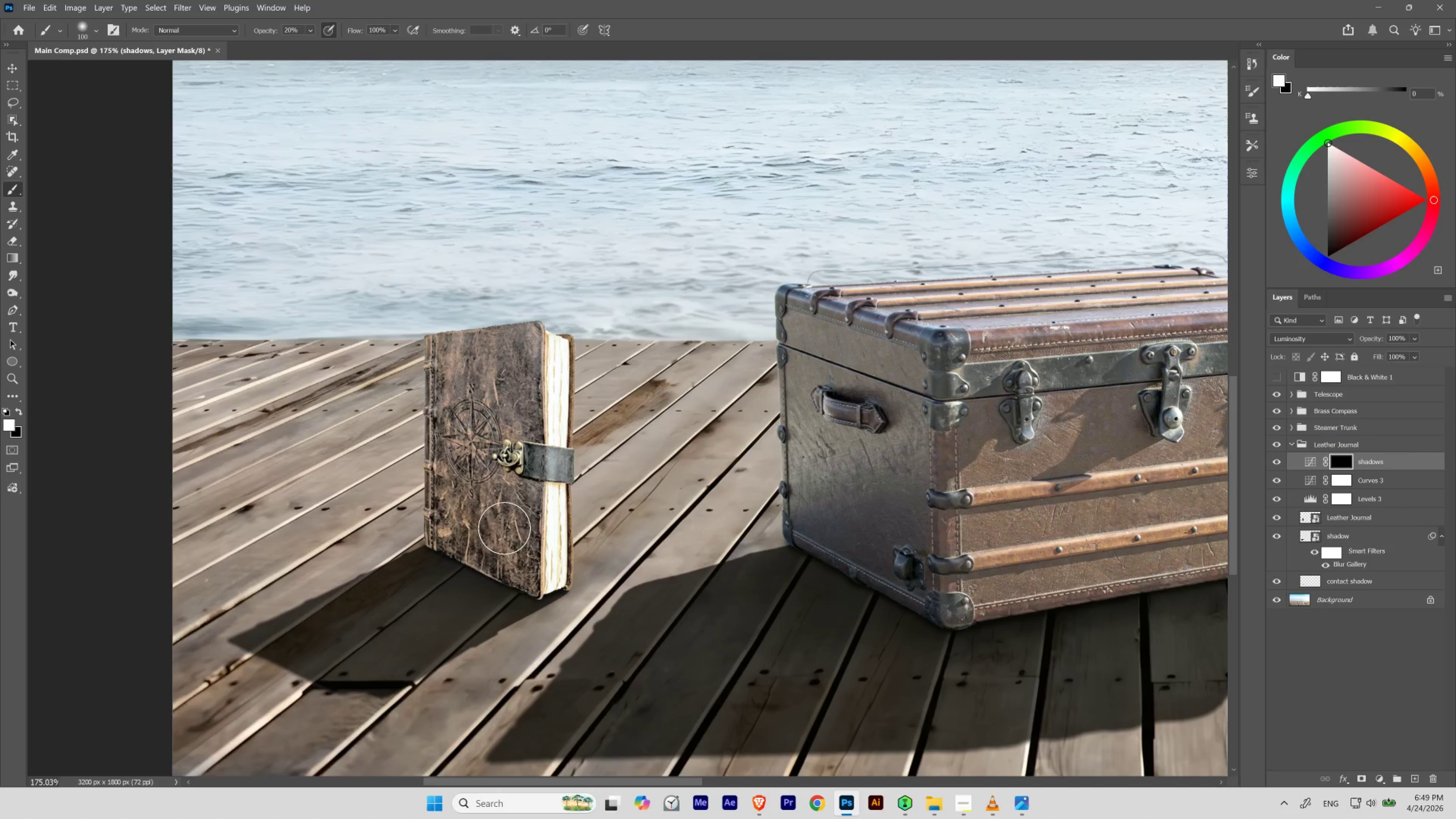 
key(BracketRight)
 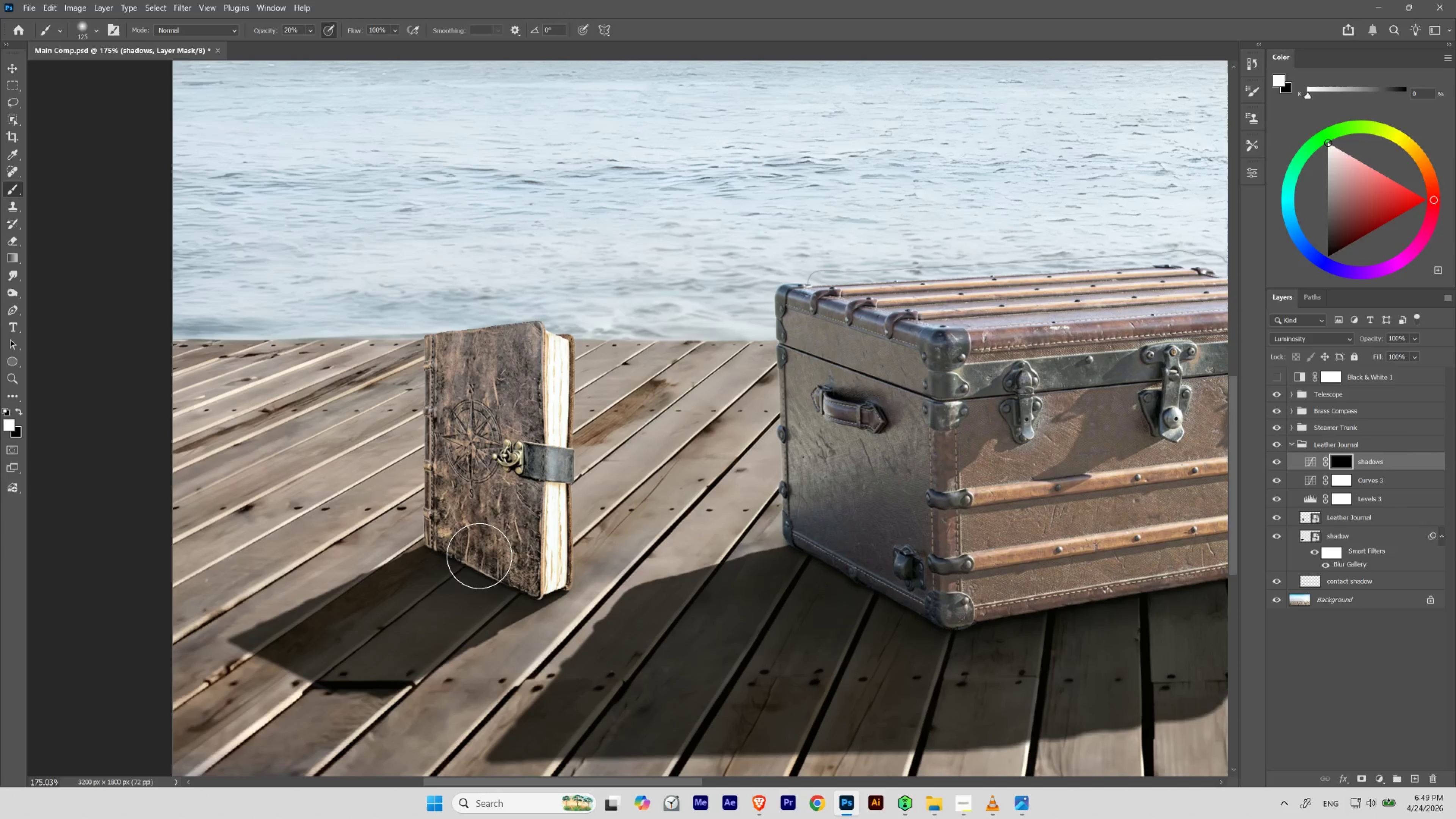 
key(BracketLeft)
 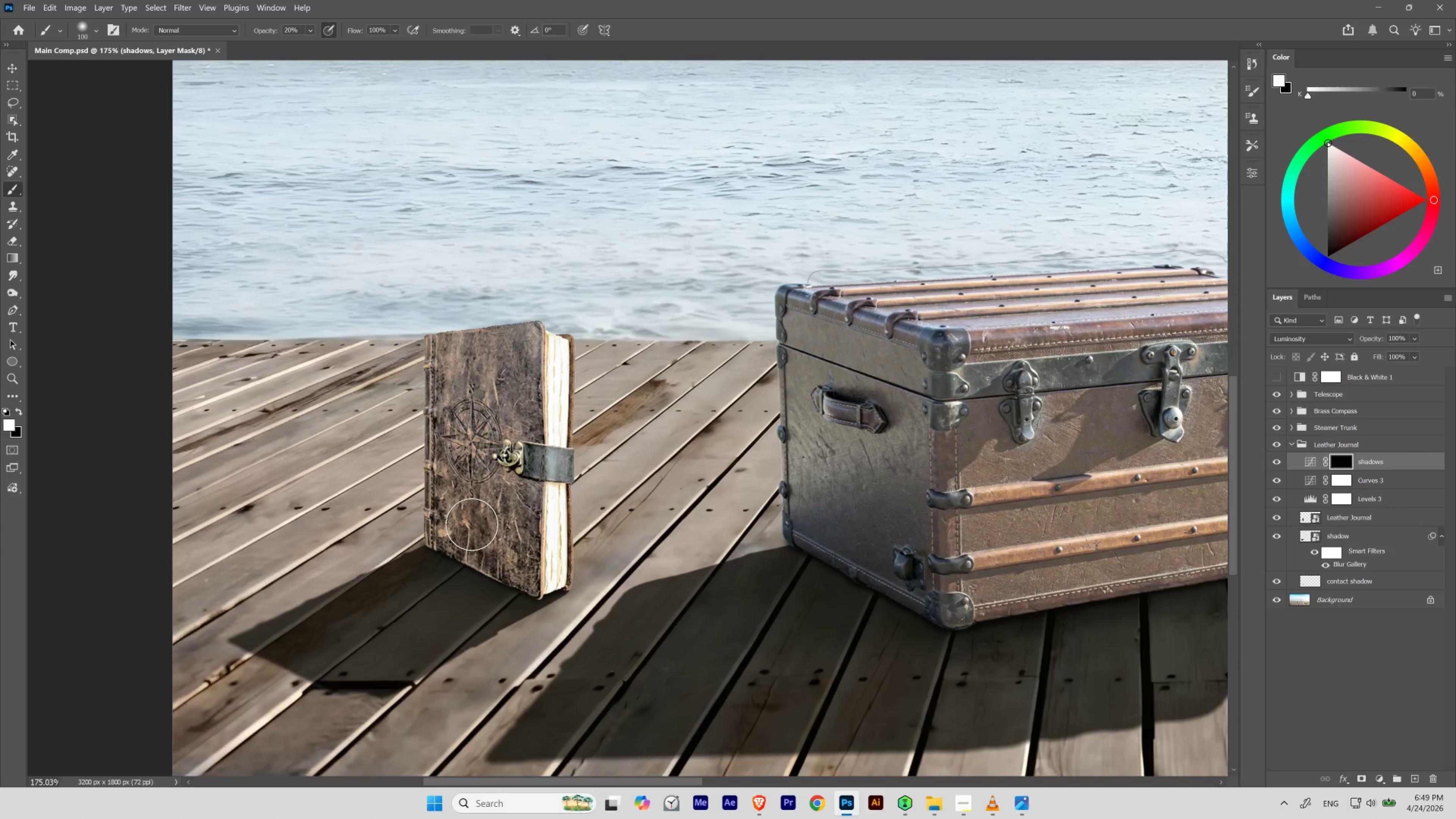 
key(BracketLeft)
 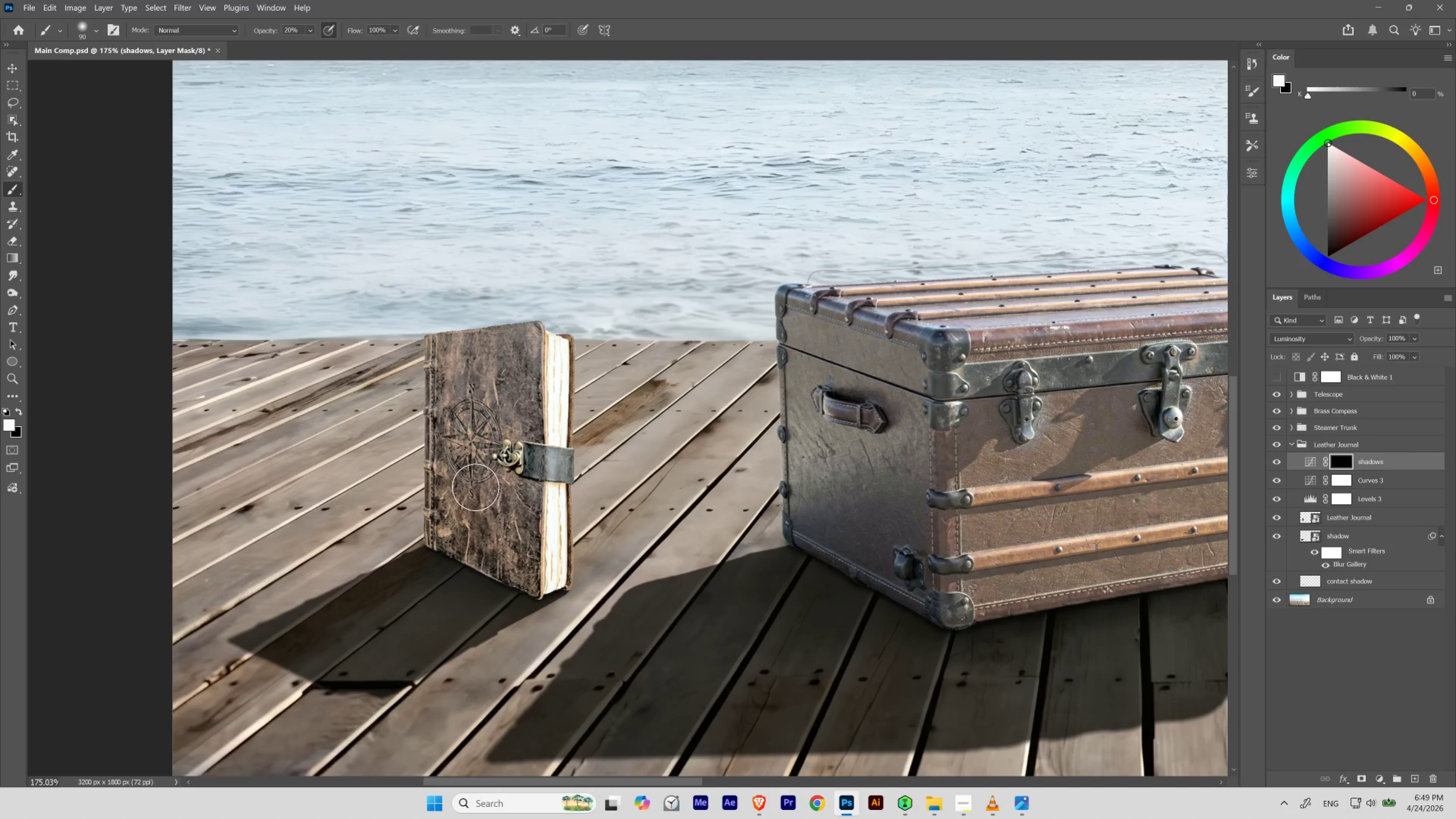 
hold_key(key=ControlLeft, duration=0.9)
 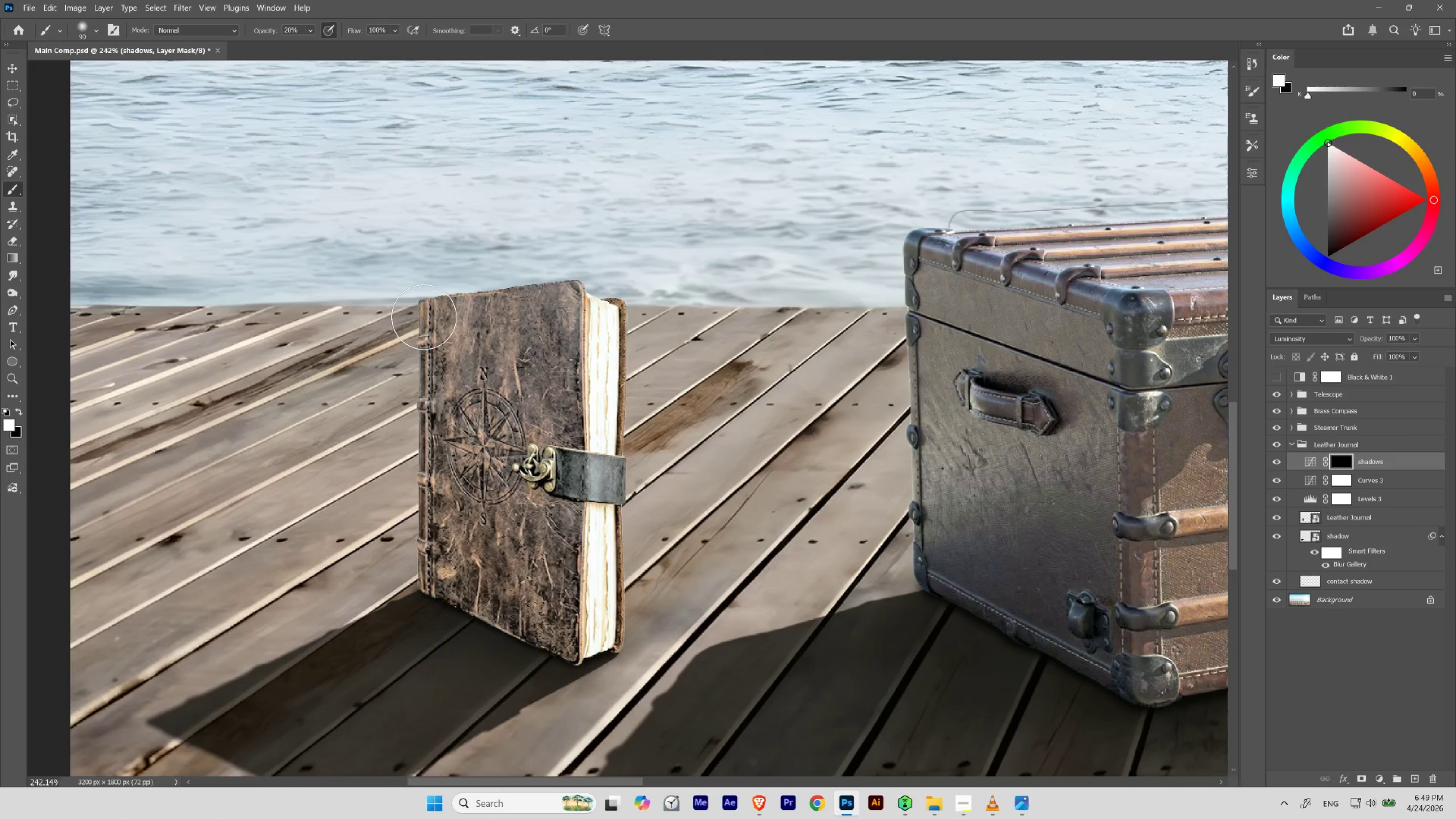 
hold_key(key=Space, duration=0.86)
 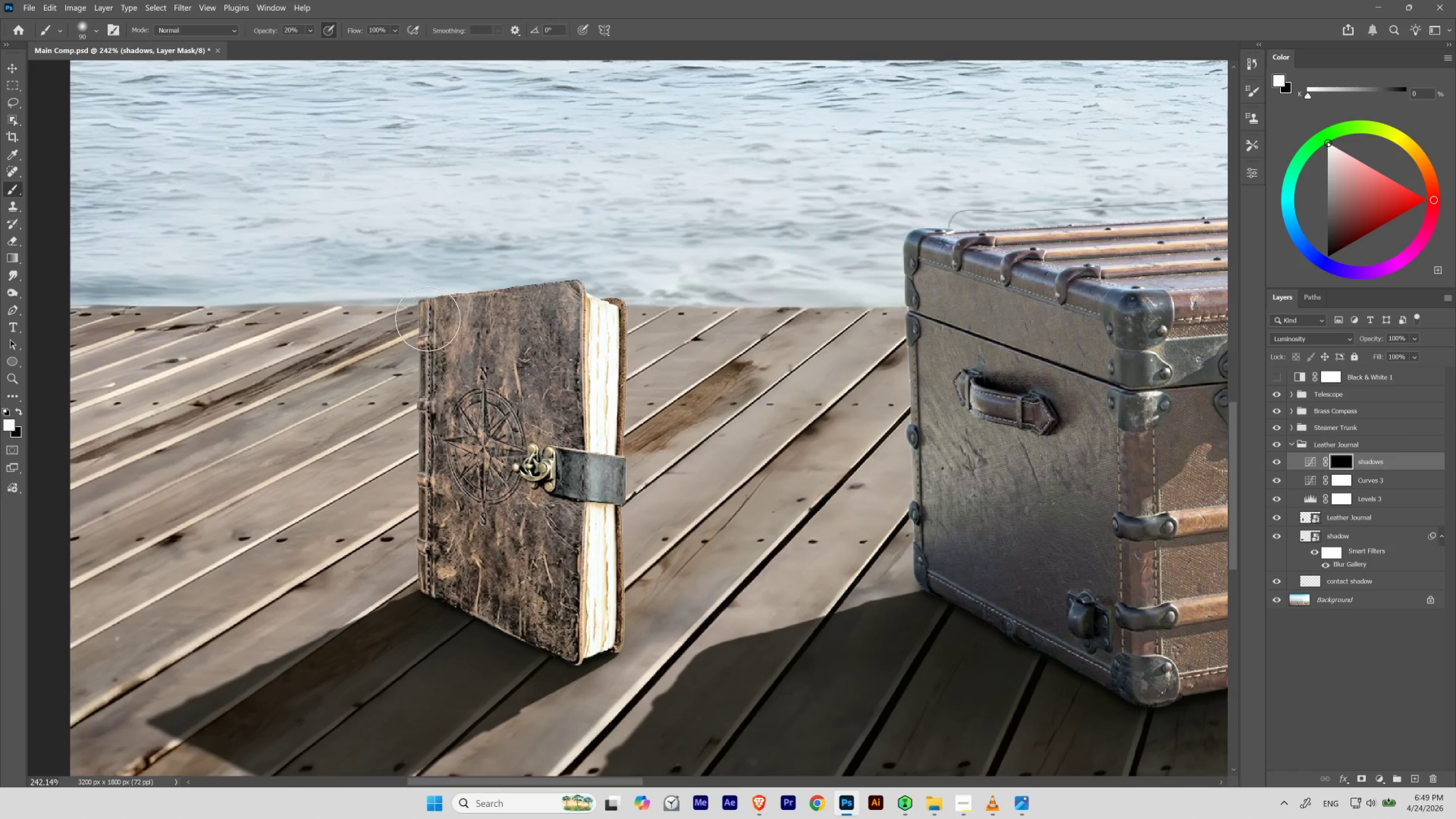 
left_click_drag(start_coordinate=[440, 429], to_coordinate=[449, 448])
 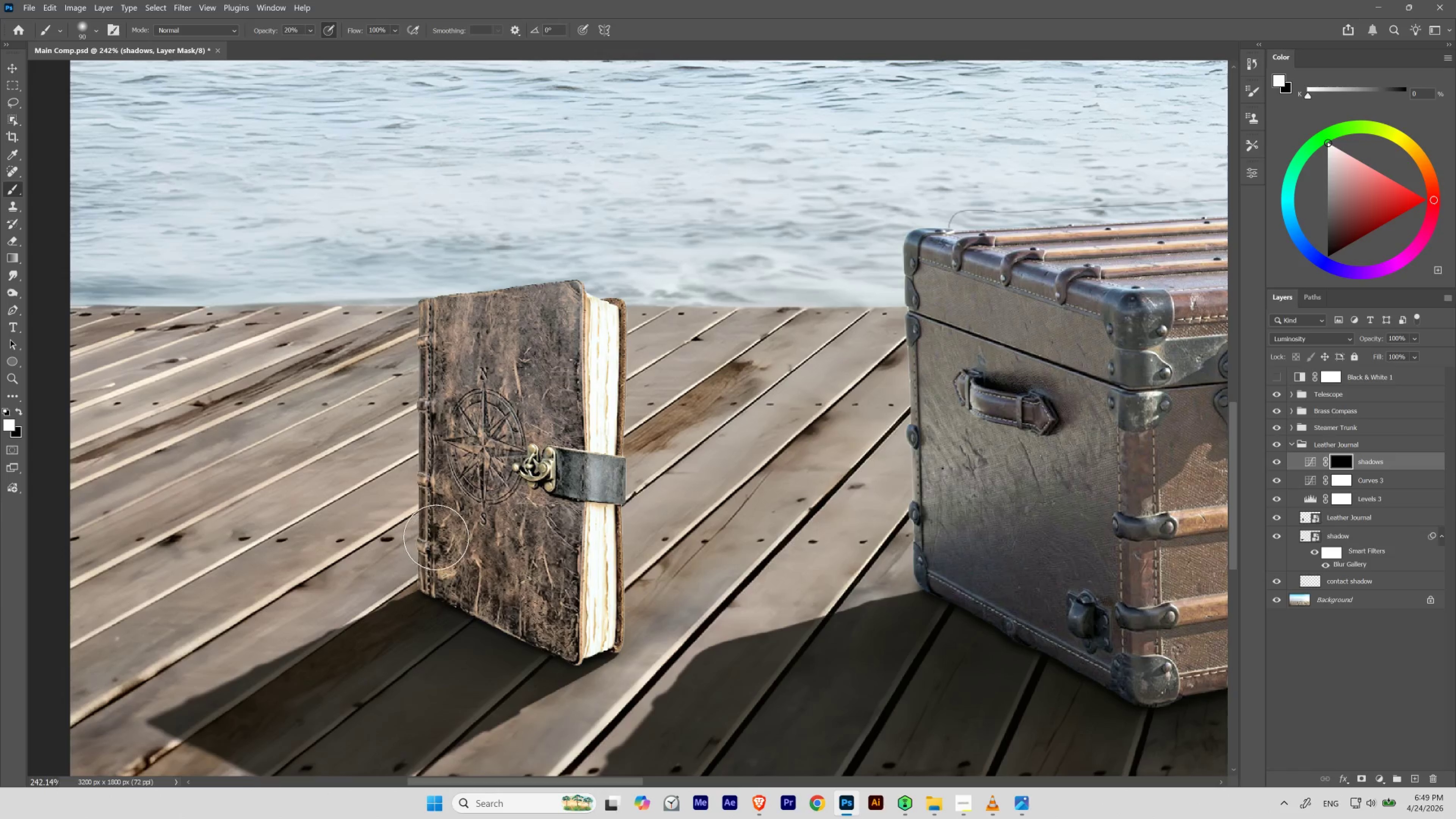 
type(xx)
 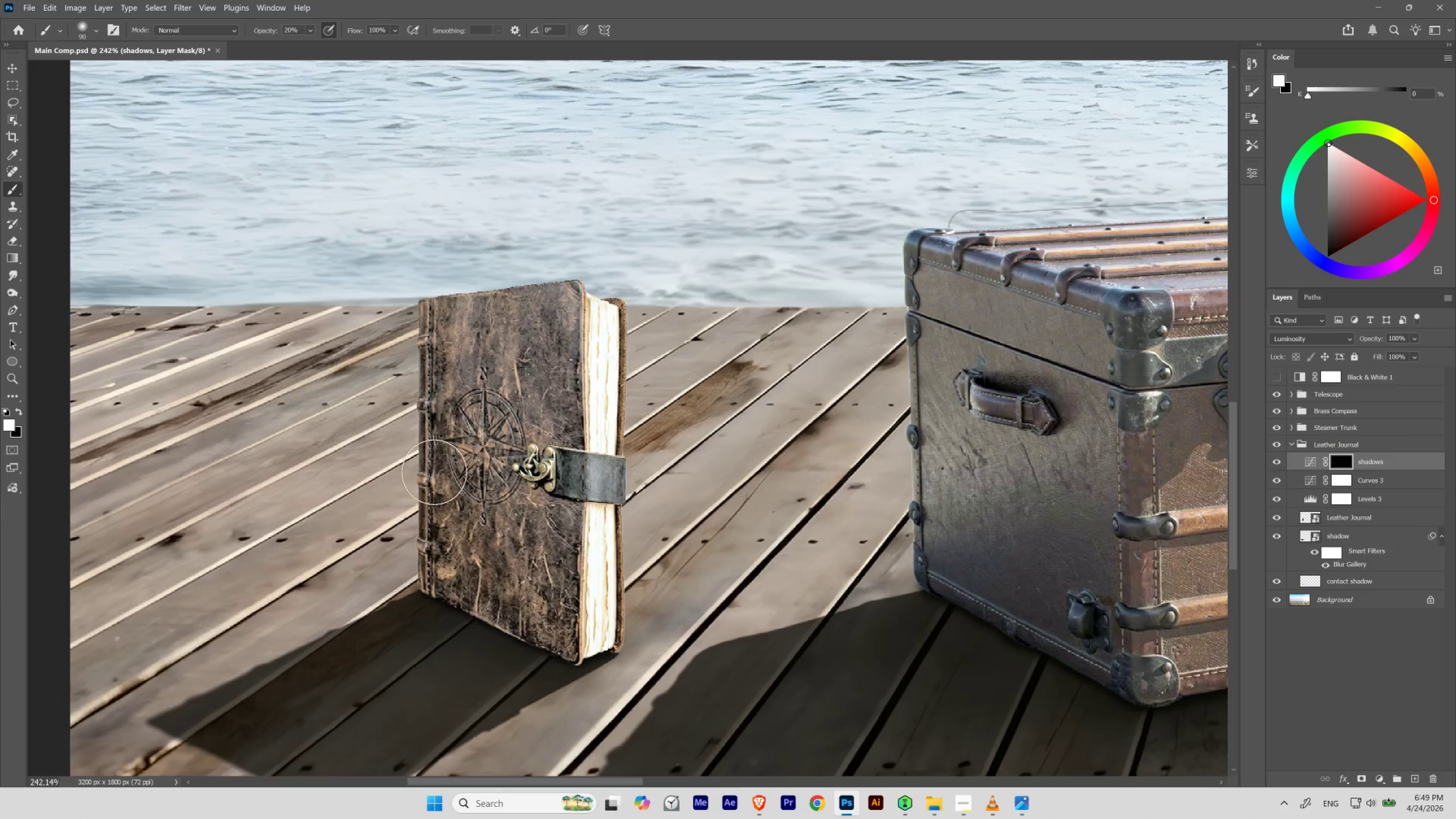 
key(Control+Z)
 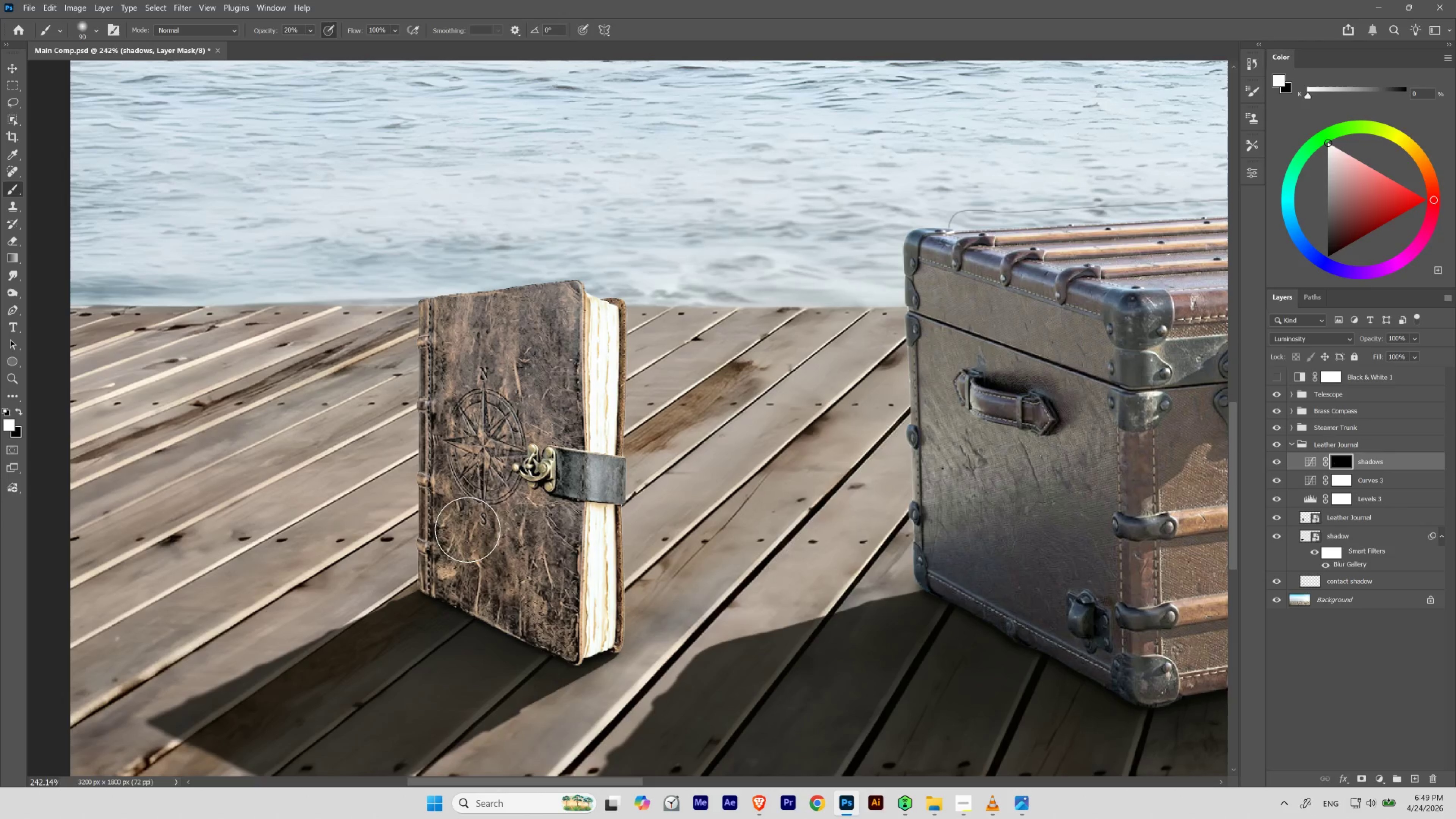 
key(BracketRight)
 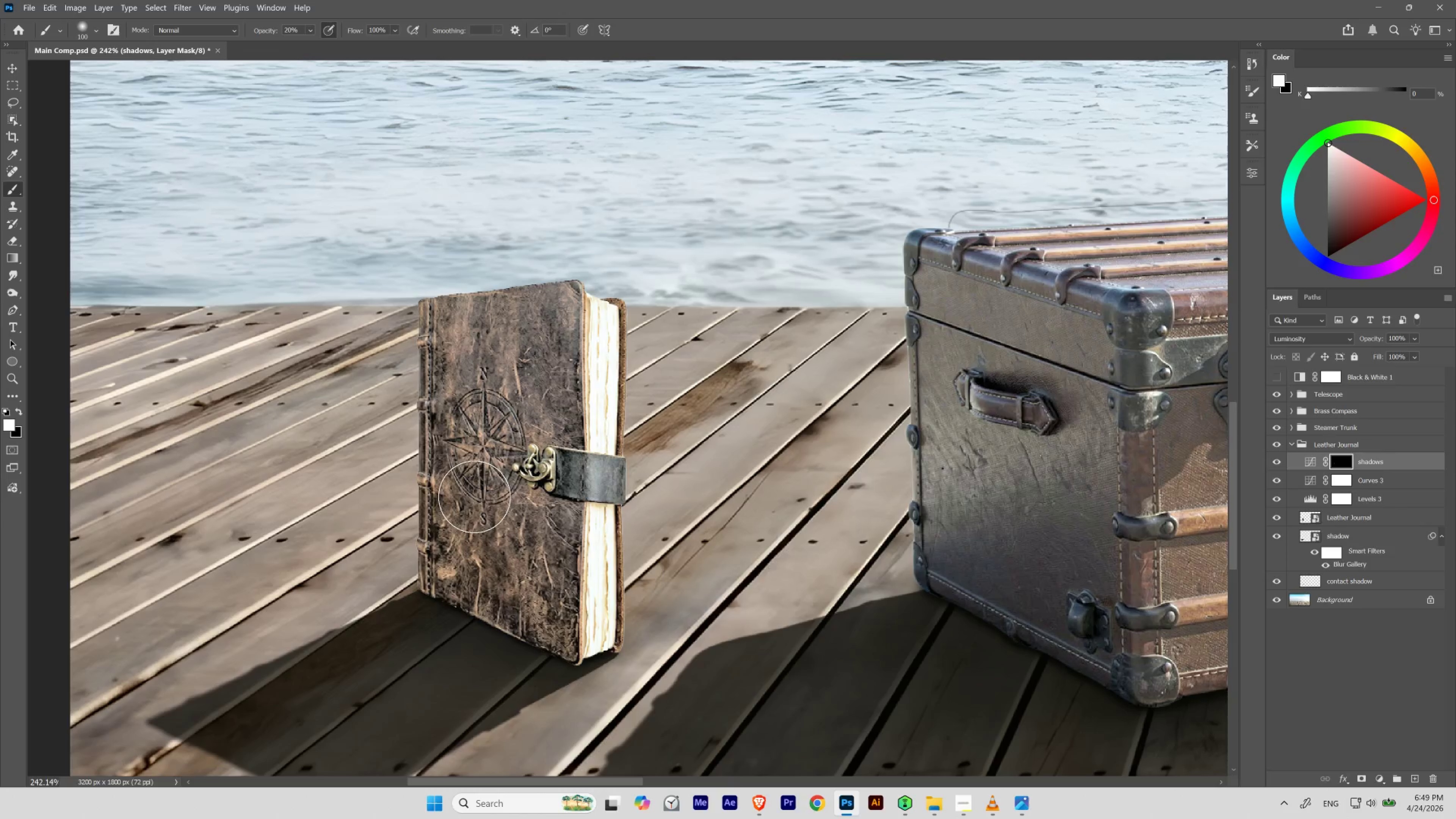 
key(BracketRight)
 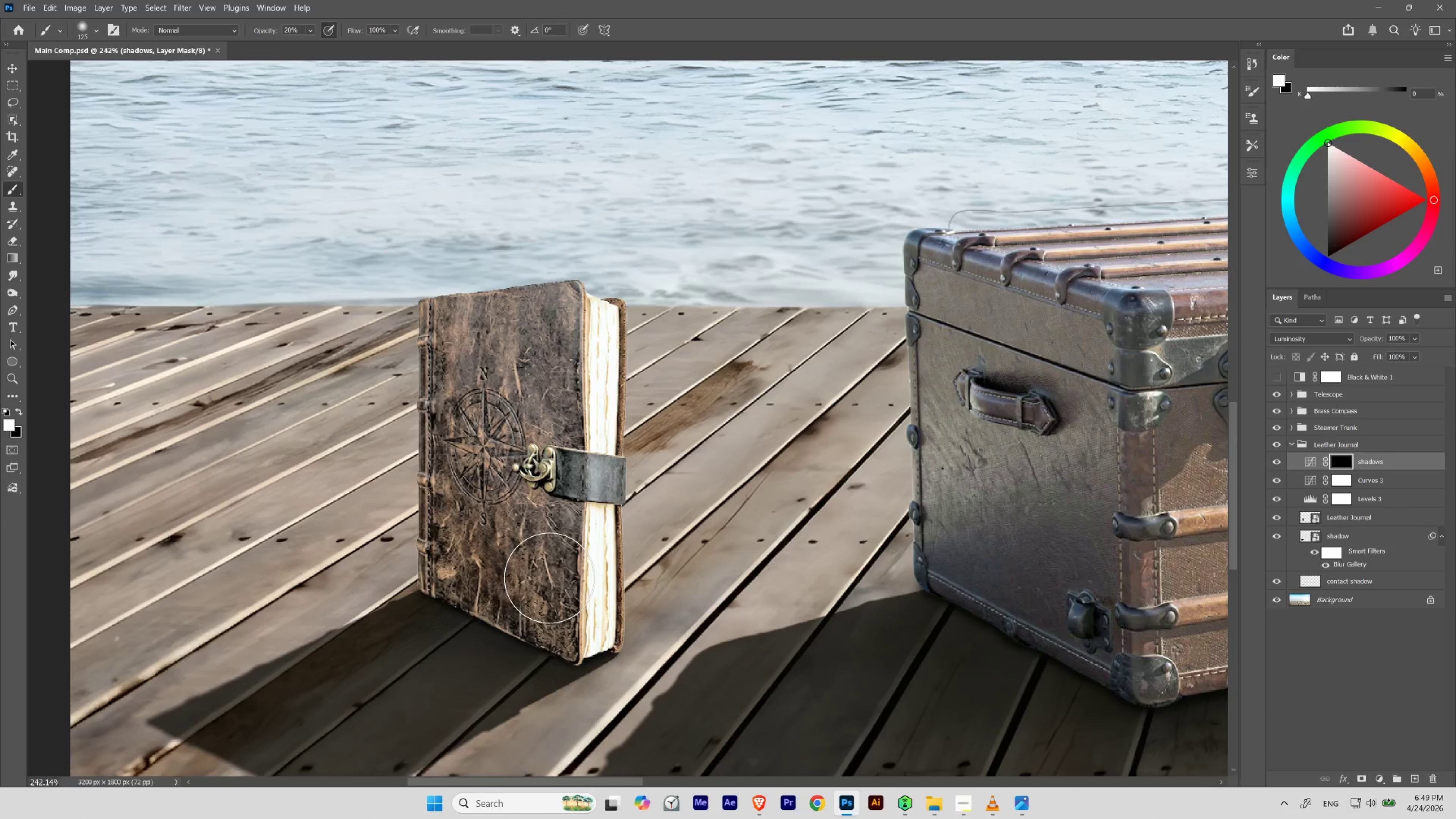 
wait(8.13)
 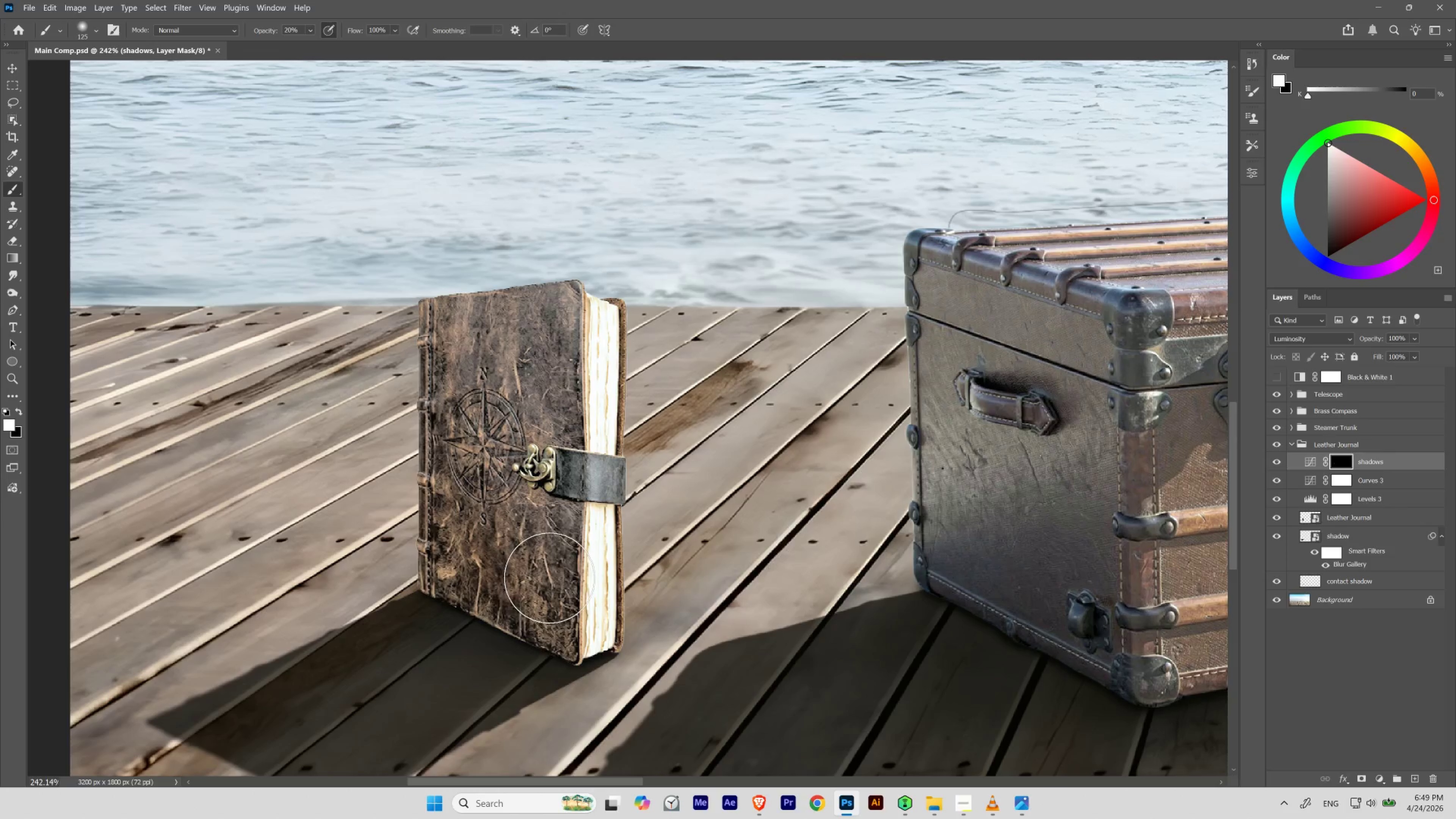 
hold_key(key=Space, duration=1.52)
 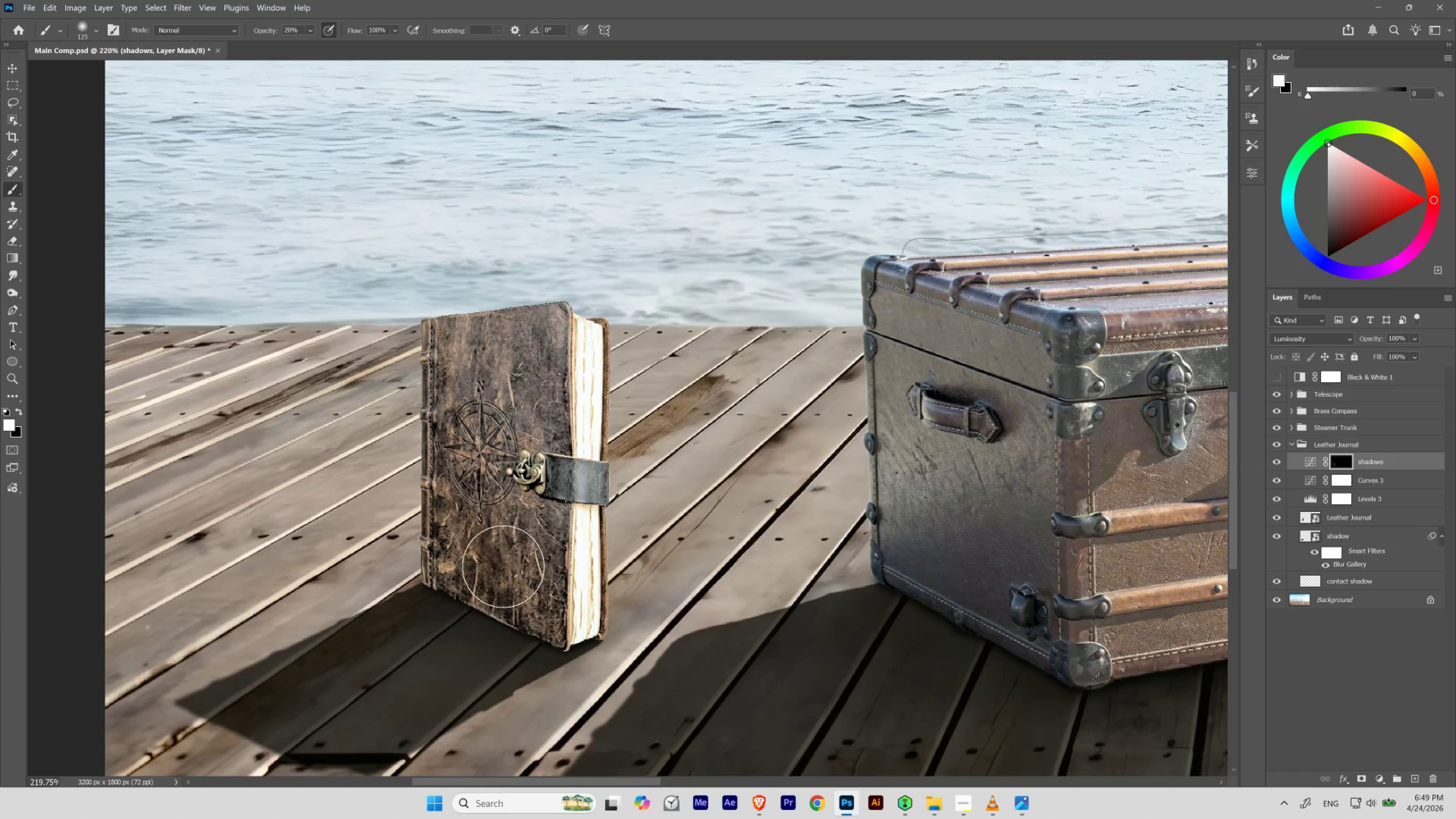 
left_click_drag(start_coordinate=[449, 517], to_coordinate=[439, 597])
 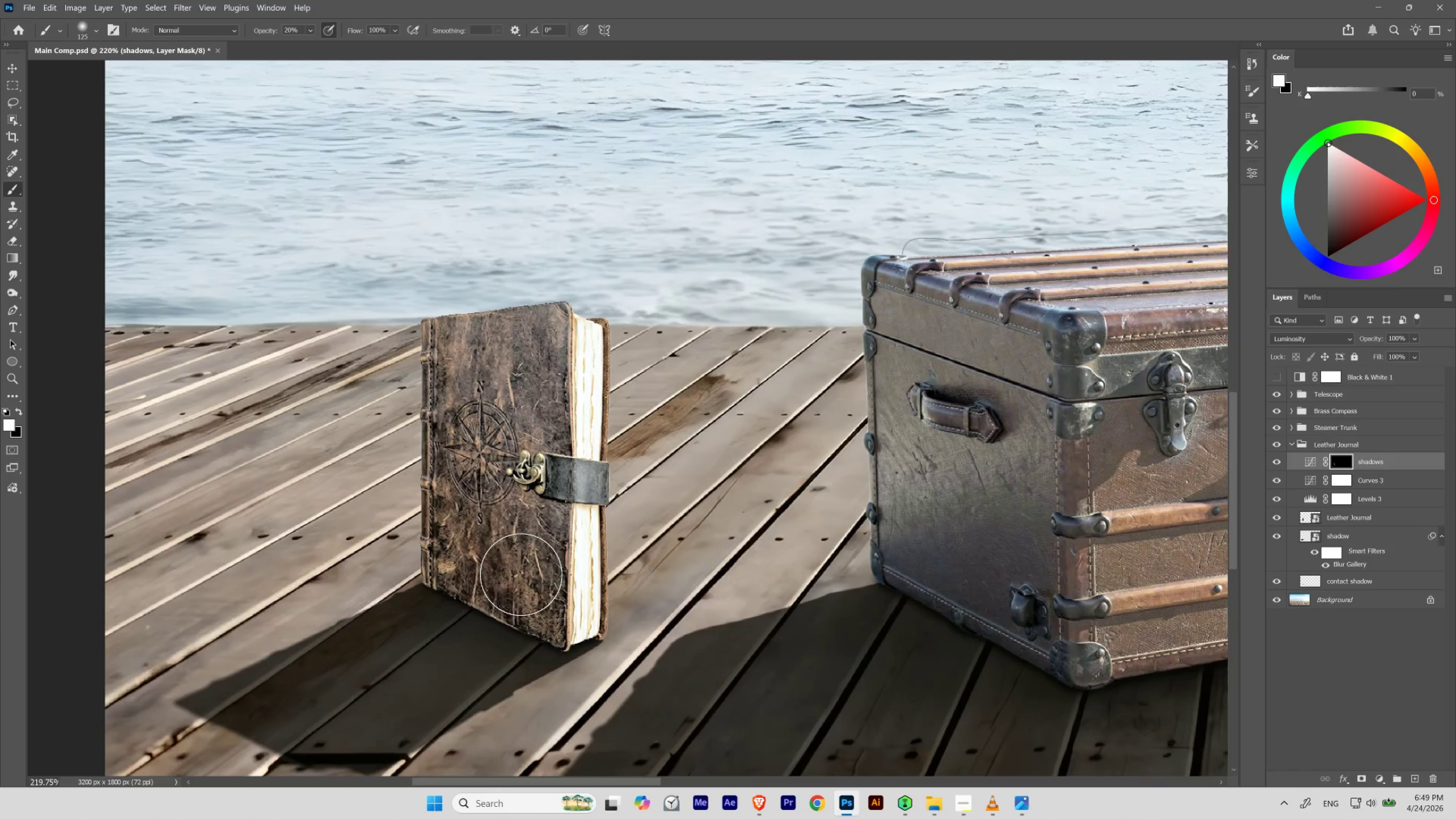 
key(Control+Space)
 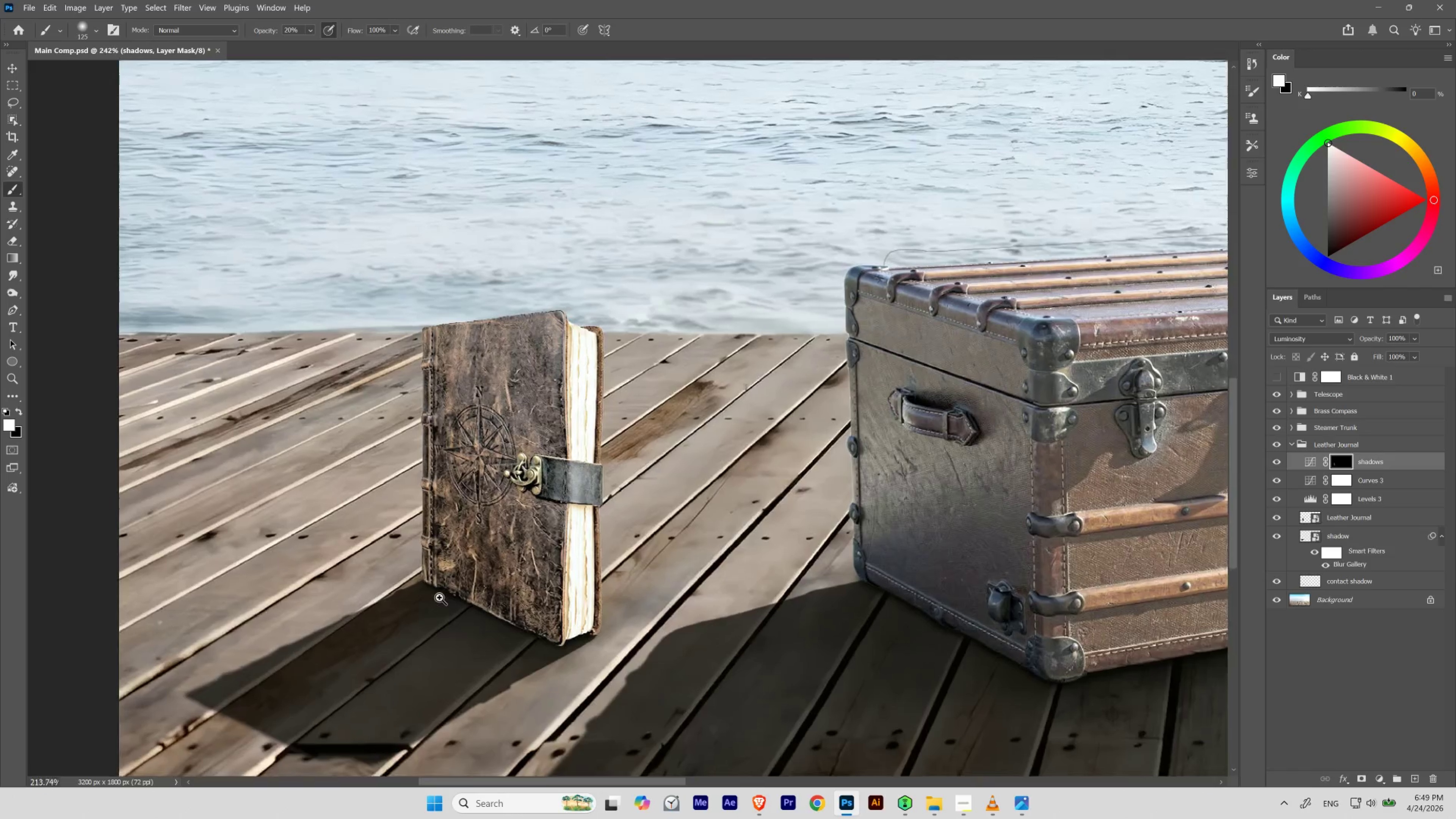 
key(Control+Space)
 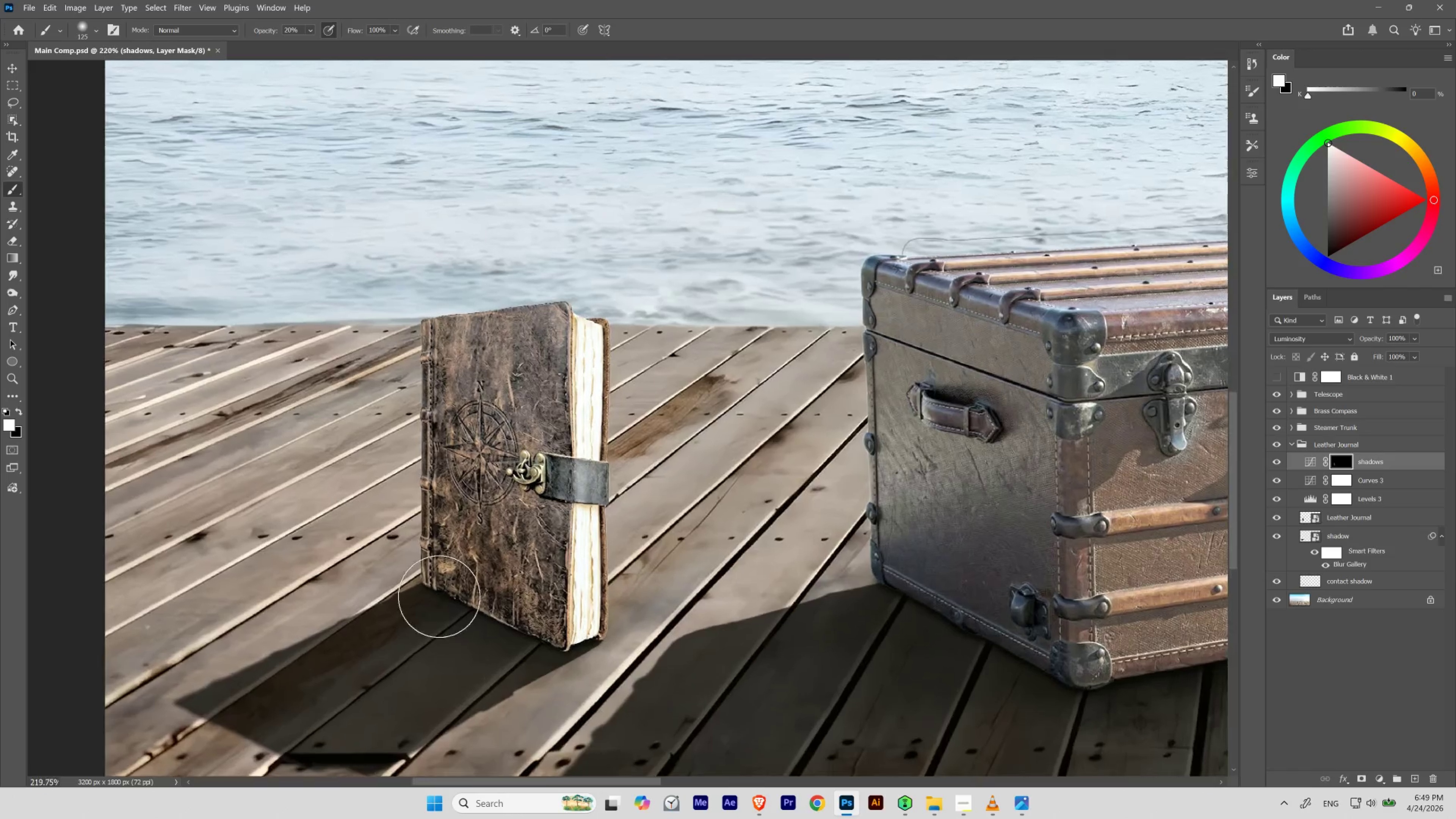 
key(Control+Space)
 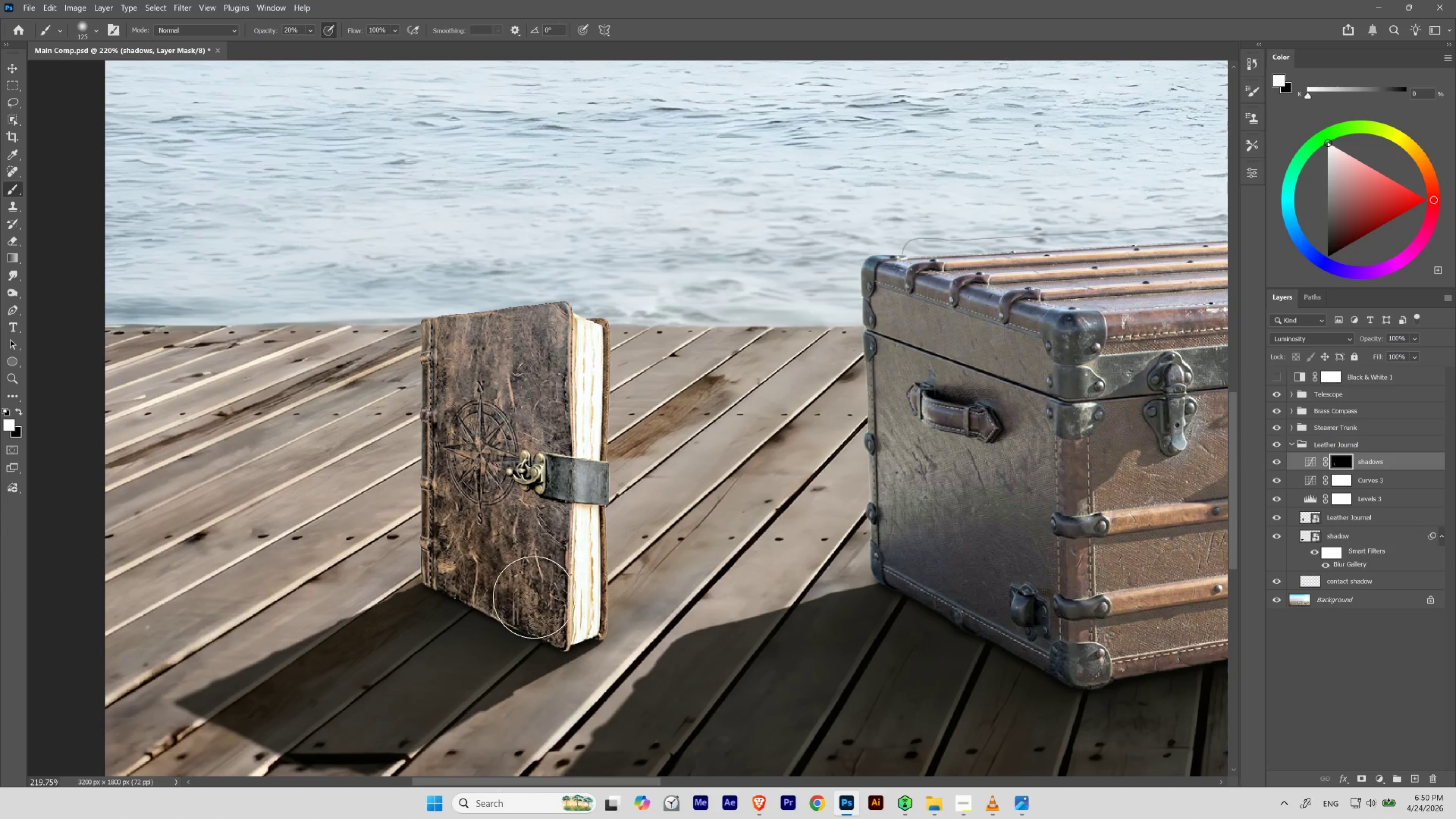 
hold_key(key=ControlLeft, duration=1.22)
 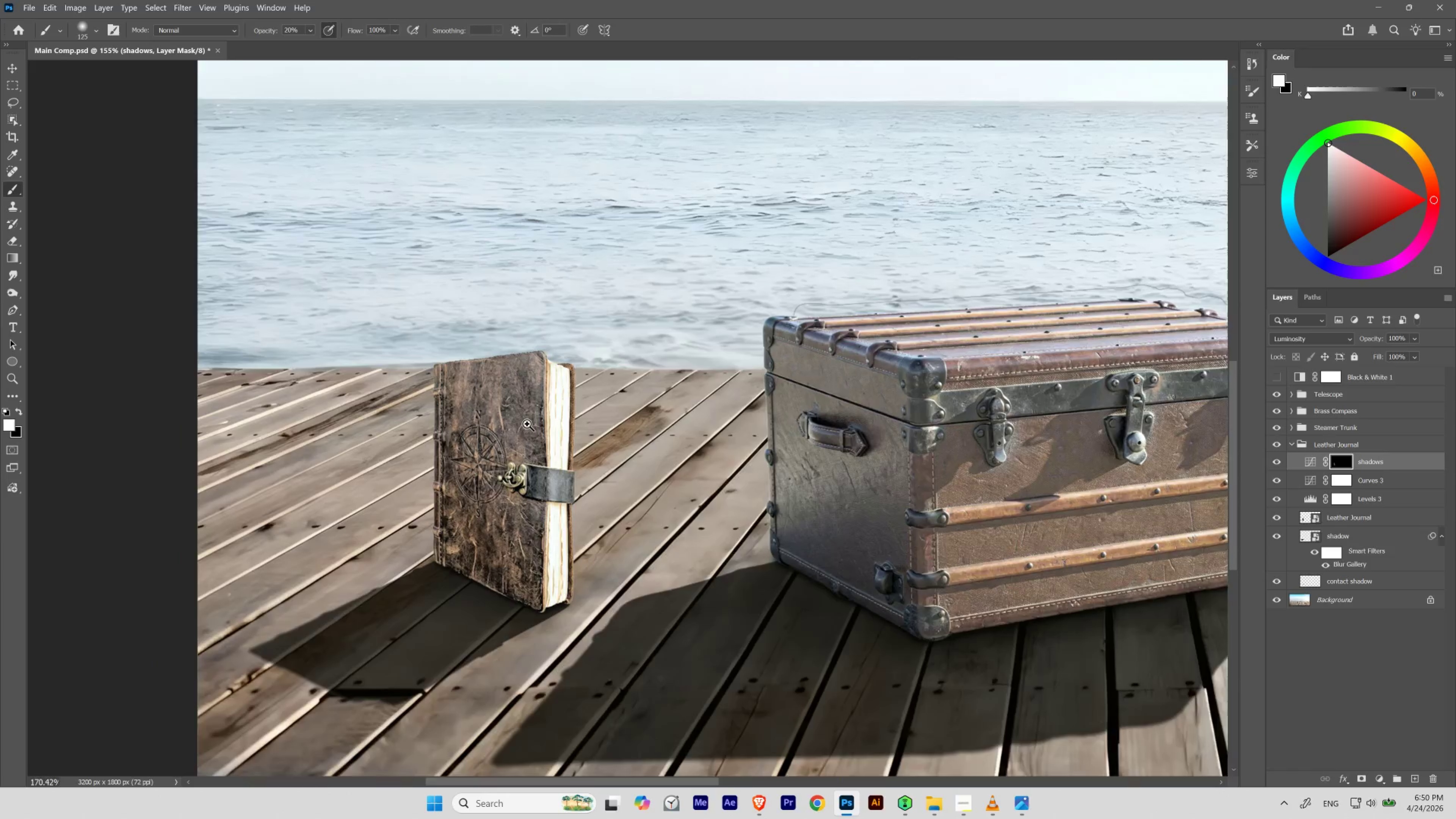 
hold_key(key=Space, duration=2.82)
 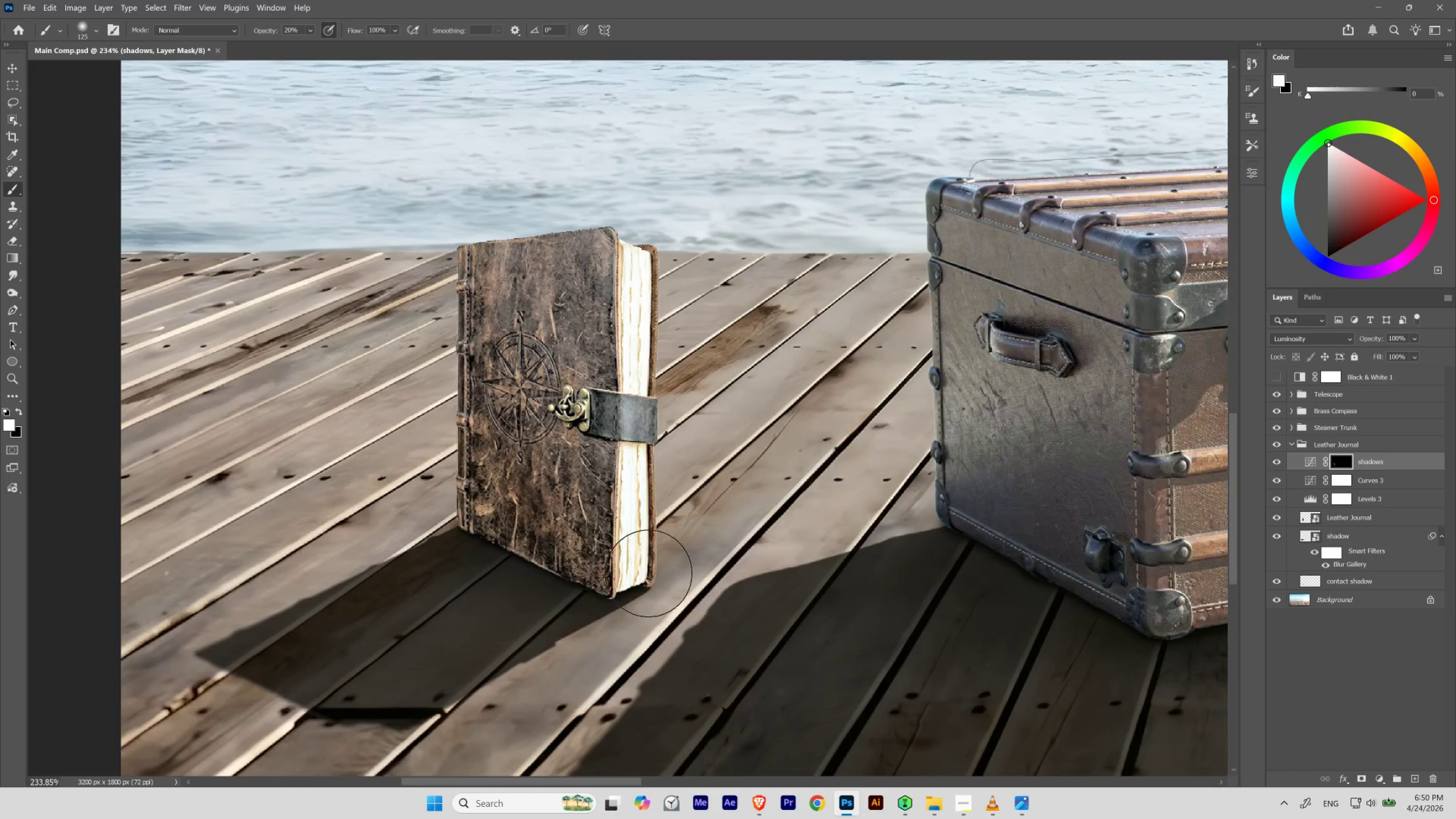 
left_click_drag(start_coordinate=[480, 482], to_coordinate=[462, 550])
 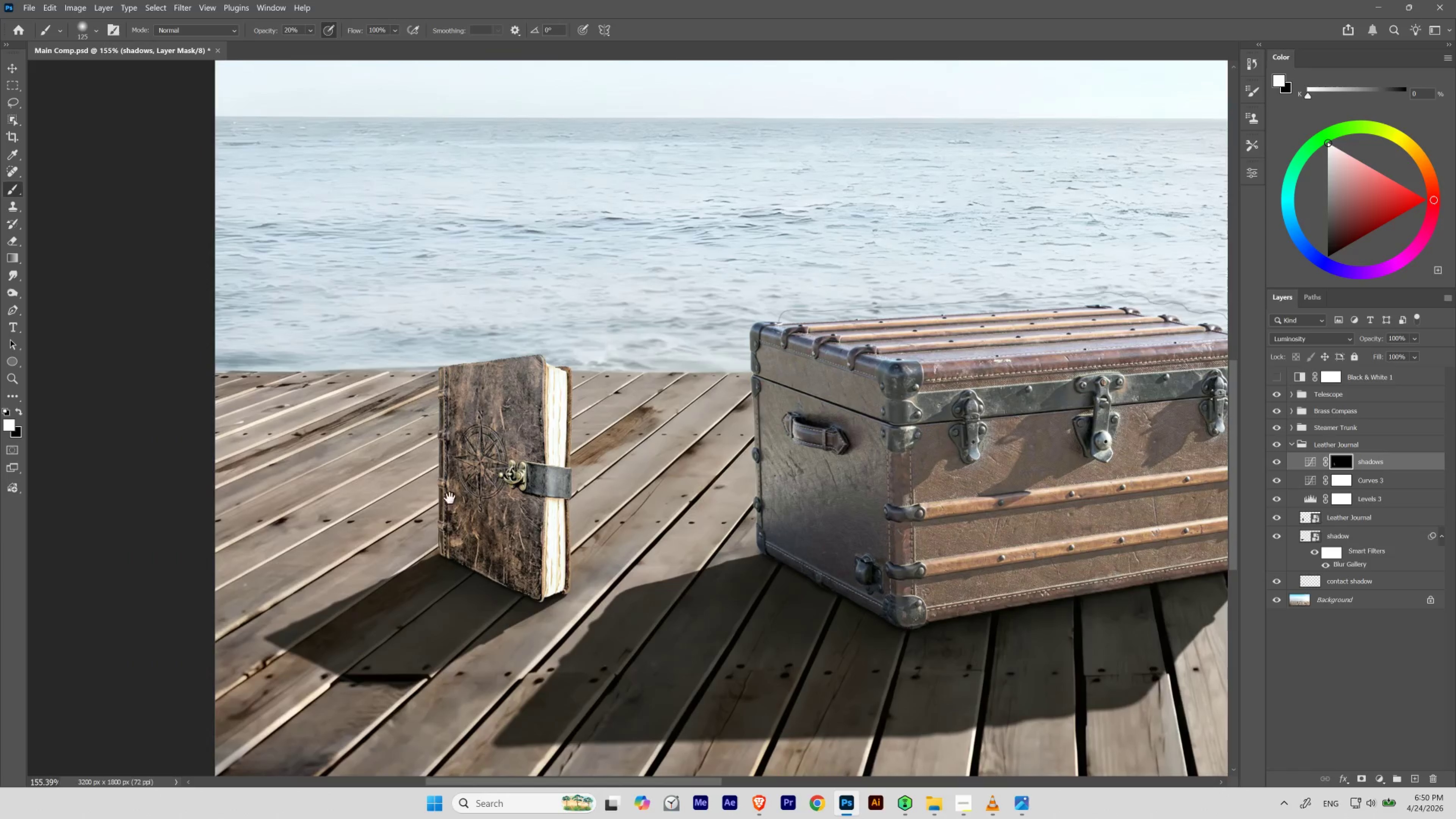 
hold_key(key=ControlLeft, duration=0.69)
left_click_drag(start_coordinate=[520, 421], to_coordinate=[536, 436])
 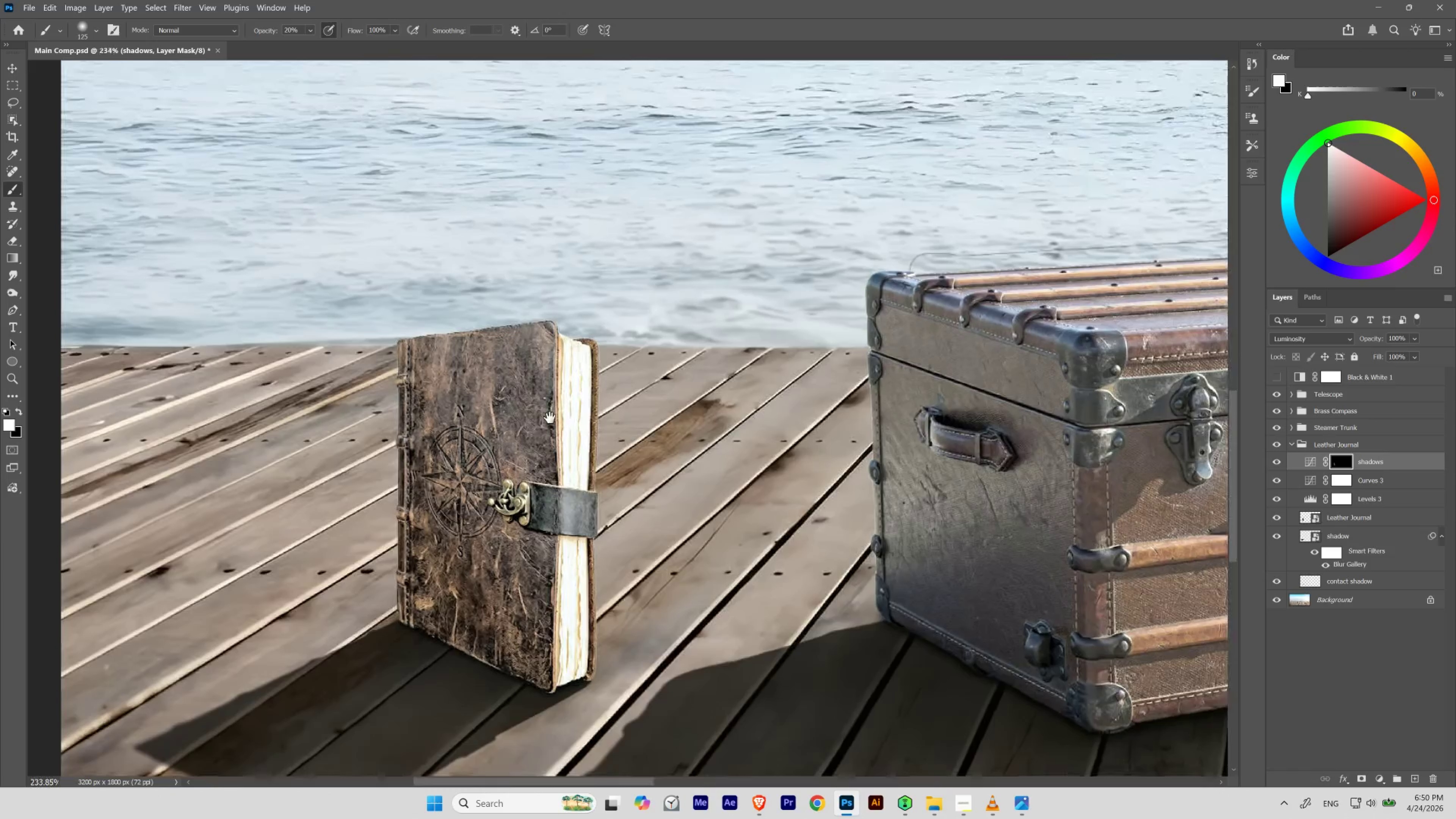 
left_click_drag(start_coordinate=[552, 416], to_coordinate=[611, 322])
 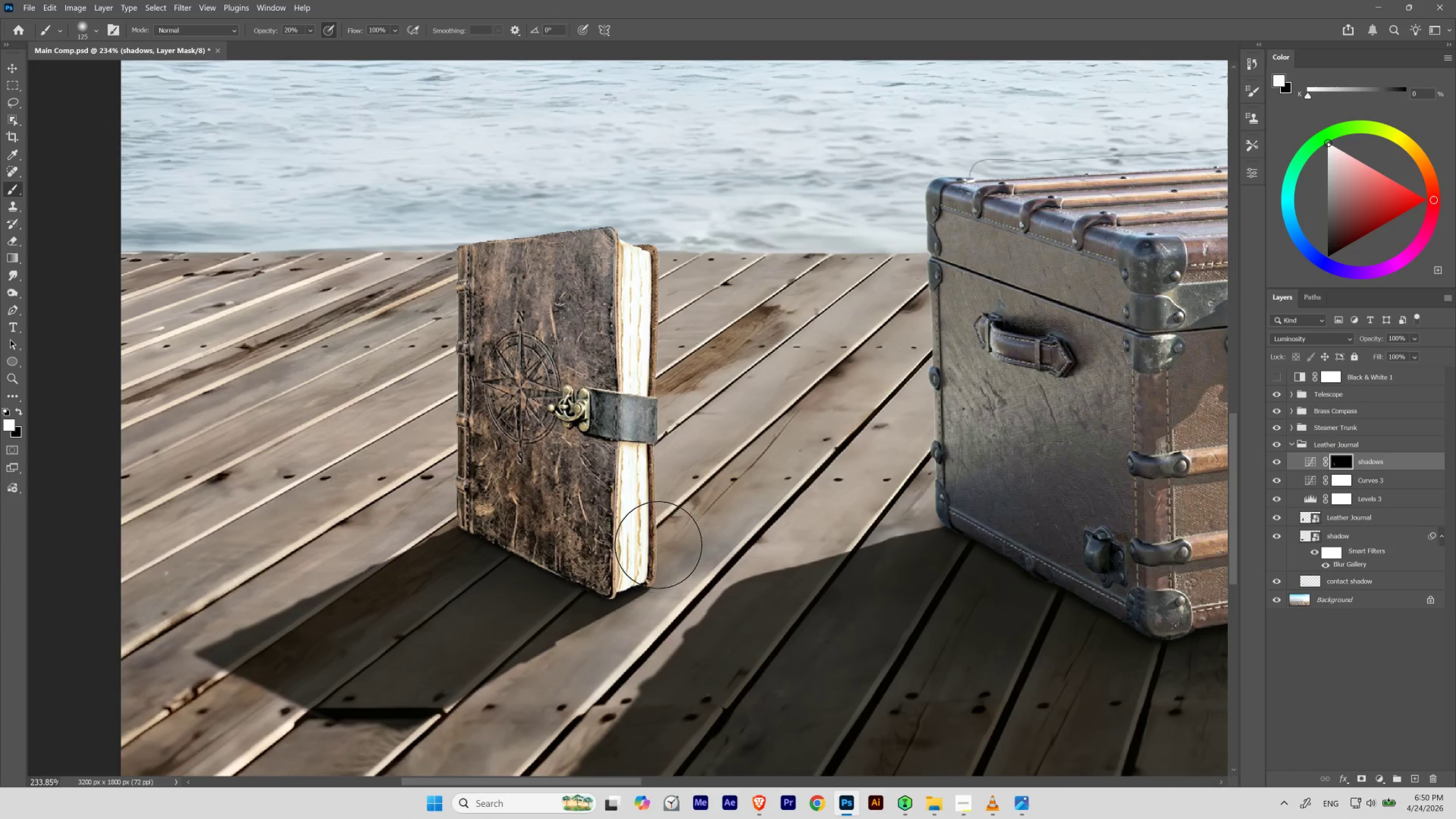 
key(BracketLeft)
 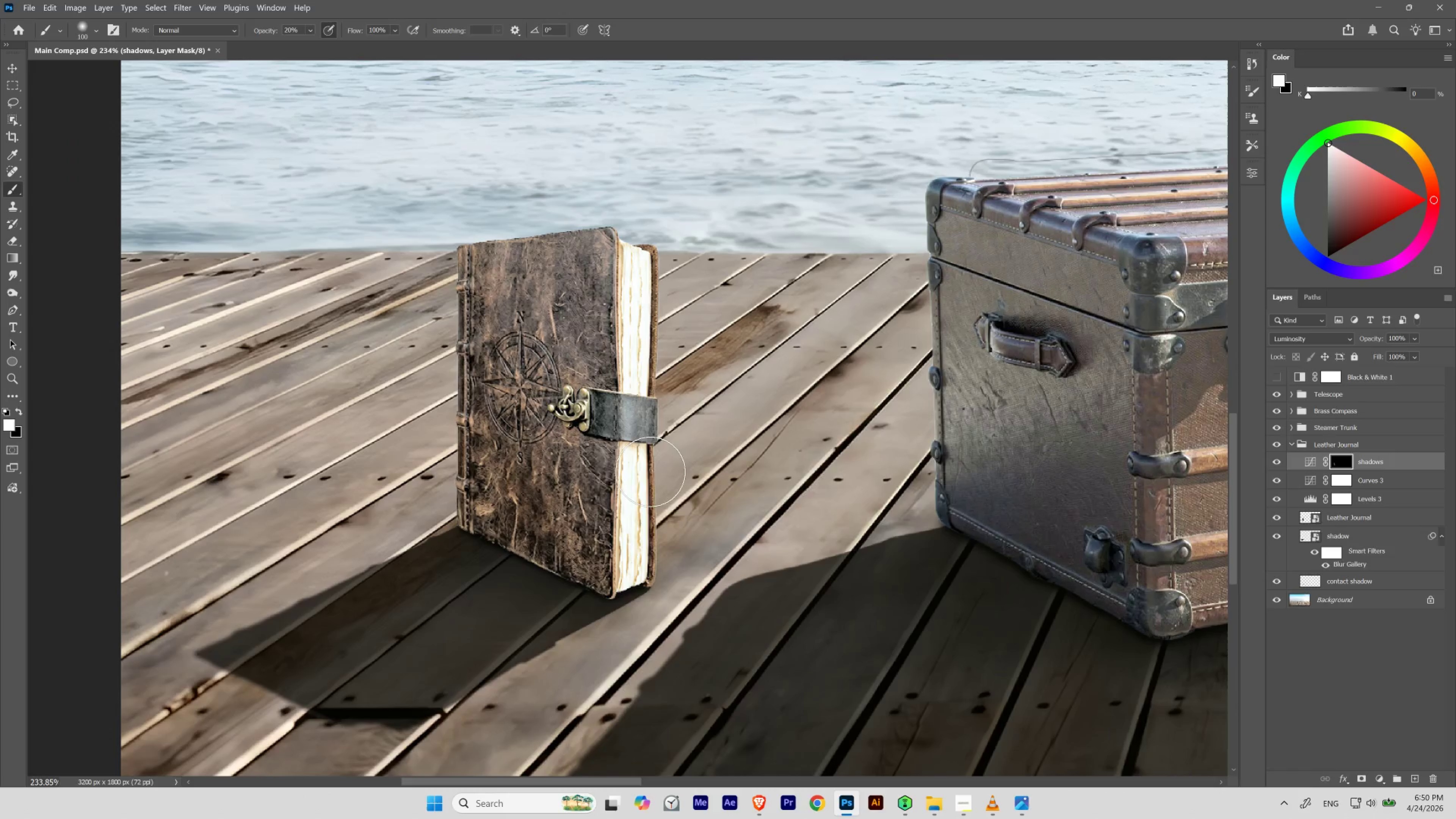 
key(BracketLeft)
 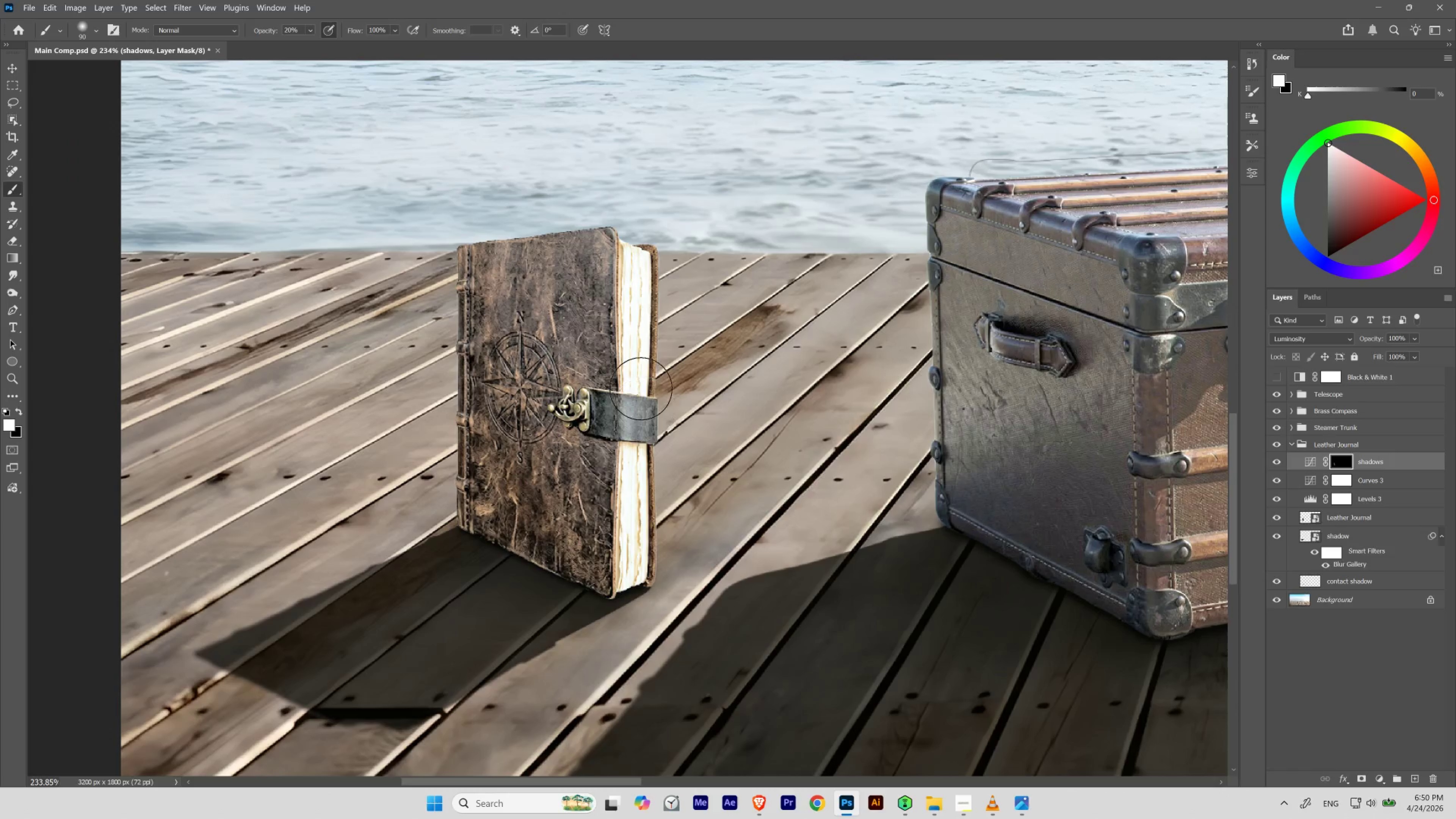 
key(BracketLeft)
 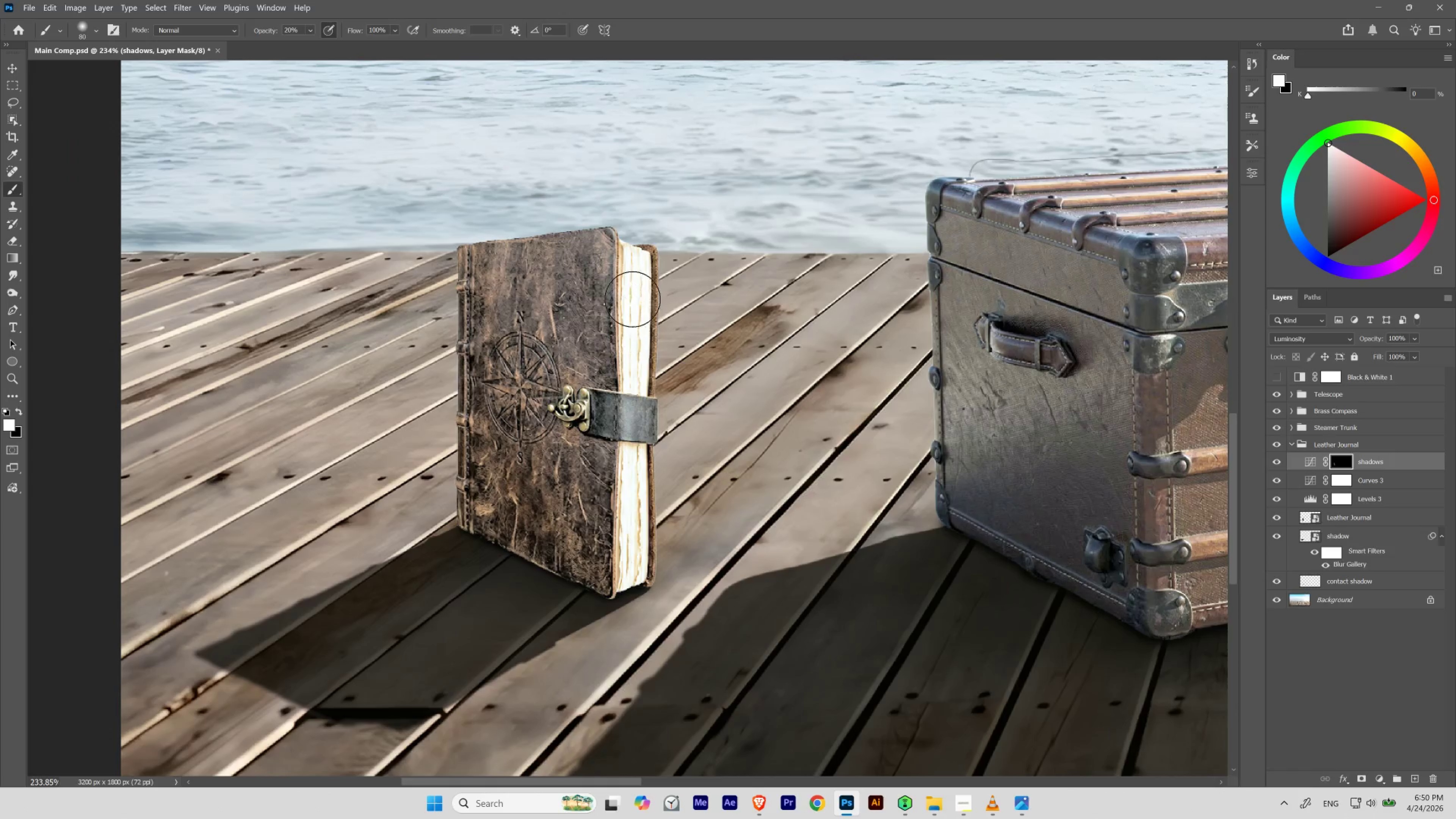 
key(BracketLeft)
 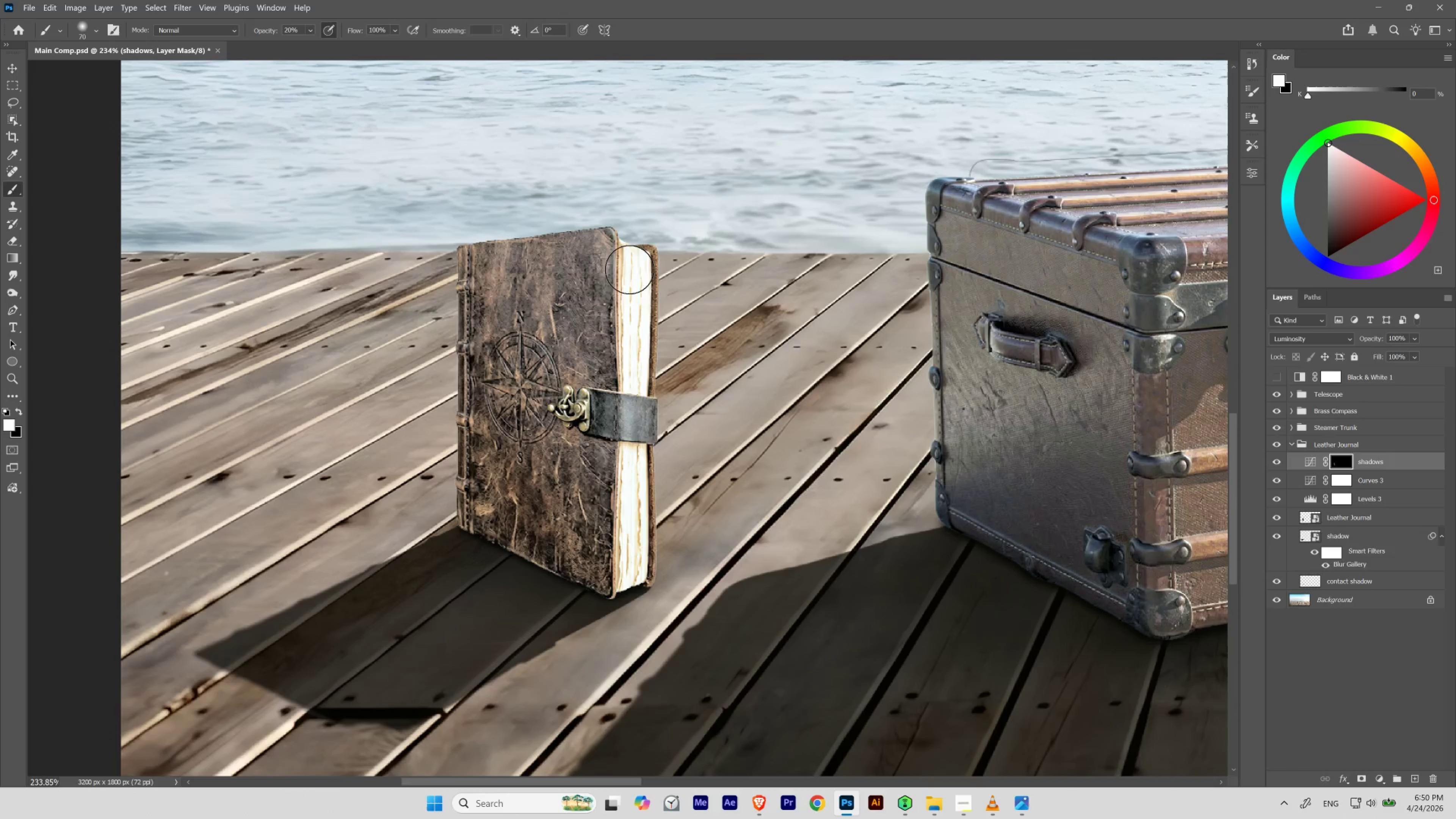 
key(BracketLeft)
 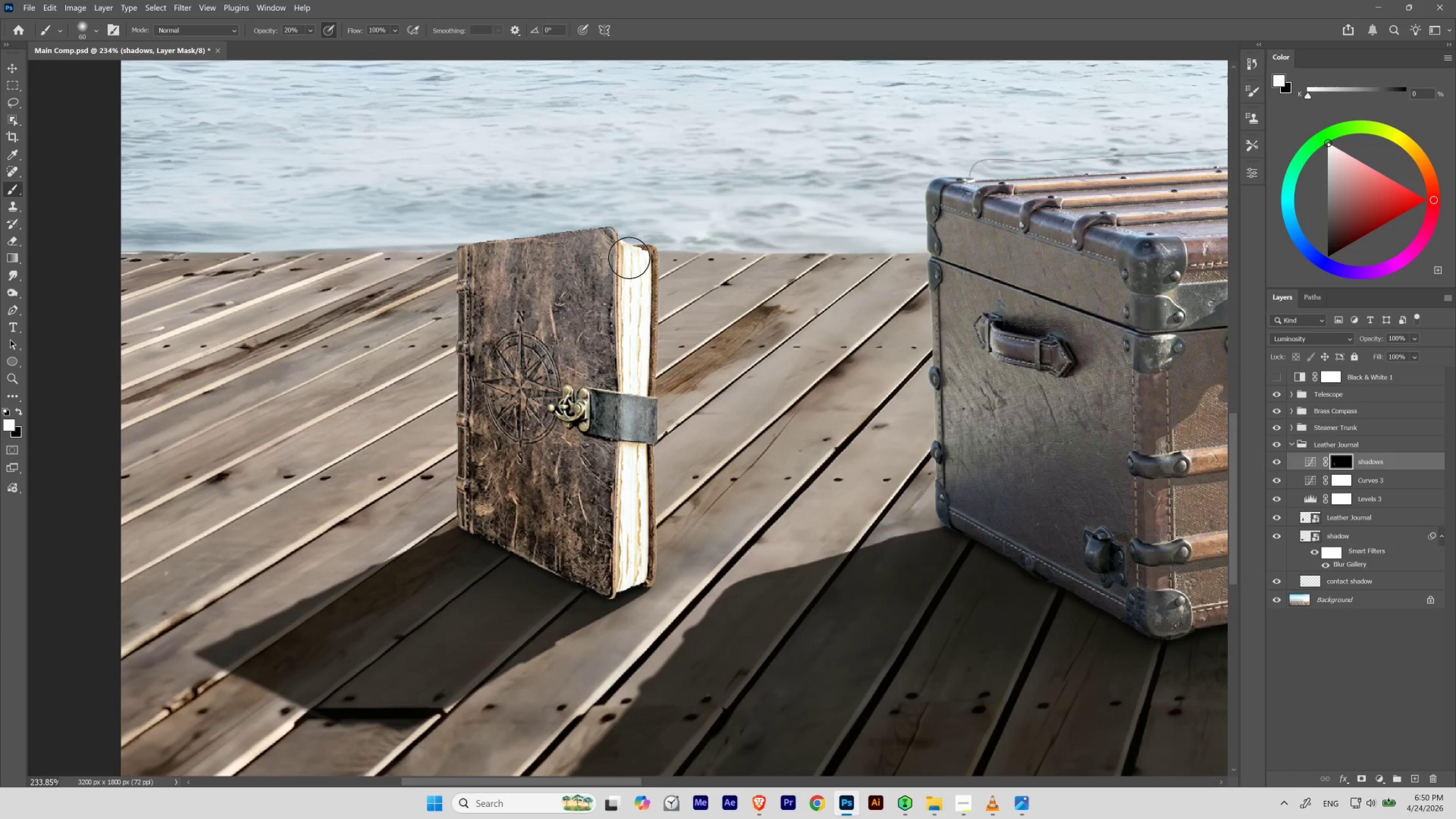 
key(BracketLeft)
 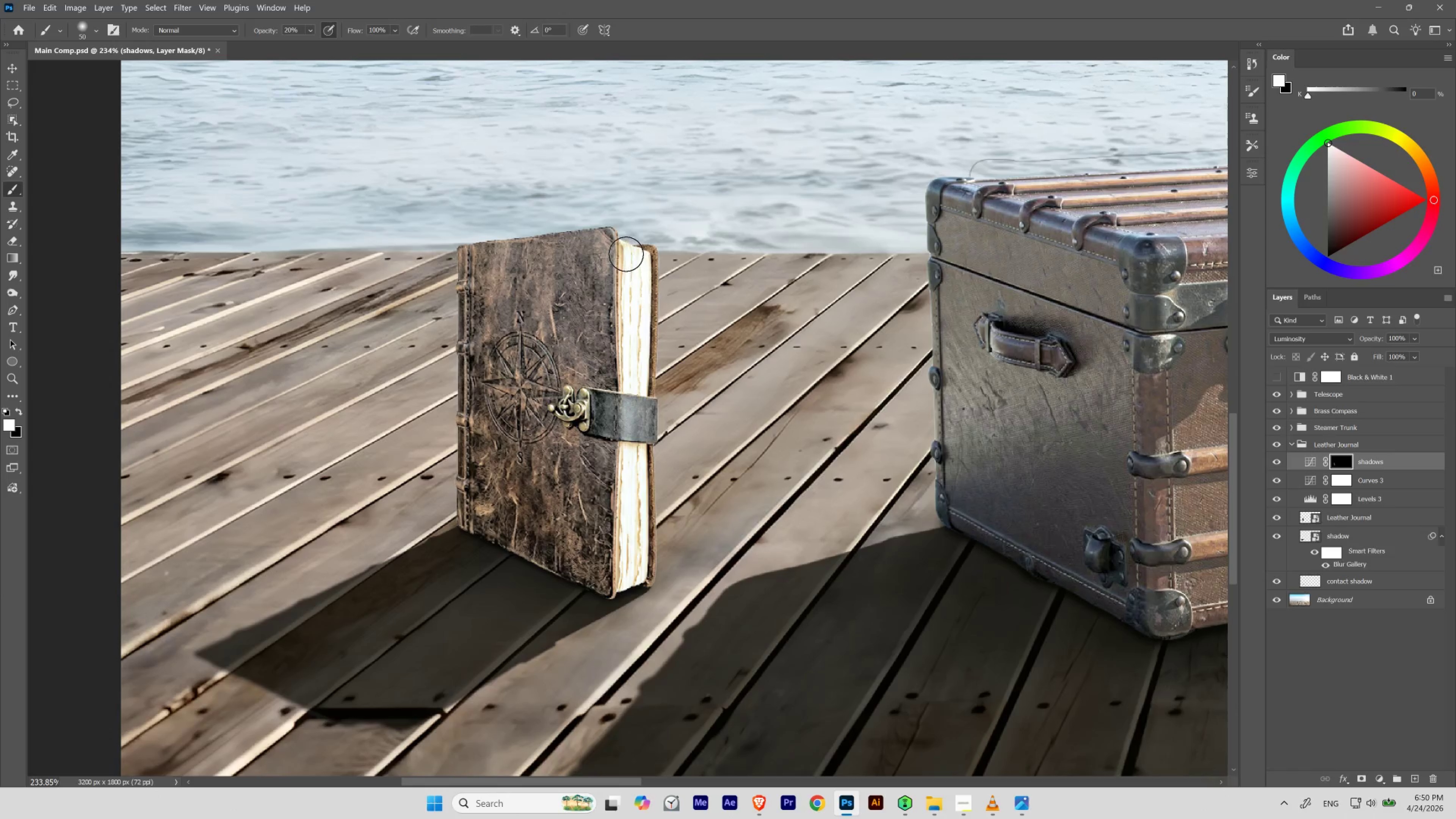 
key(BracketLeft)
 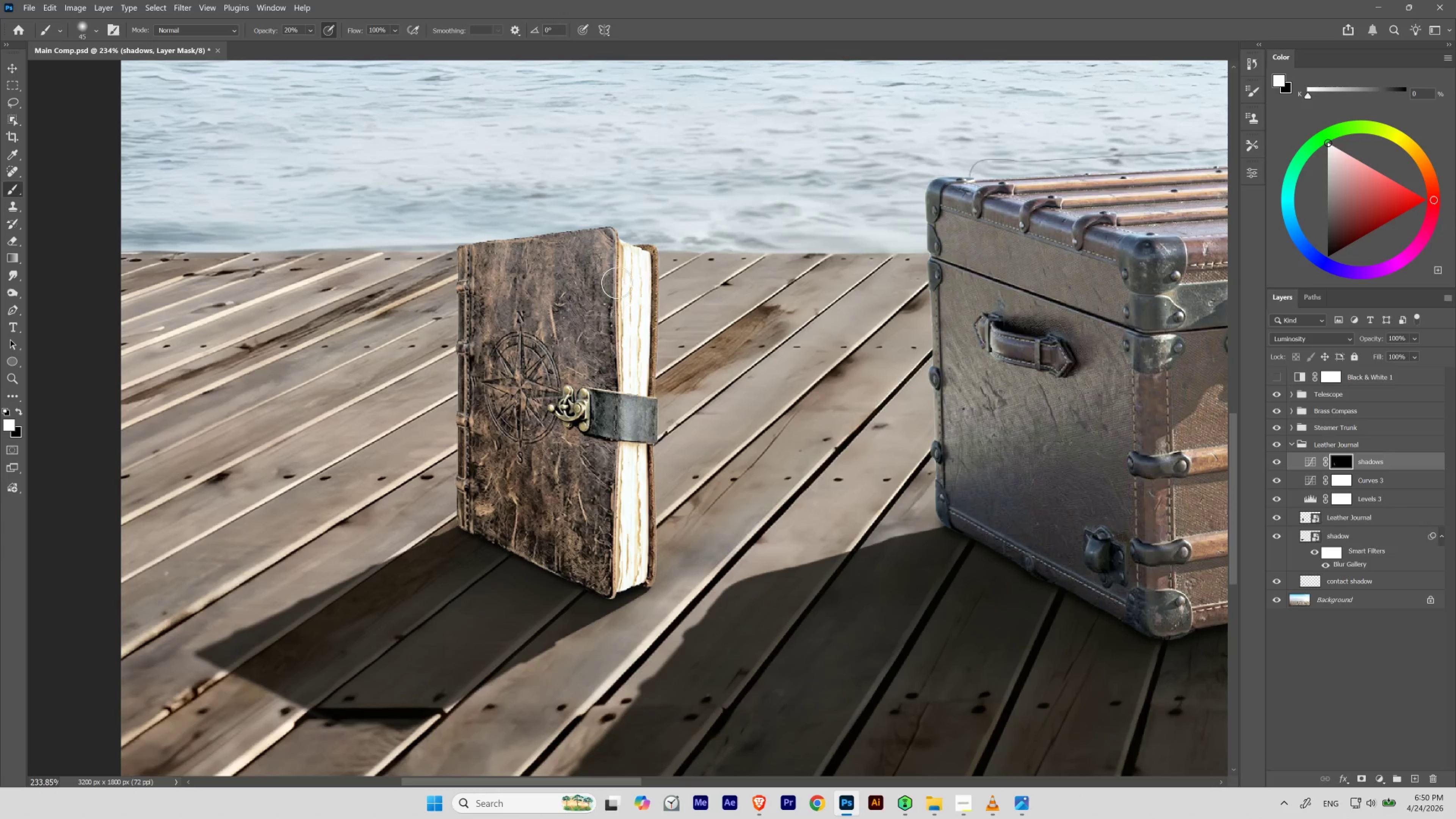 
key(Control+Z)
 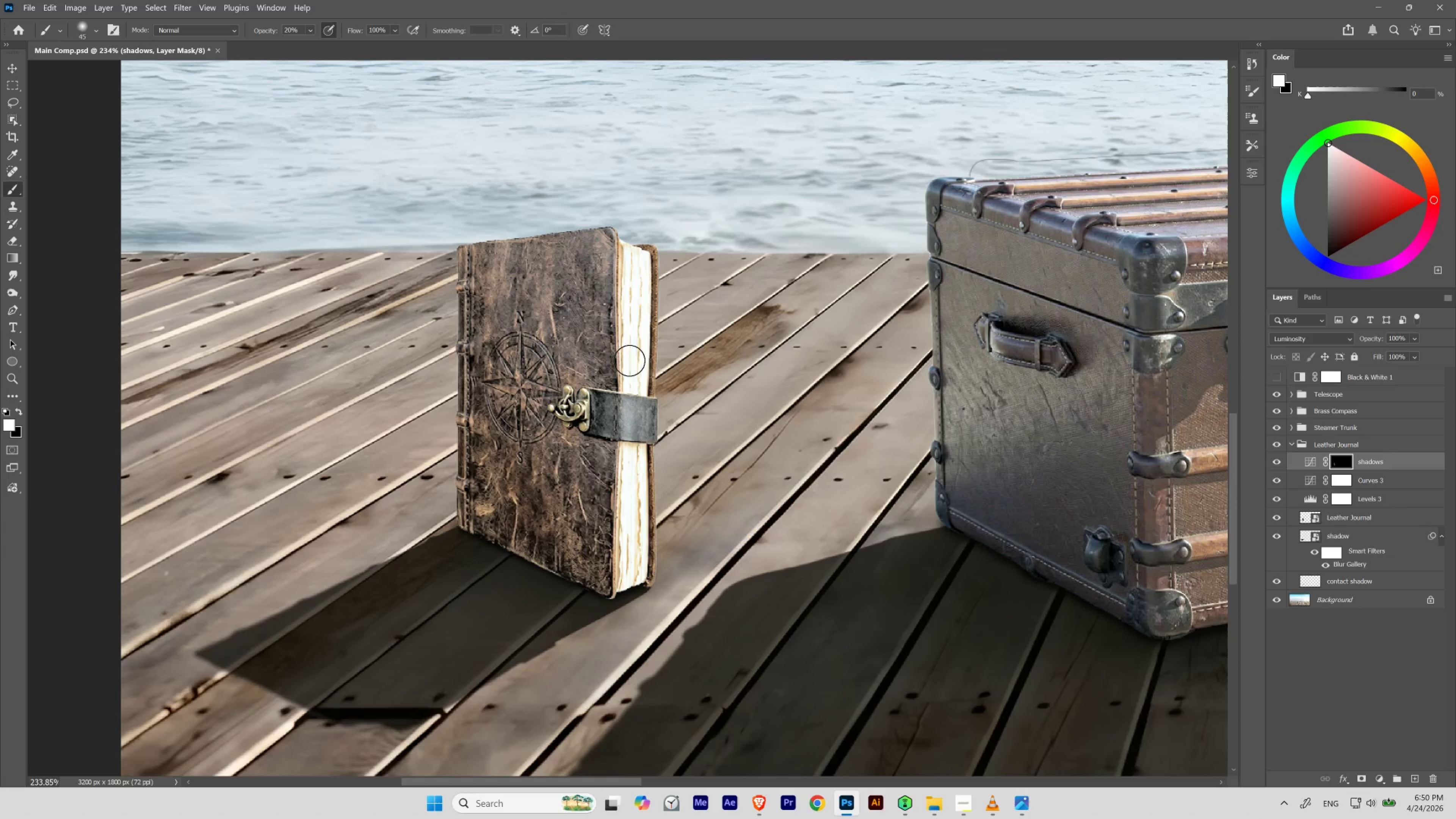 
hold_key(key=Space, duration=0.47)
 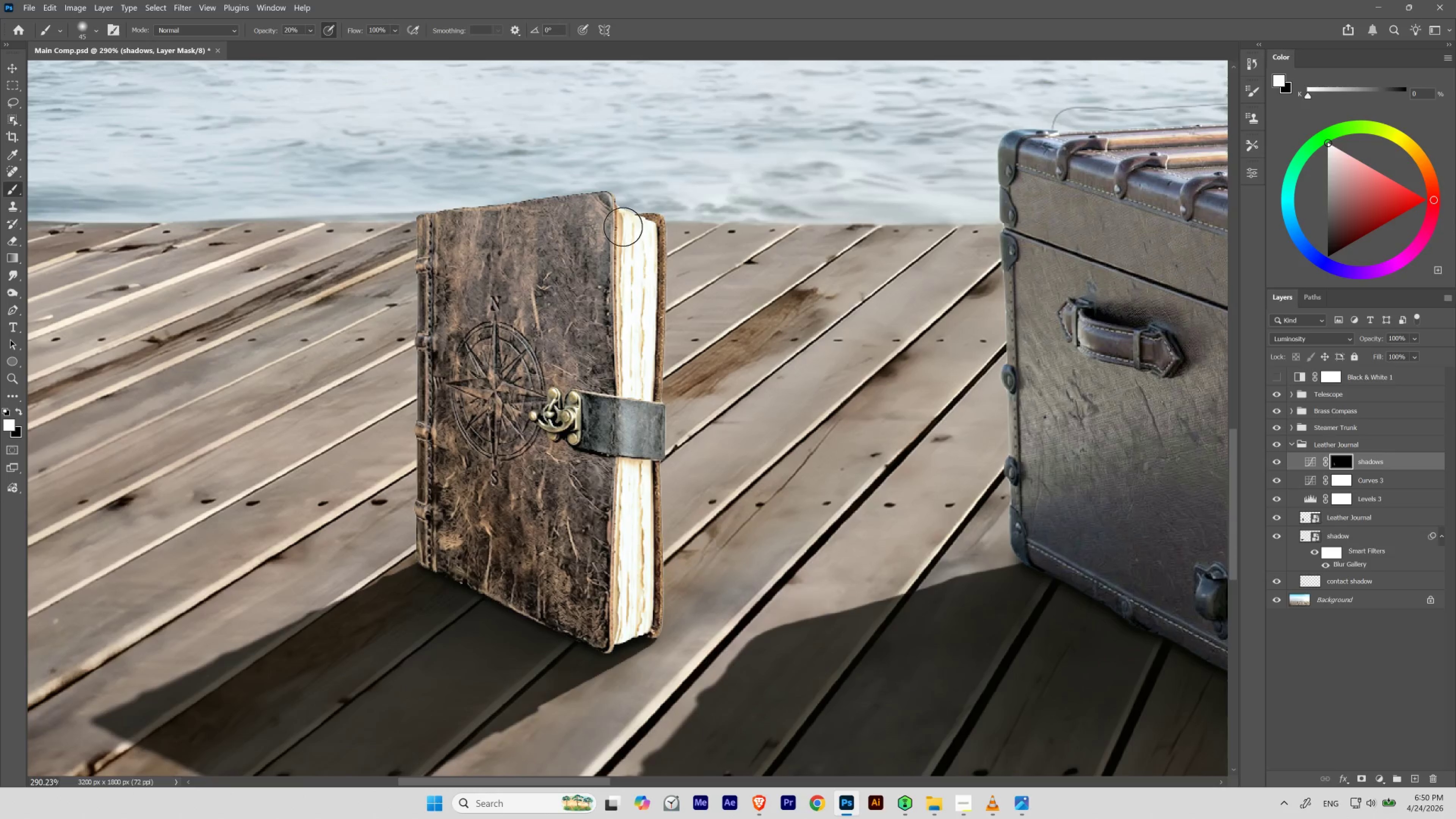 
left_click_drag(start_coordinate=[627, 375], to_coordinate=[633, 398])
 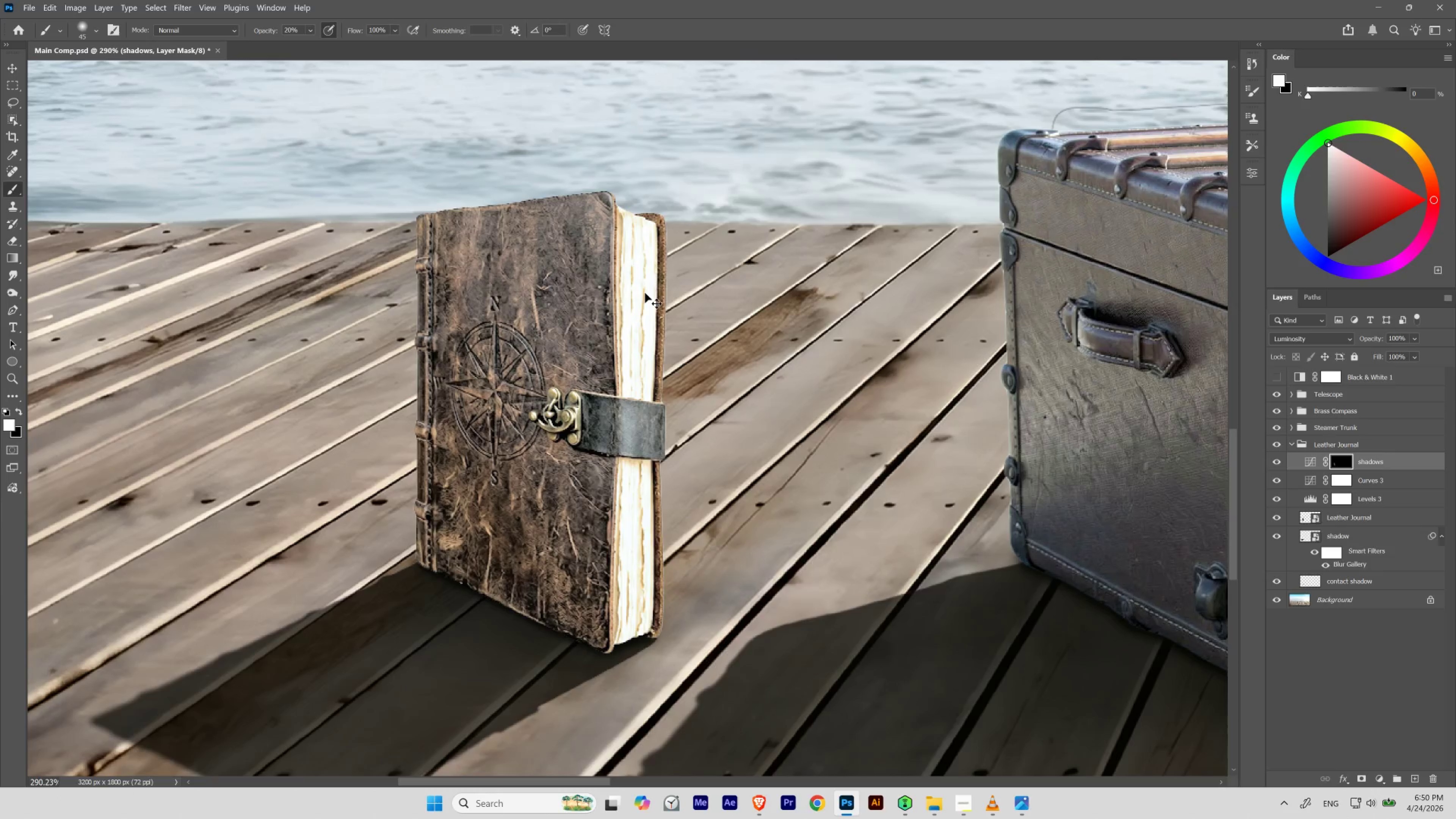 
key(Control+Z)
 